 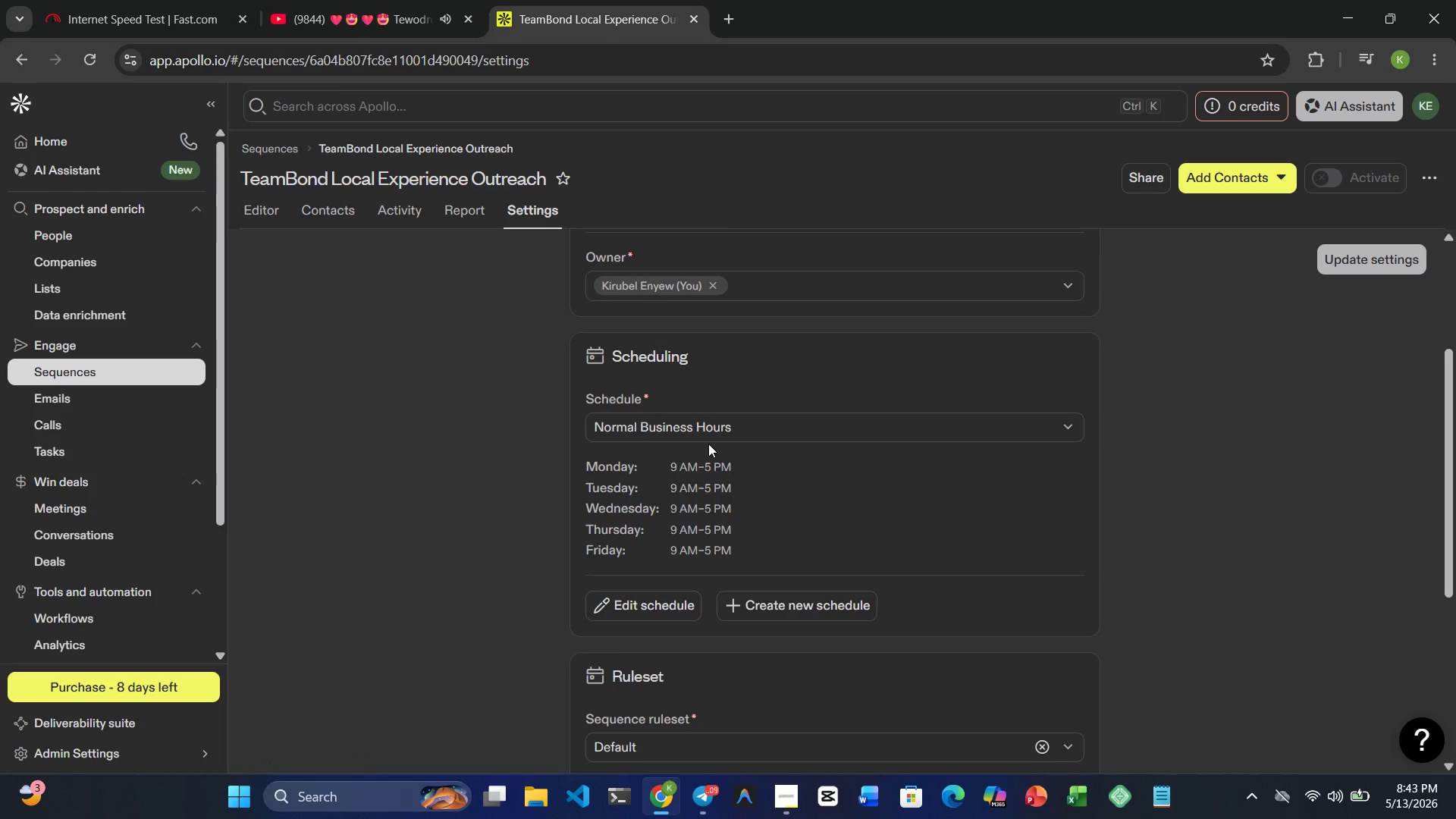 
left_click([697, 592])
 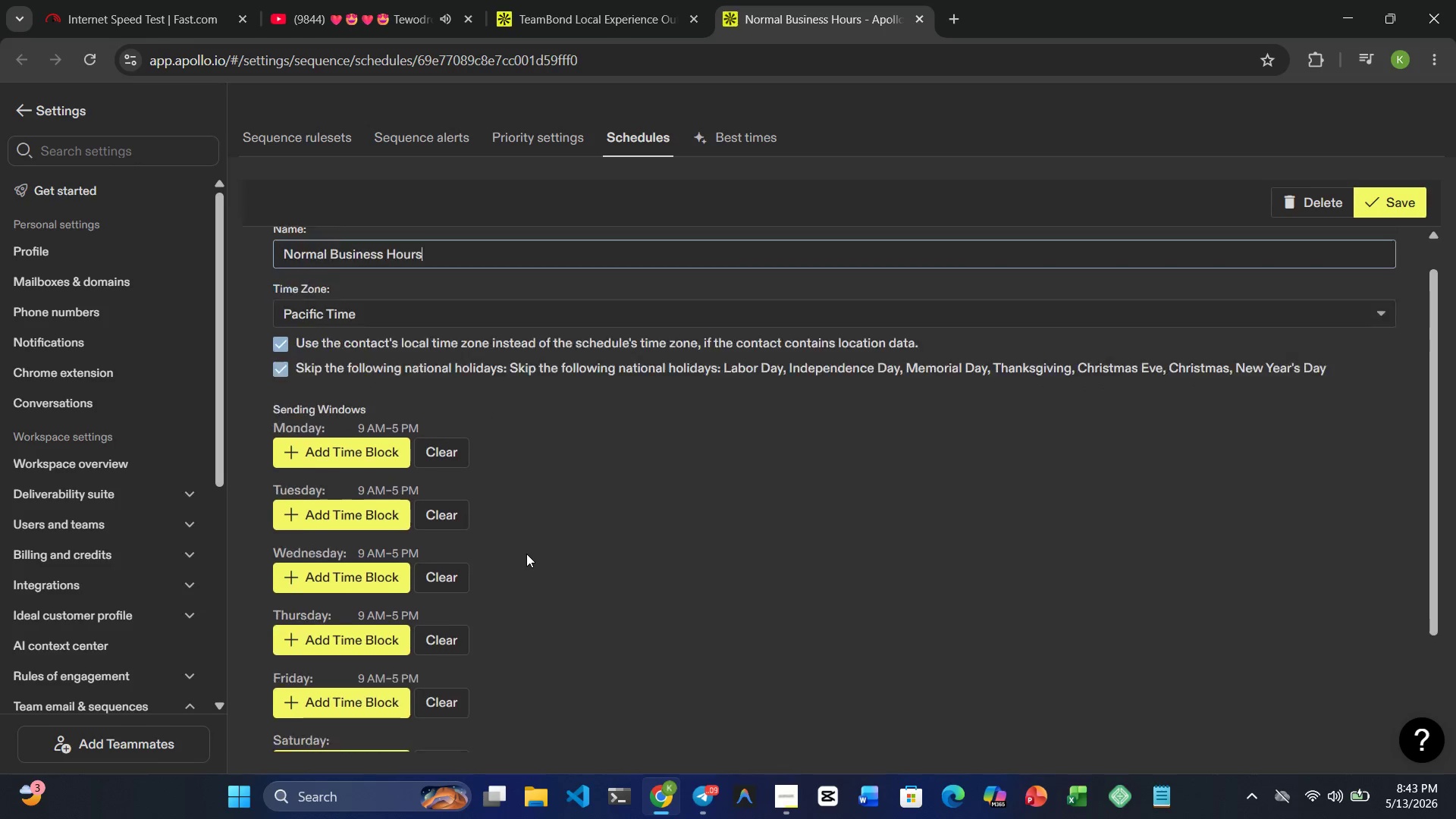 
wait(7.77)
 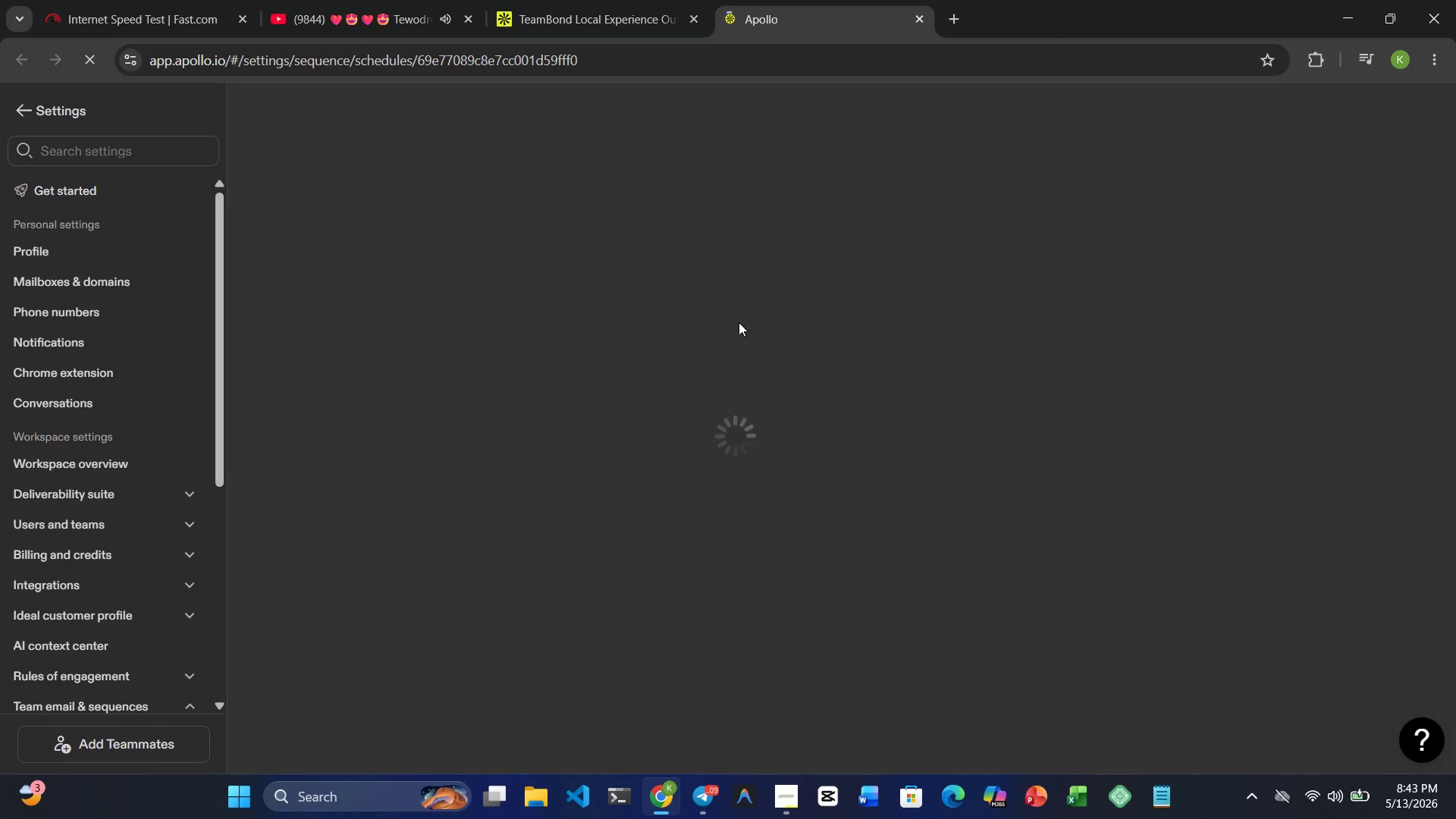 
left_click([481, 350])
 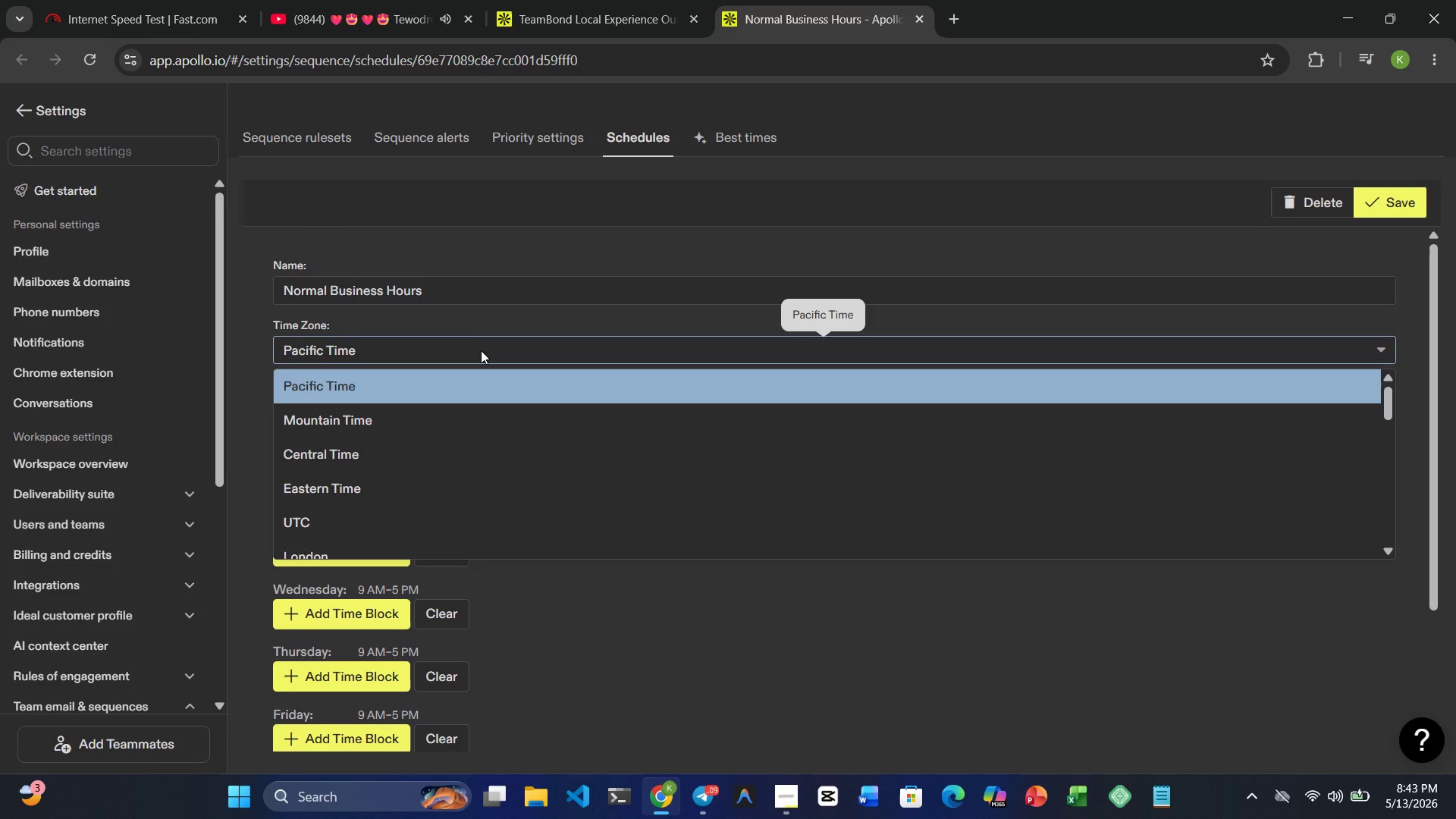 
left_click([481, 350])
 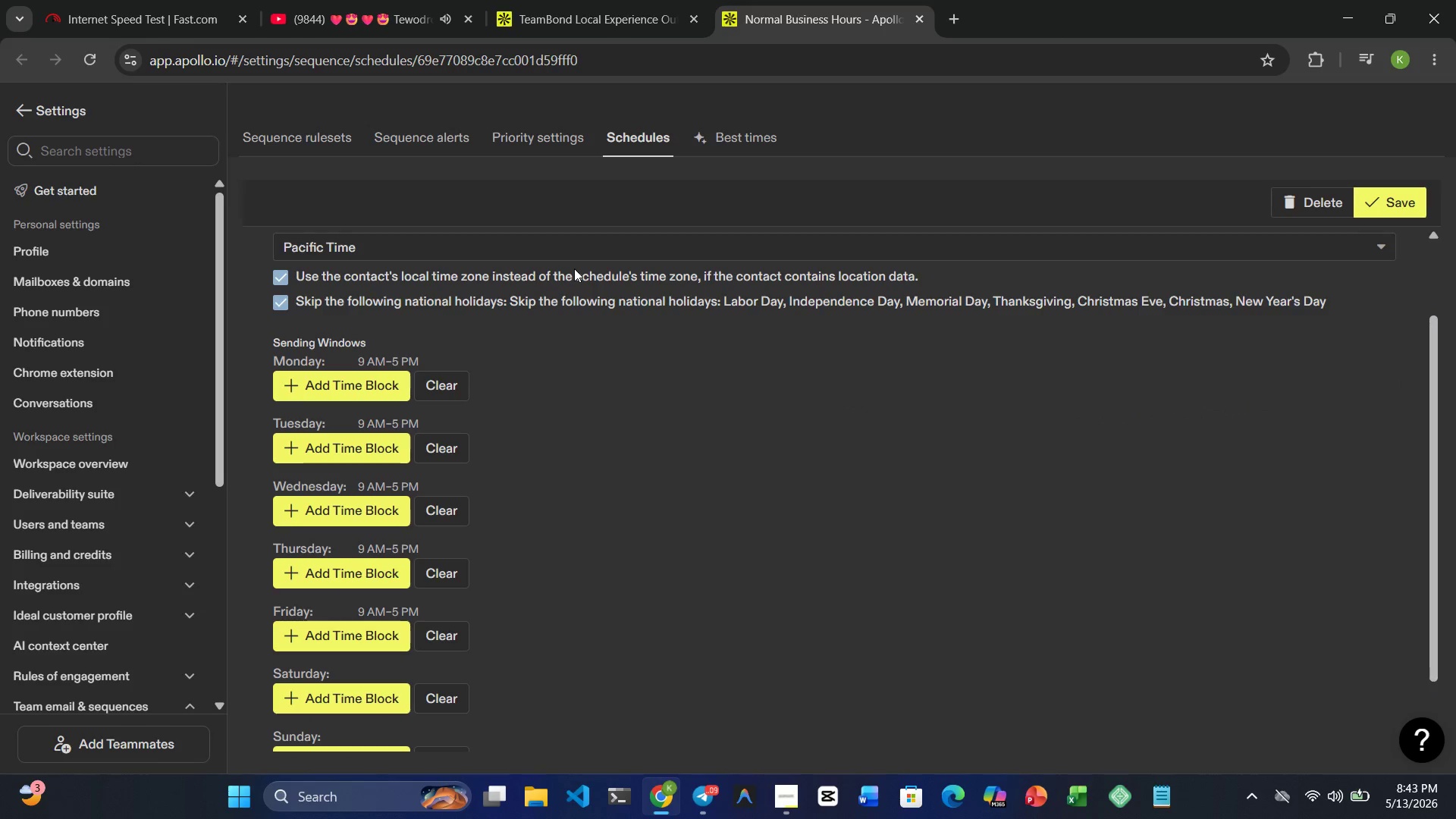 
left_click([572, 253])
 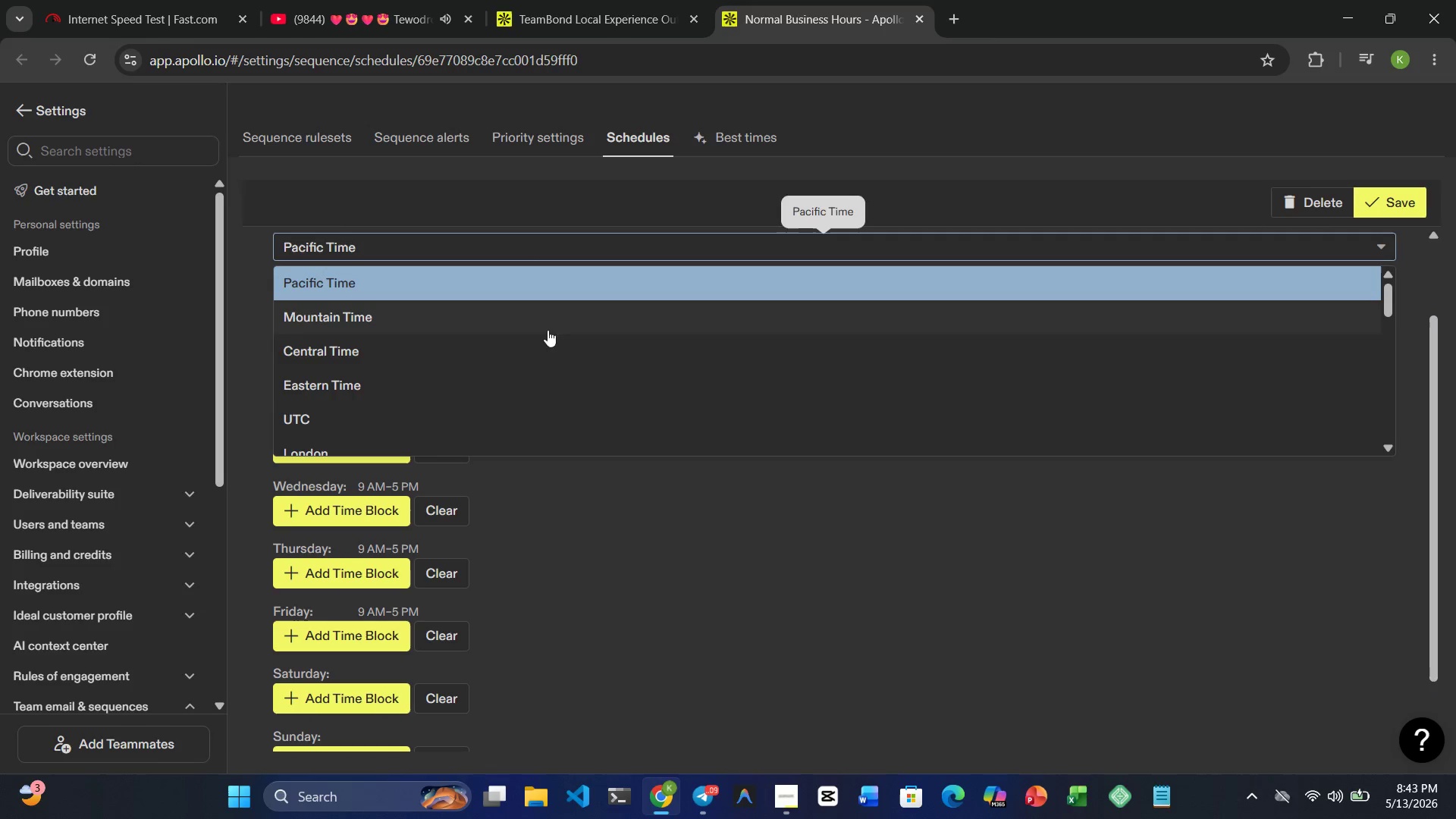 
mouse_move([510, 358])
 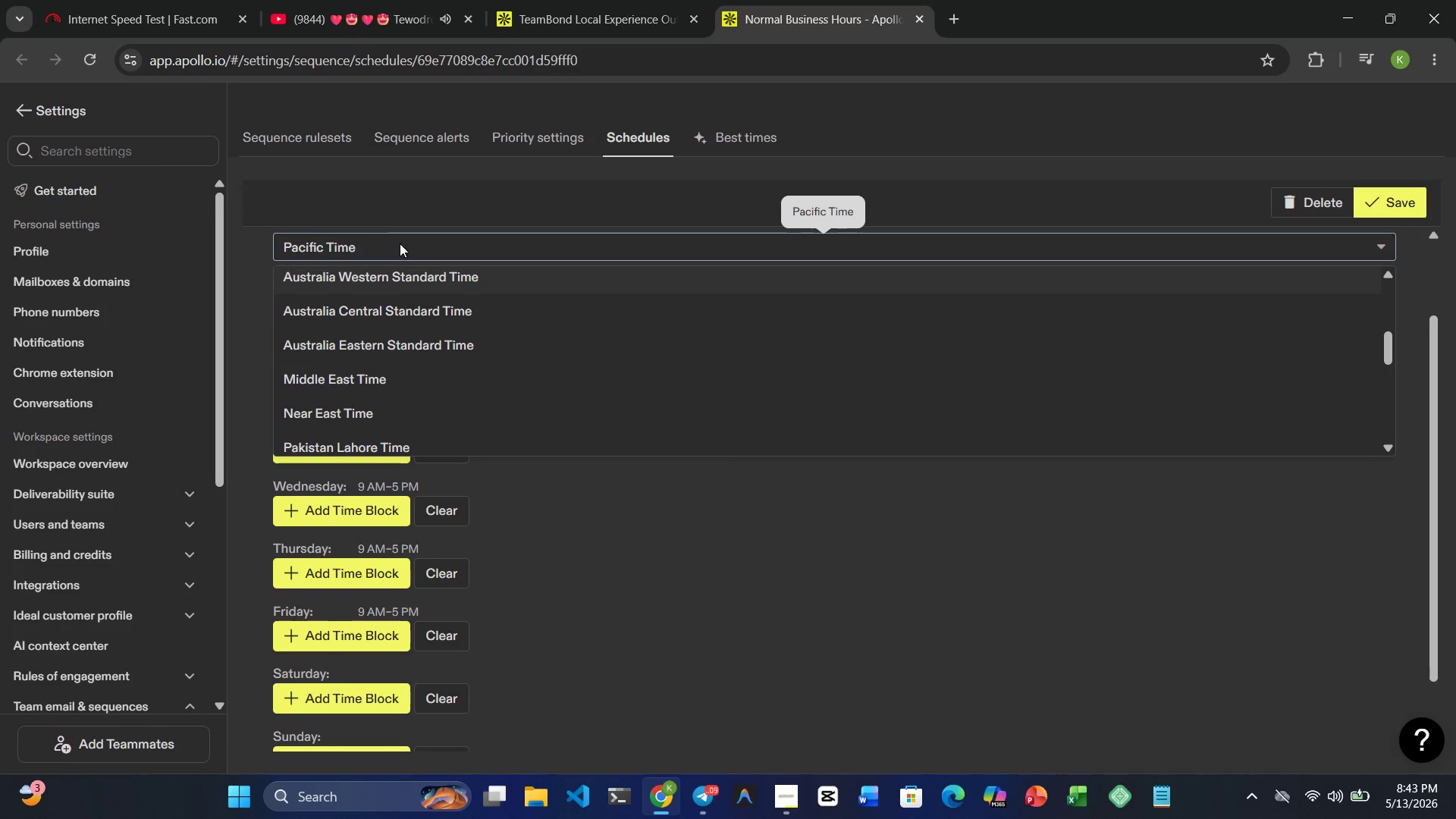 
left_click([398, 244])
 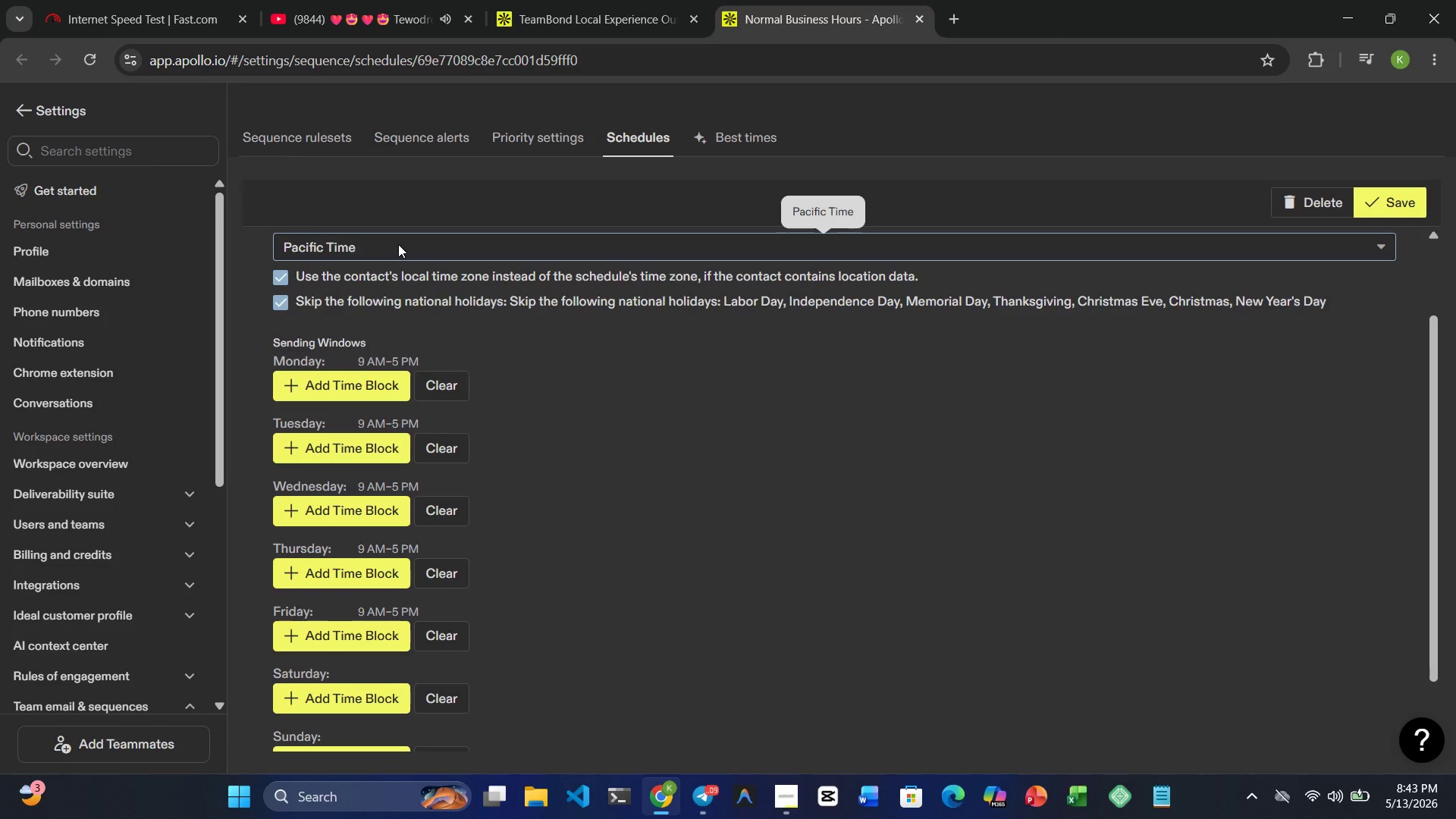 
type(loc)
 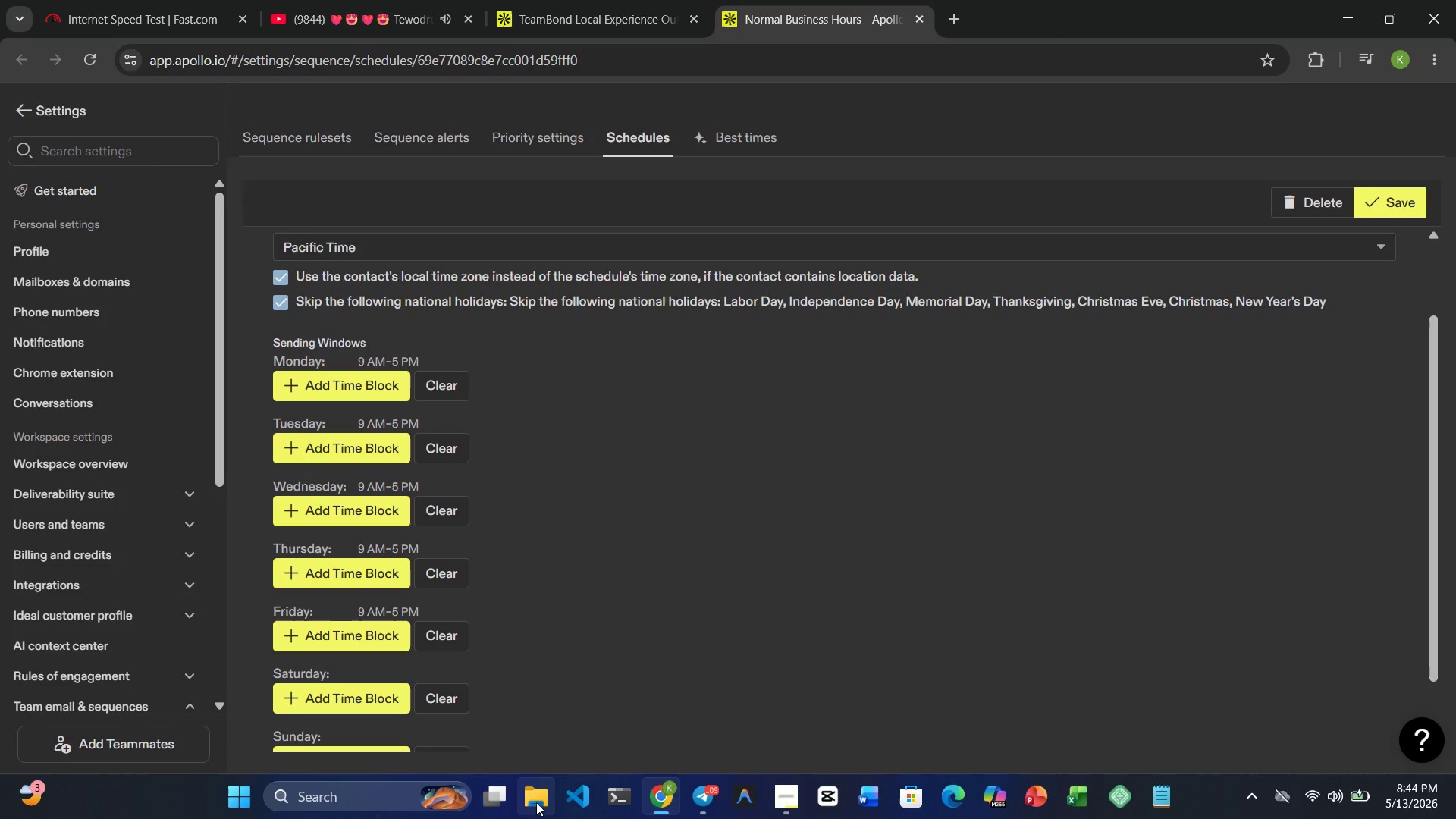 
double_click([528, 797])
 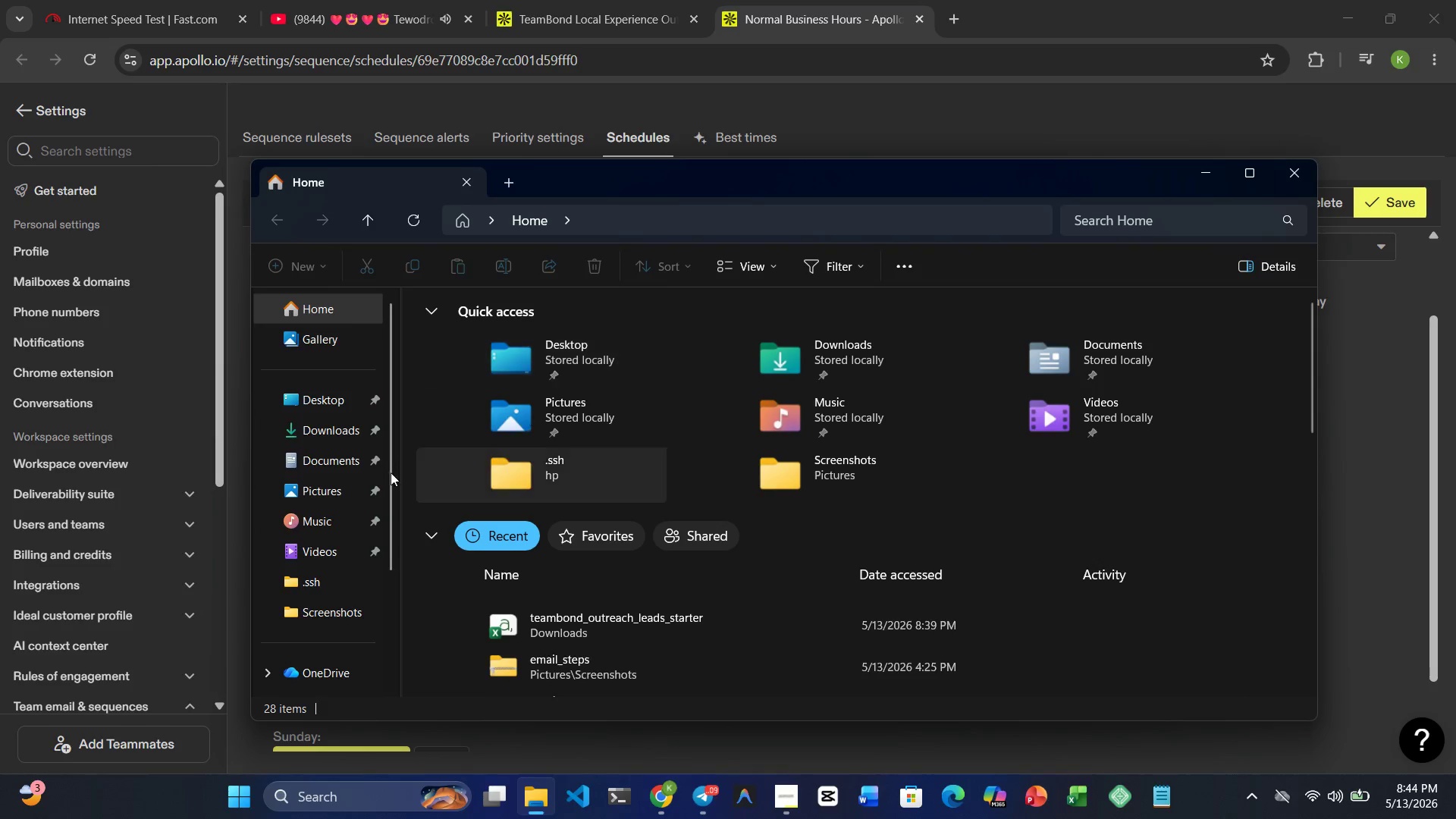 
left_click([319, 435])
 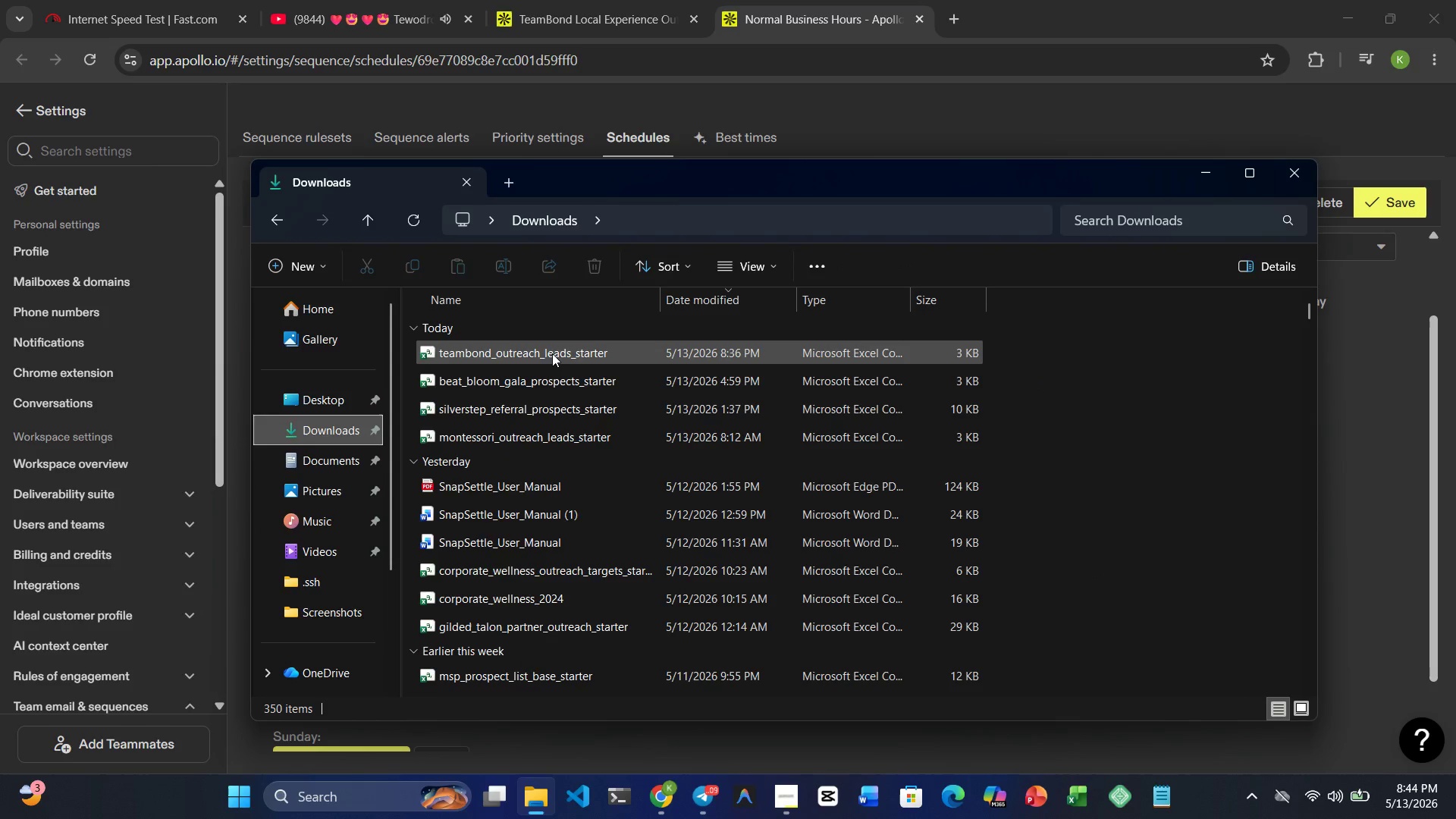 
double_click([553, 353])
 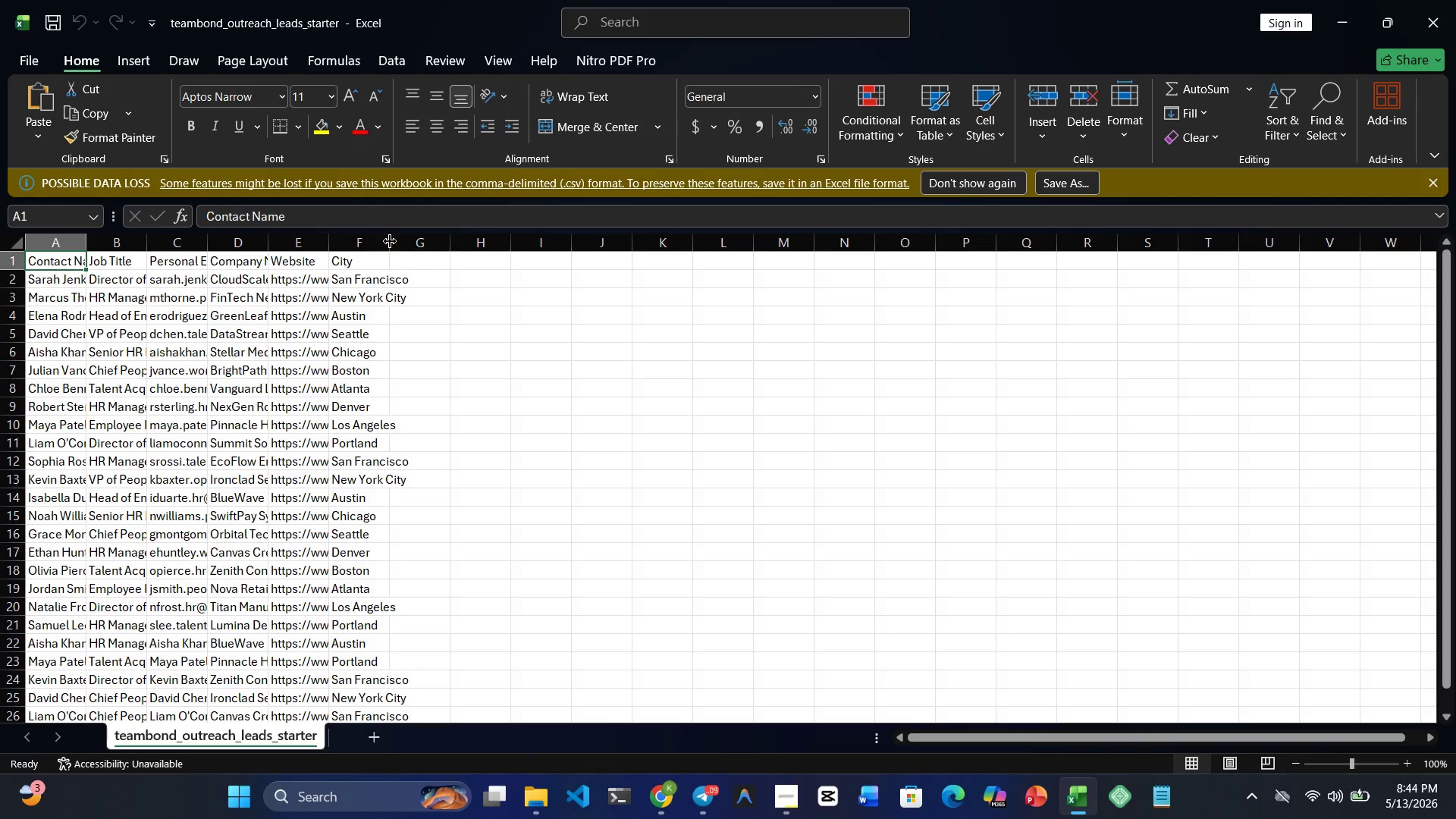 
wait(11.86)
 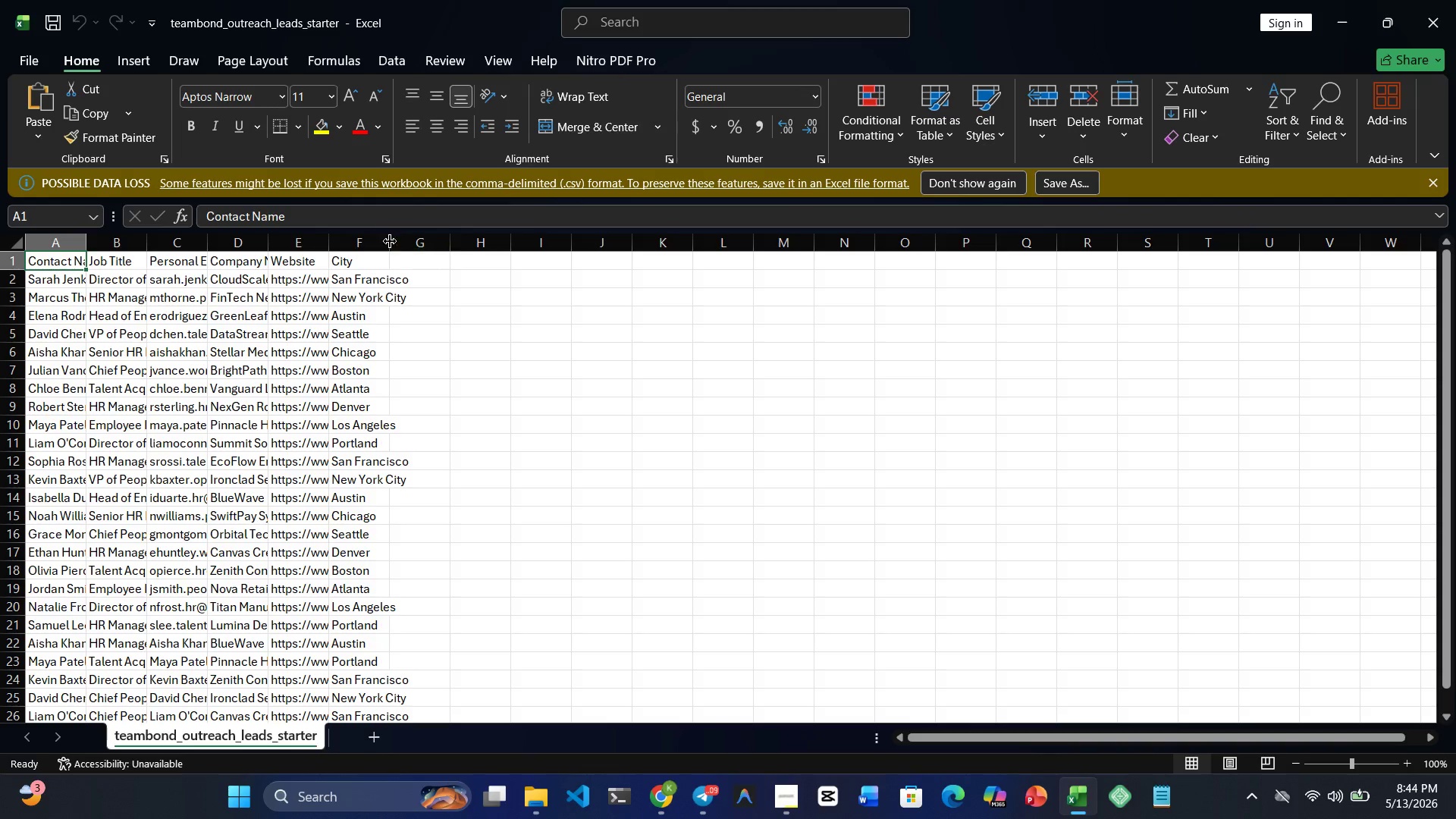 
left_click_drag(start_coordinate=[385, 244], to_coordinate=[489, 254])
 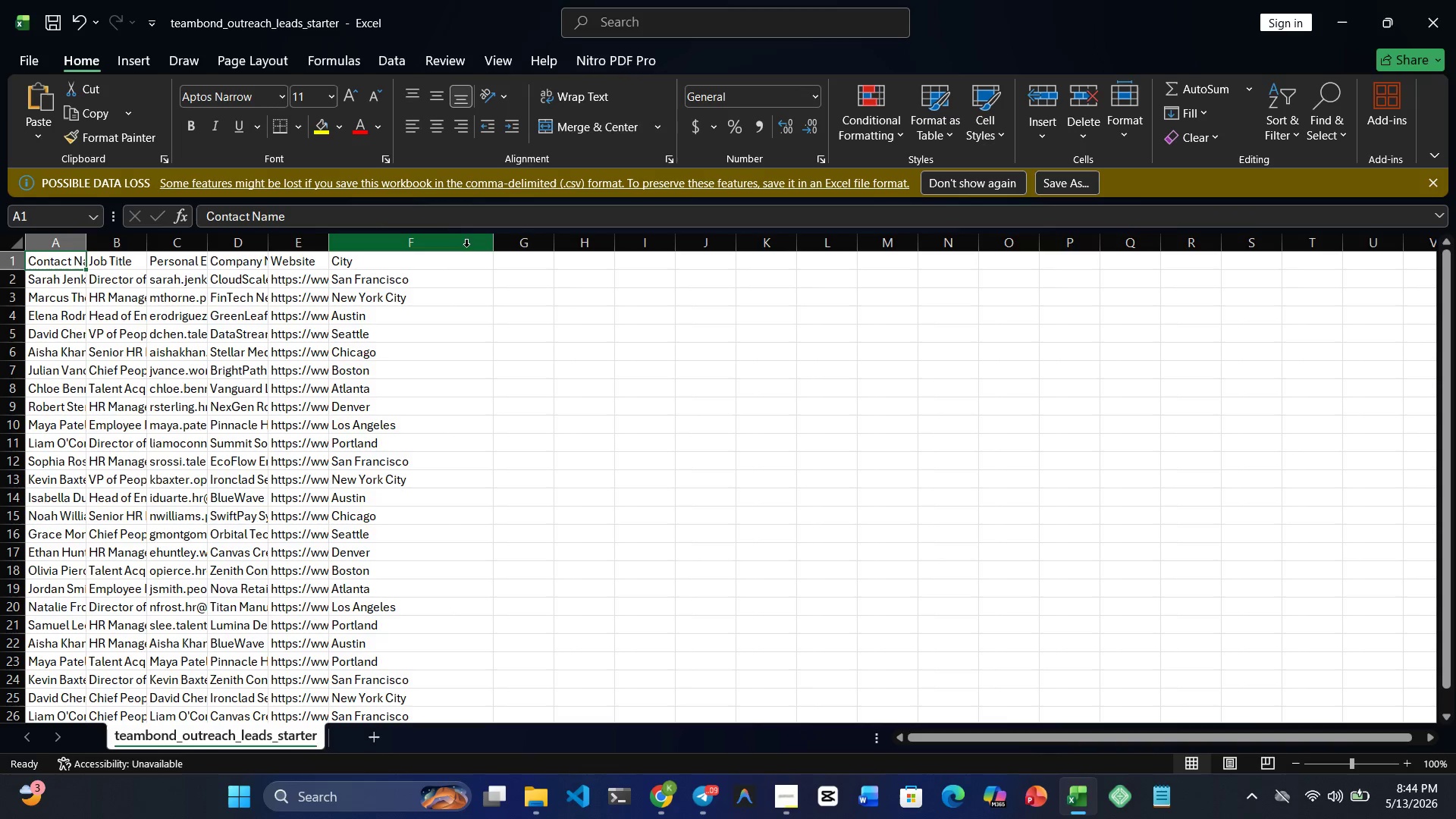 
scroll: coordinate [463, 244], scroll_direction: down, amount: 1.0
 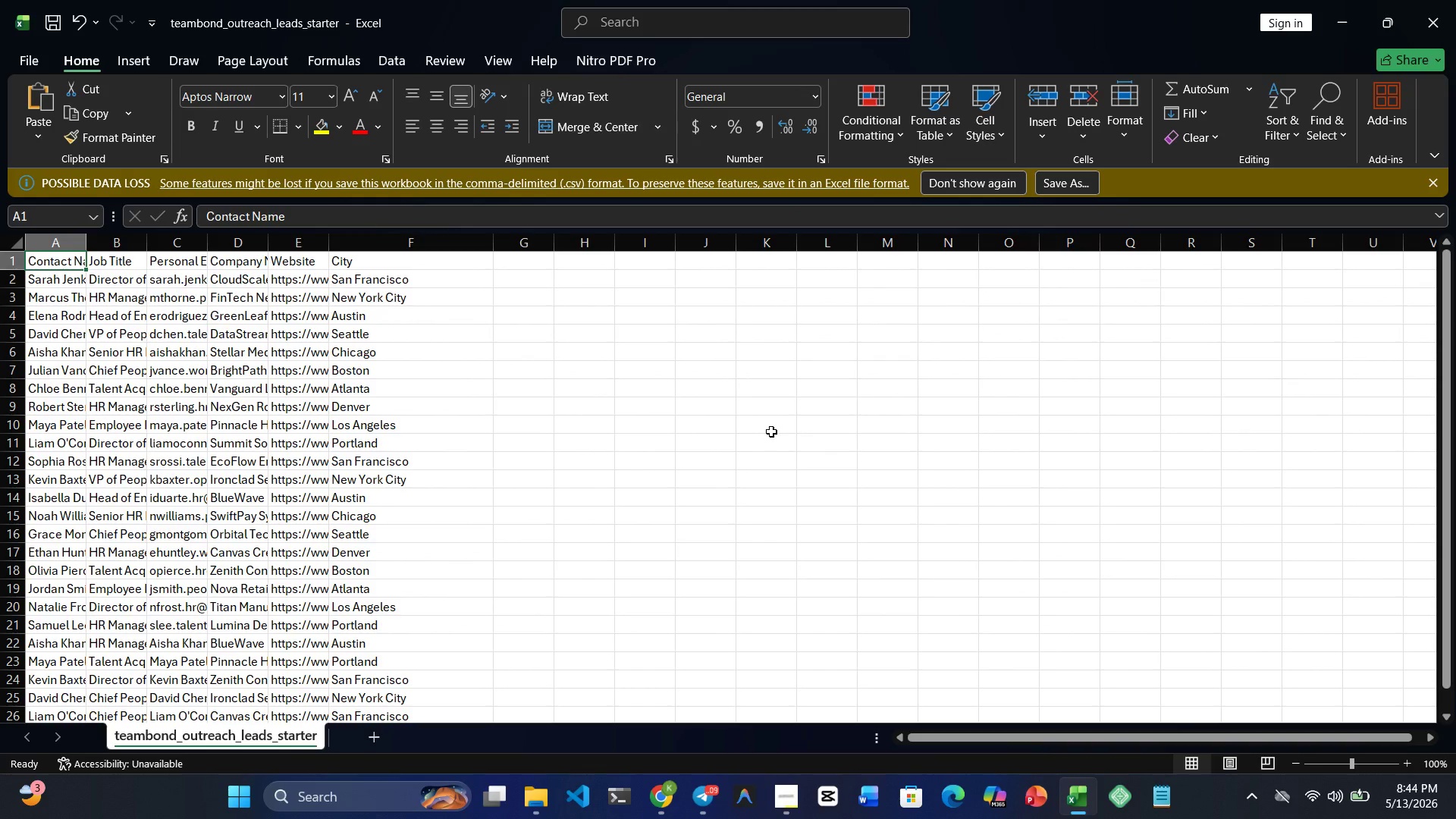 
wait(22.53)
 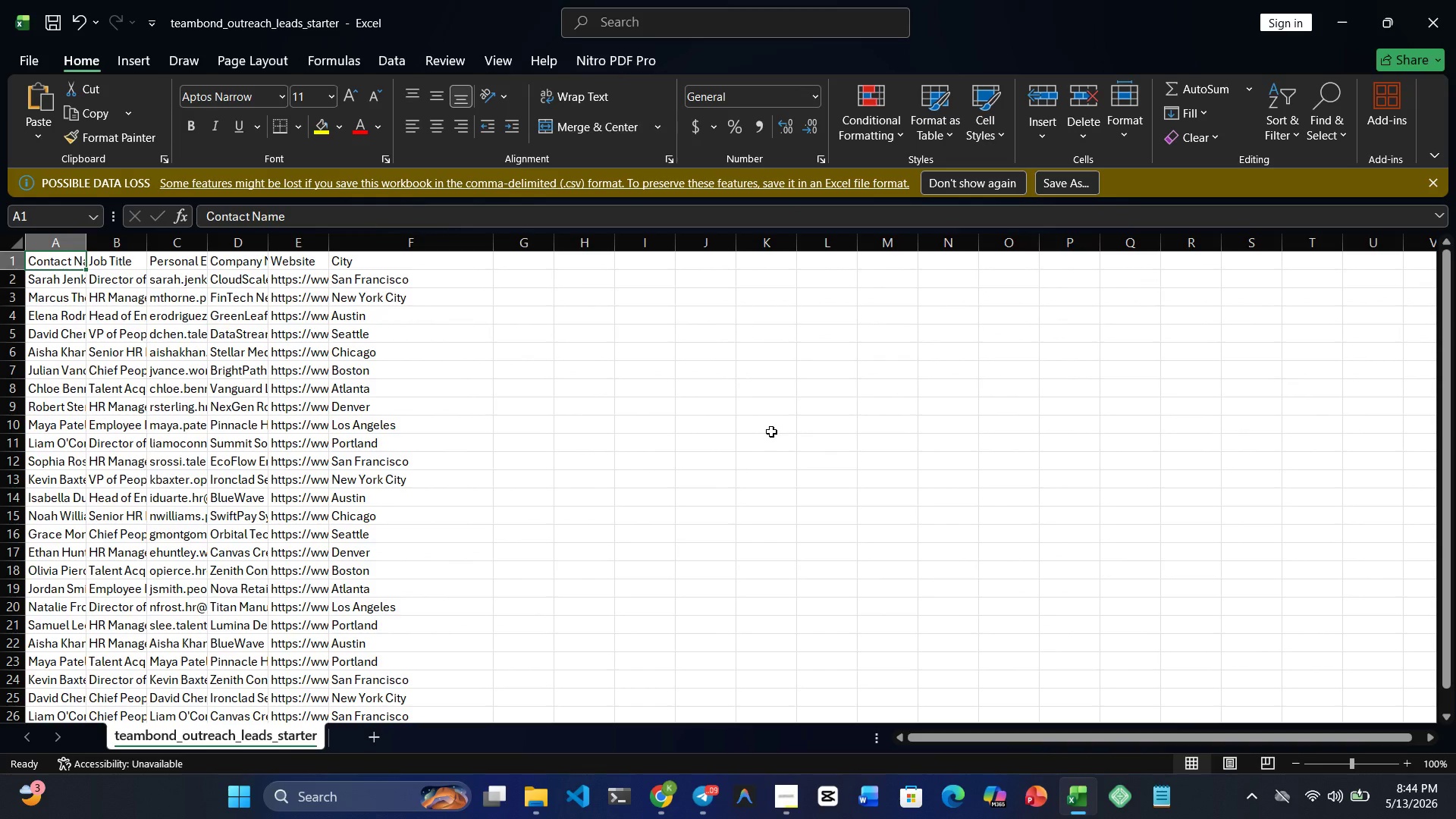 
left_click([670, 800])
 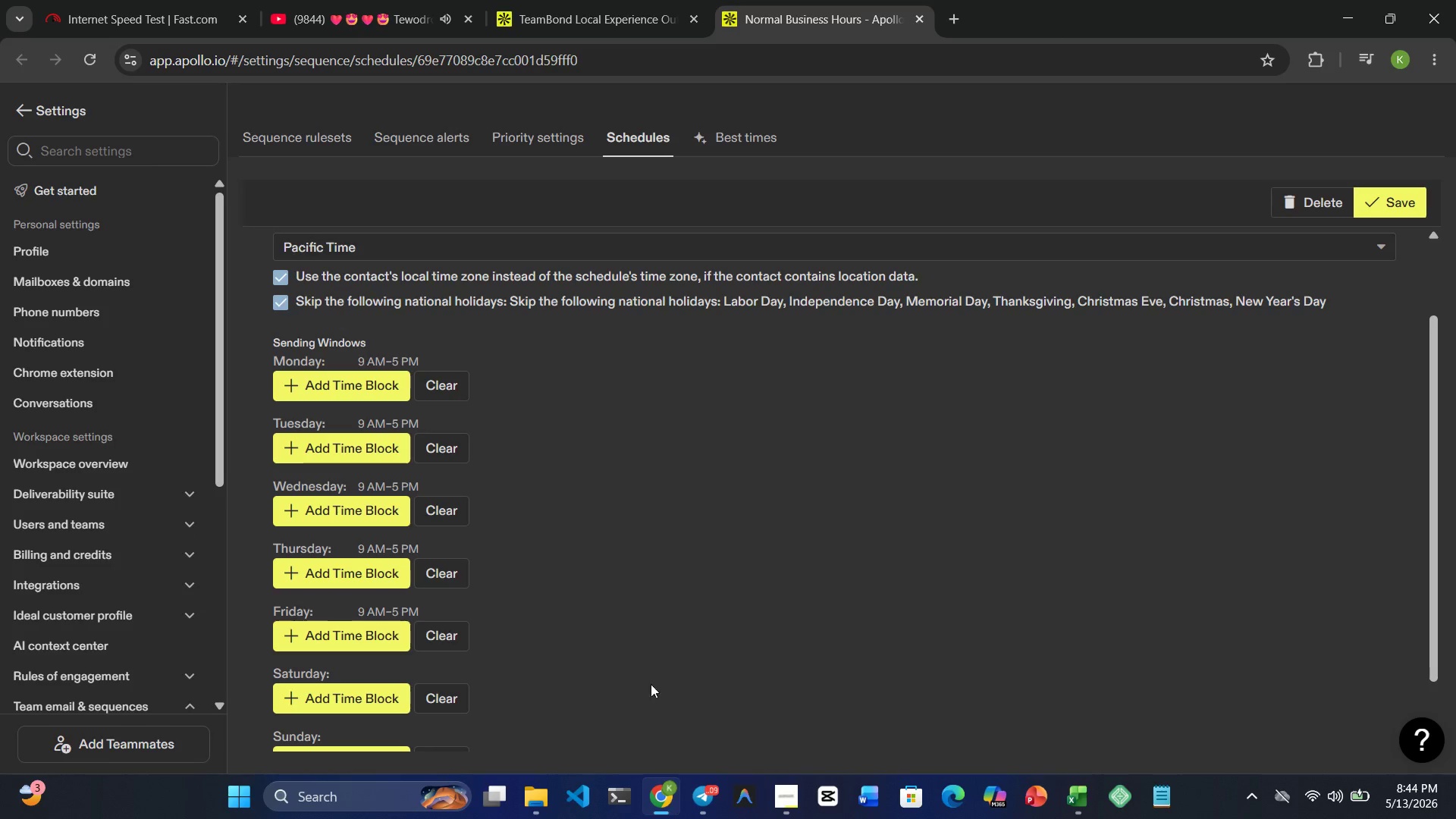 
mouse_move([602, 488])
 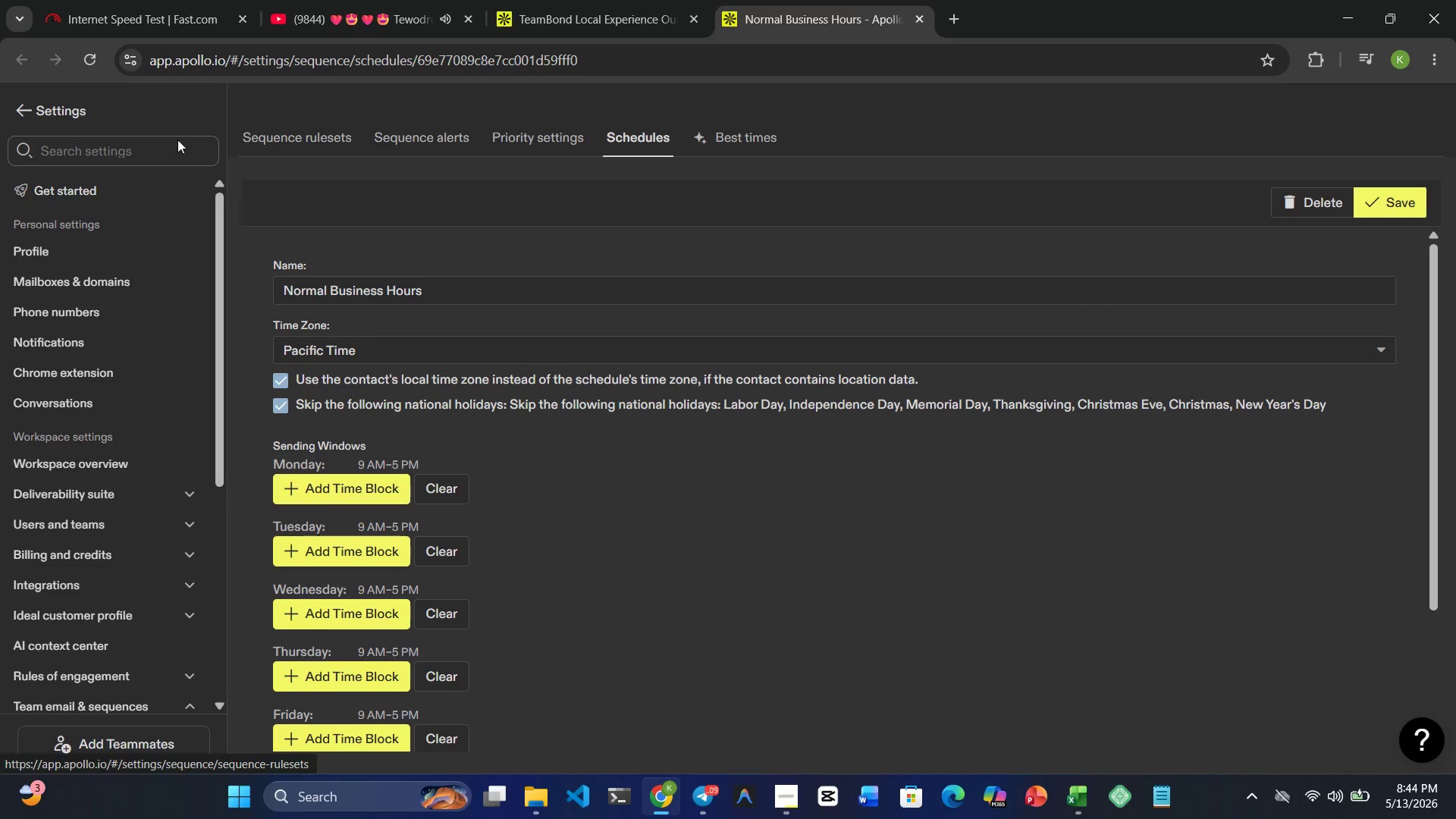 
left_click([25, 105])
 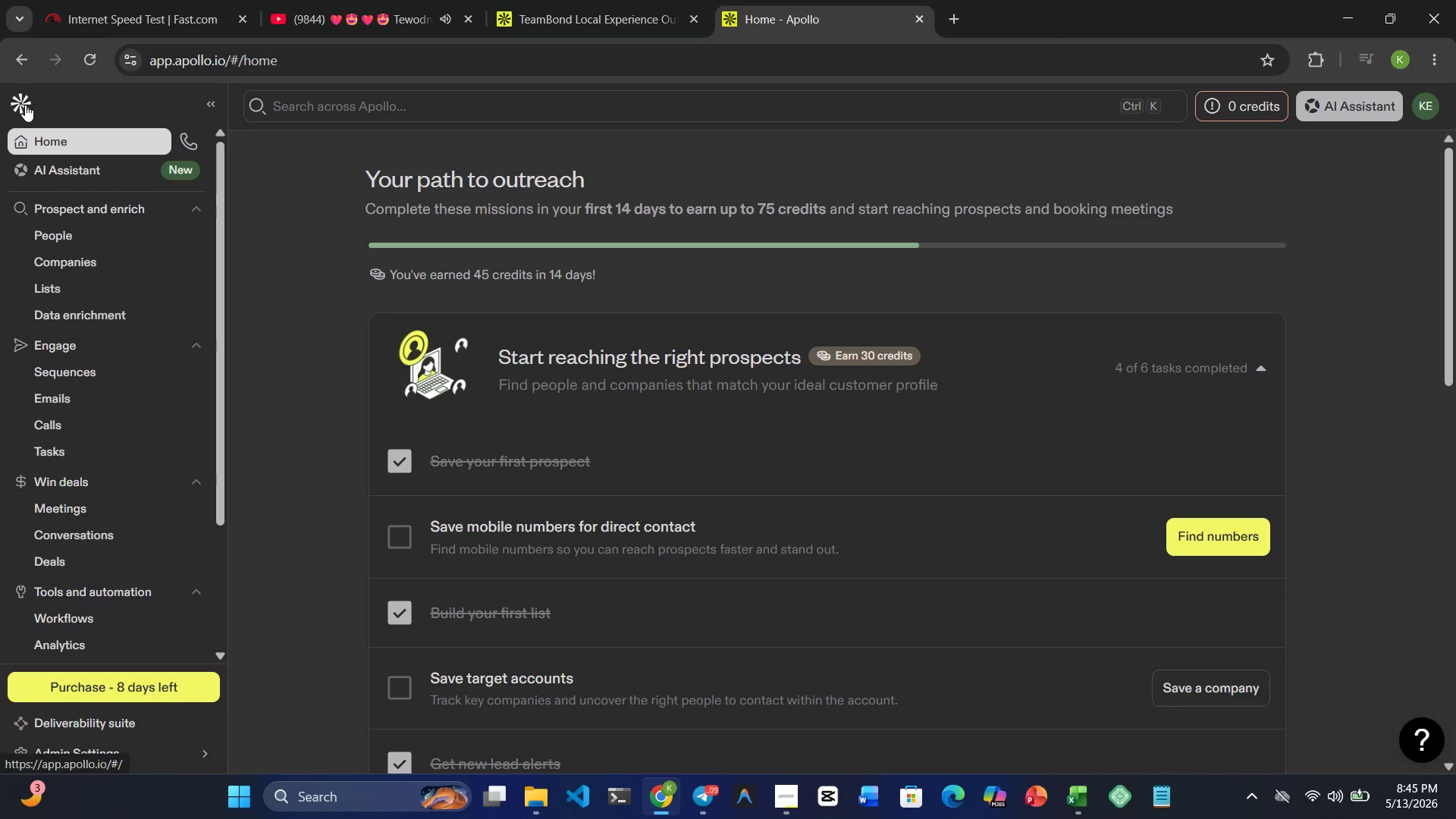 
wait(27.41)
 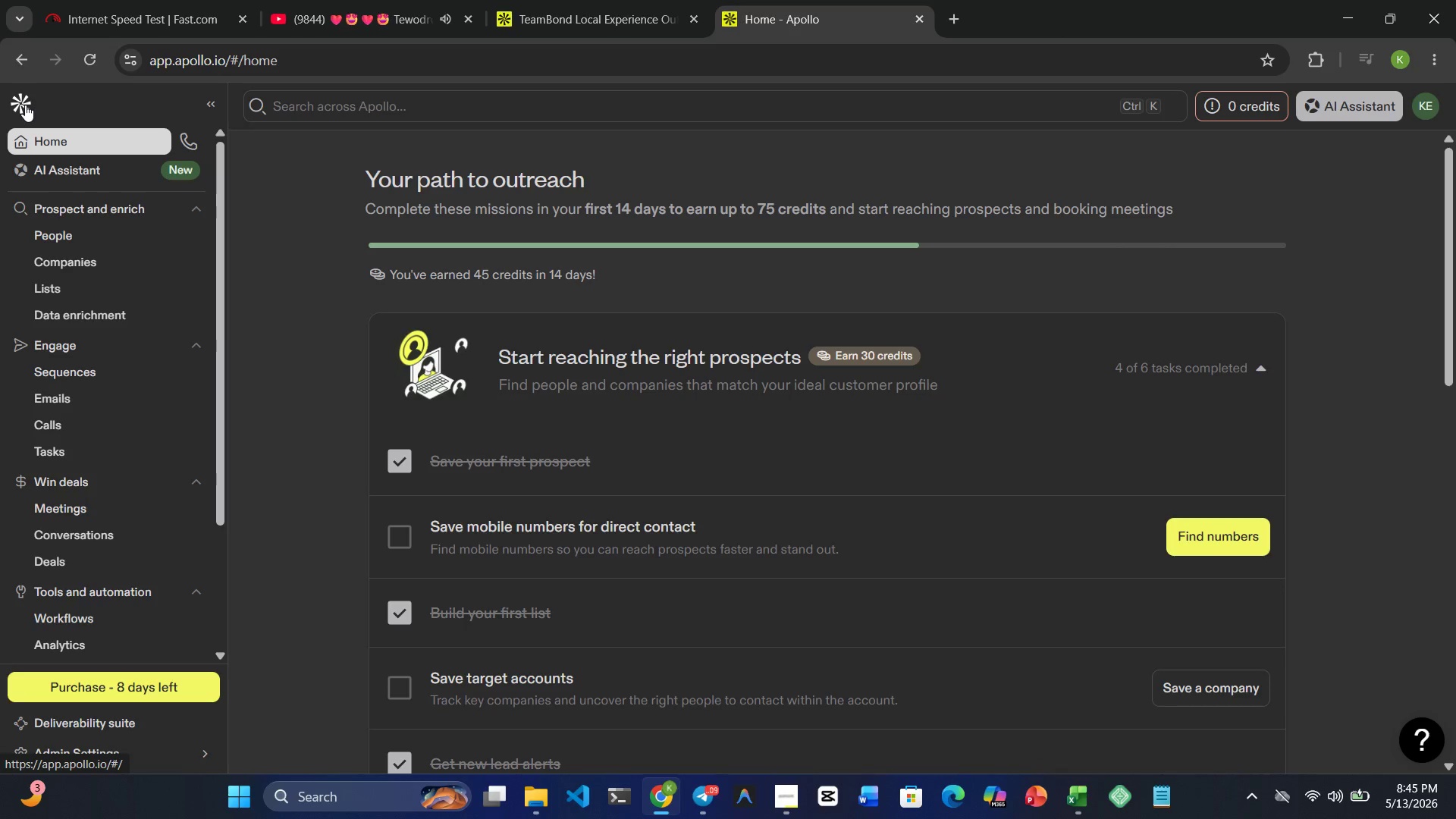 
scroll: coordinate [784, 474], scroll_direction: up, amount: 5.0
 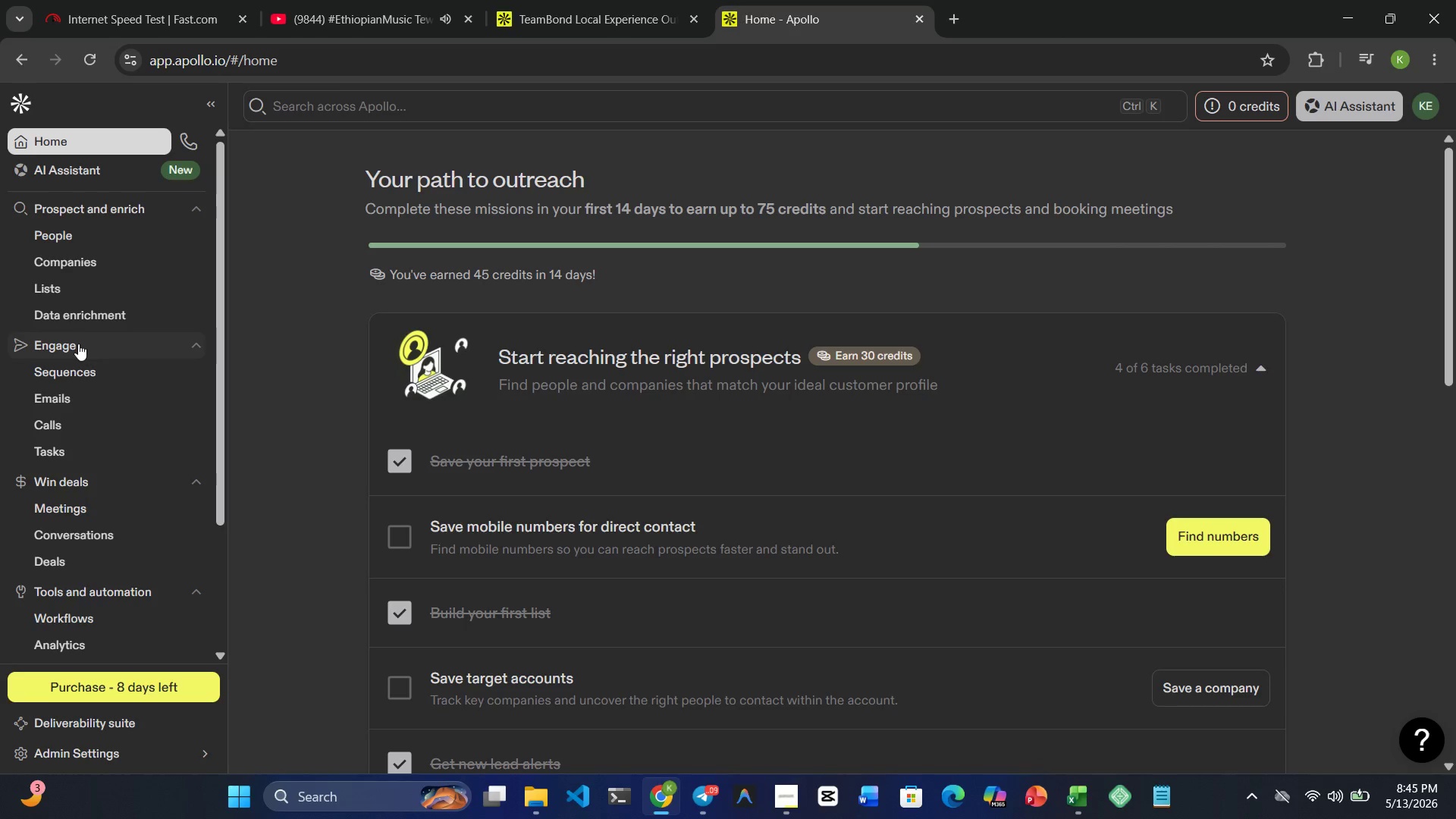 
left_click([81, 376])
 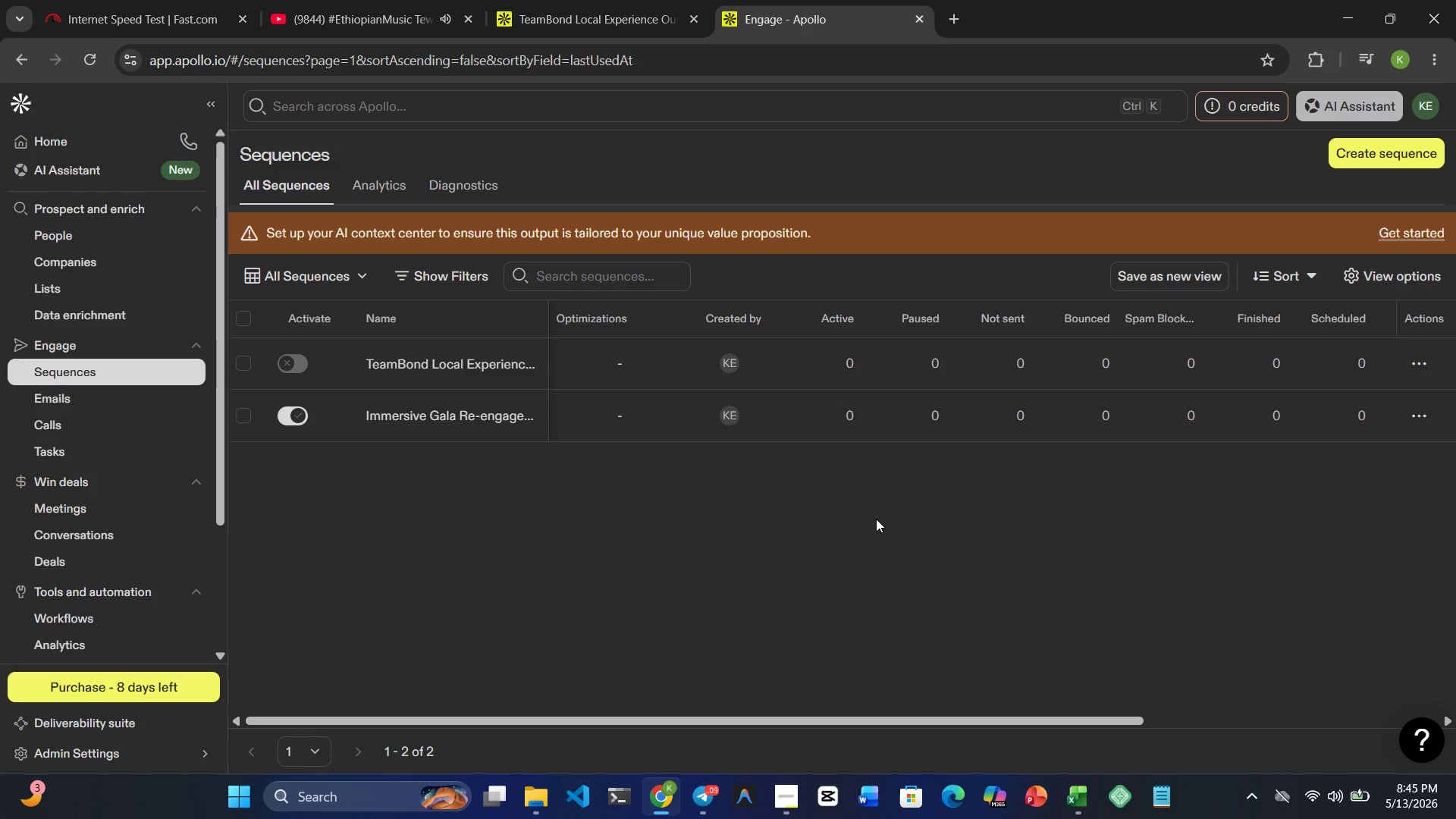 
wait(27.08)
 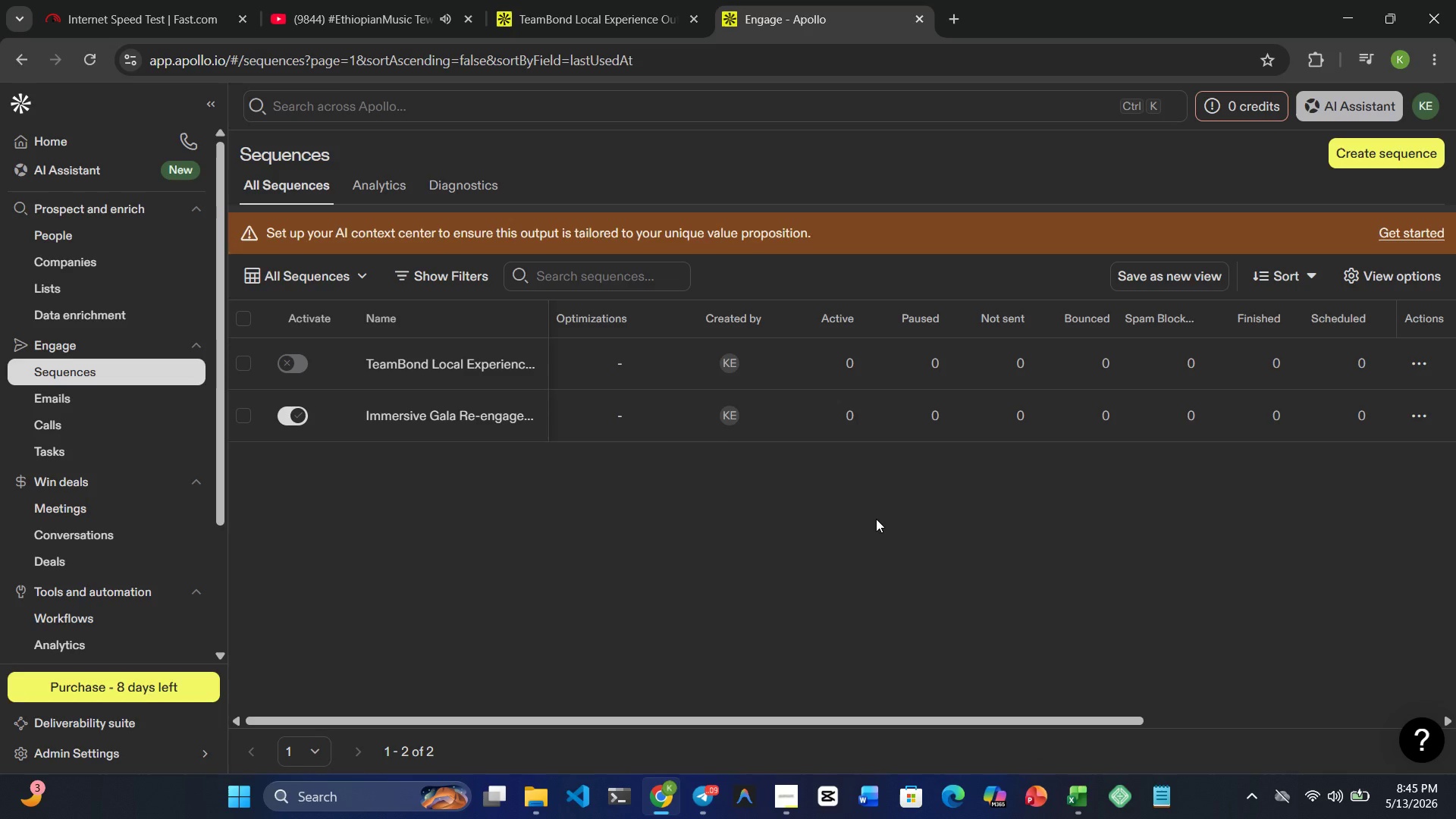 
scroll: coordinate [431, 388], scroll_direction: up, amount: 10.0
 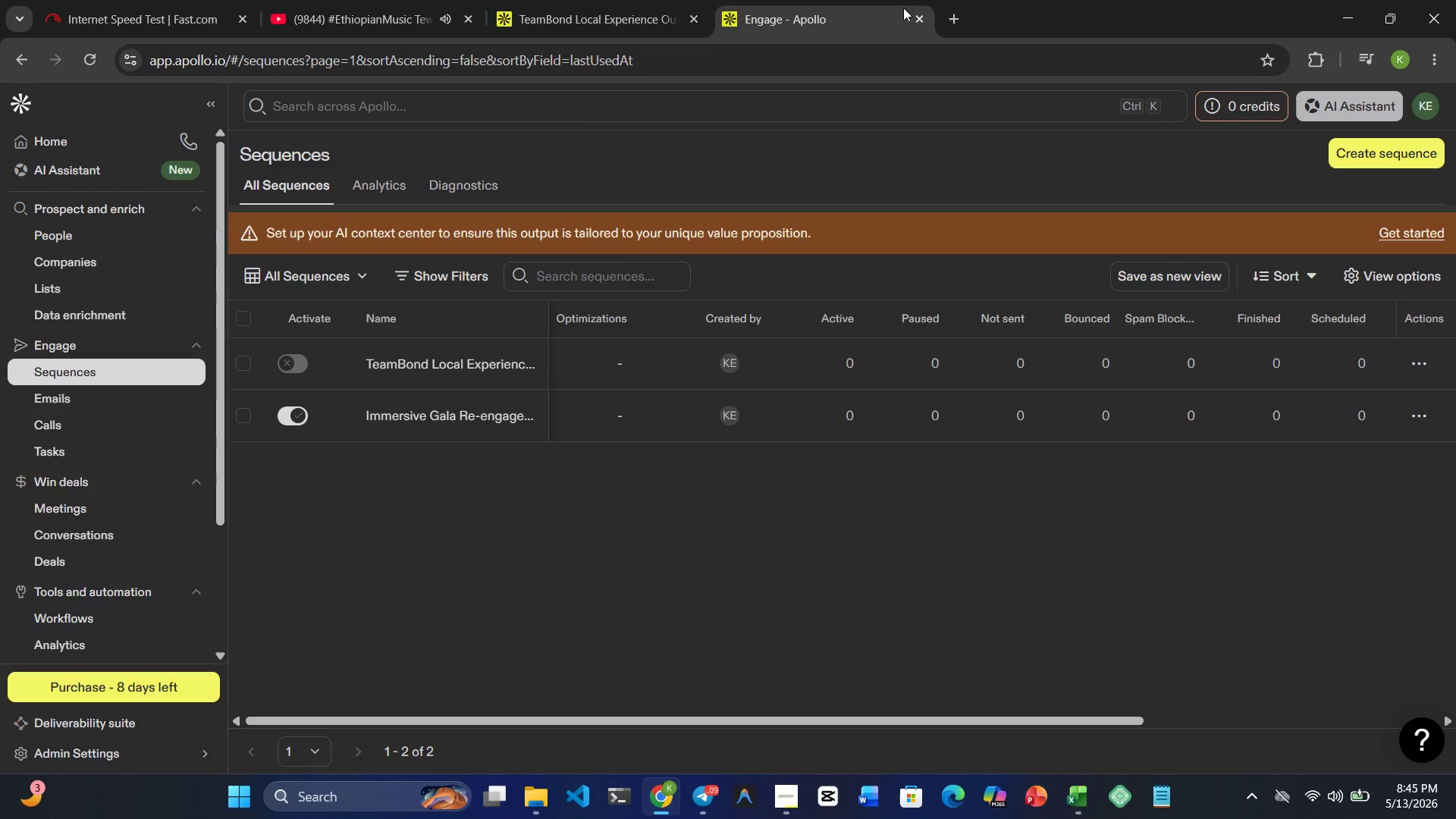 
left_click([924, 12])
 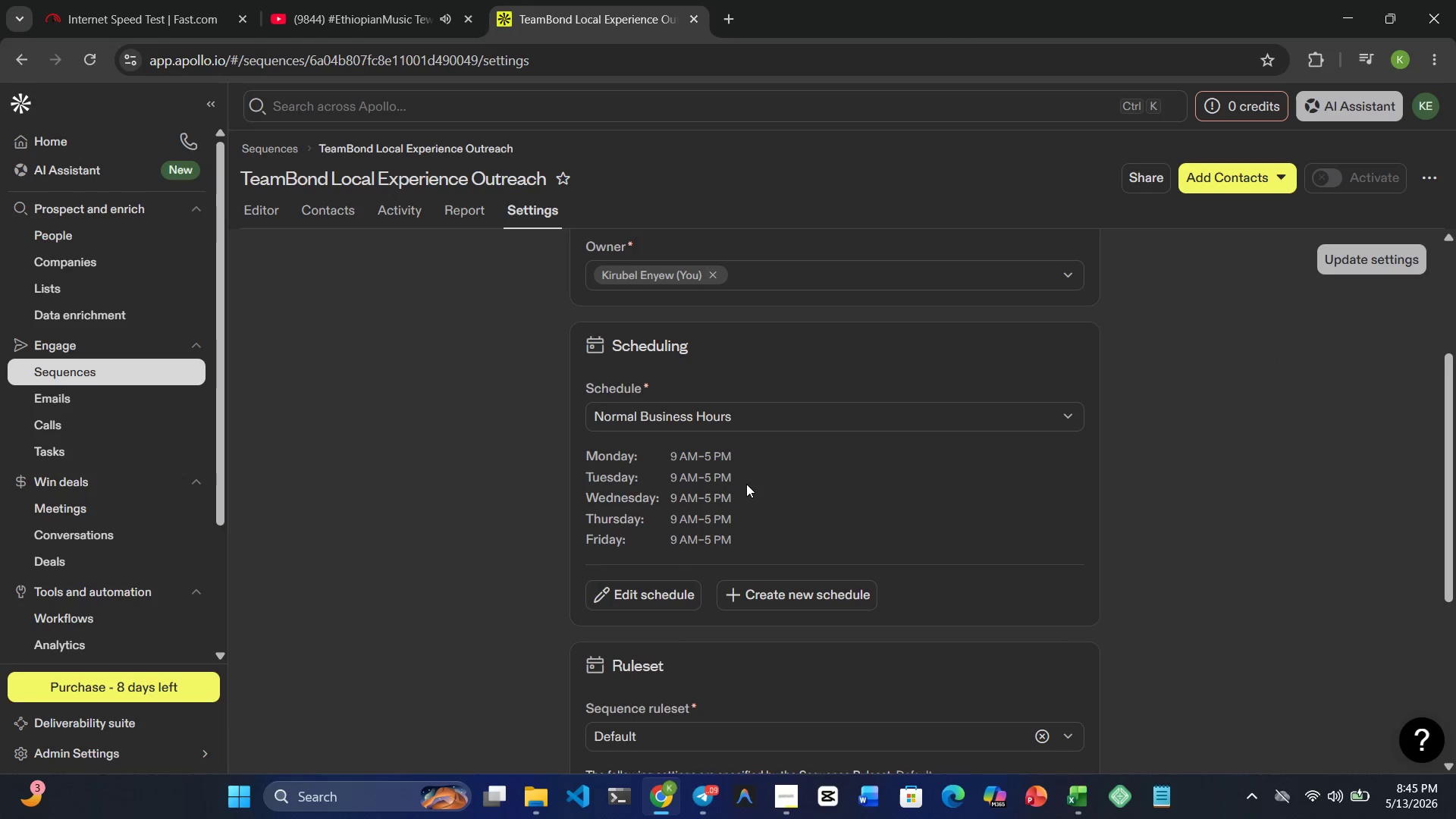 
scroll: coordinate [750, 505], scroll_direction: none, amount: 0.0
 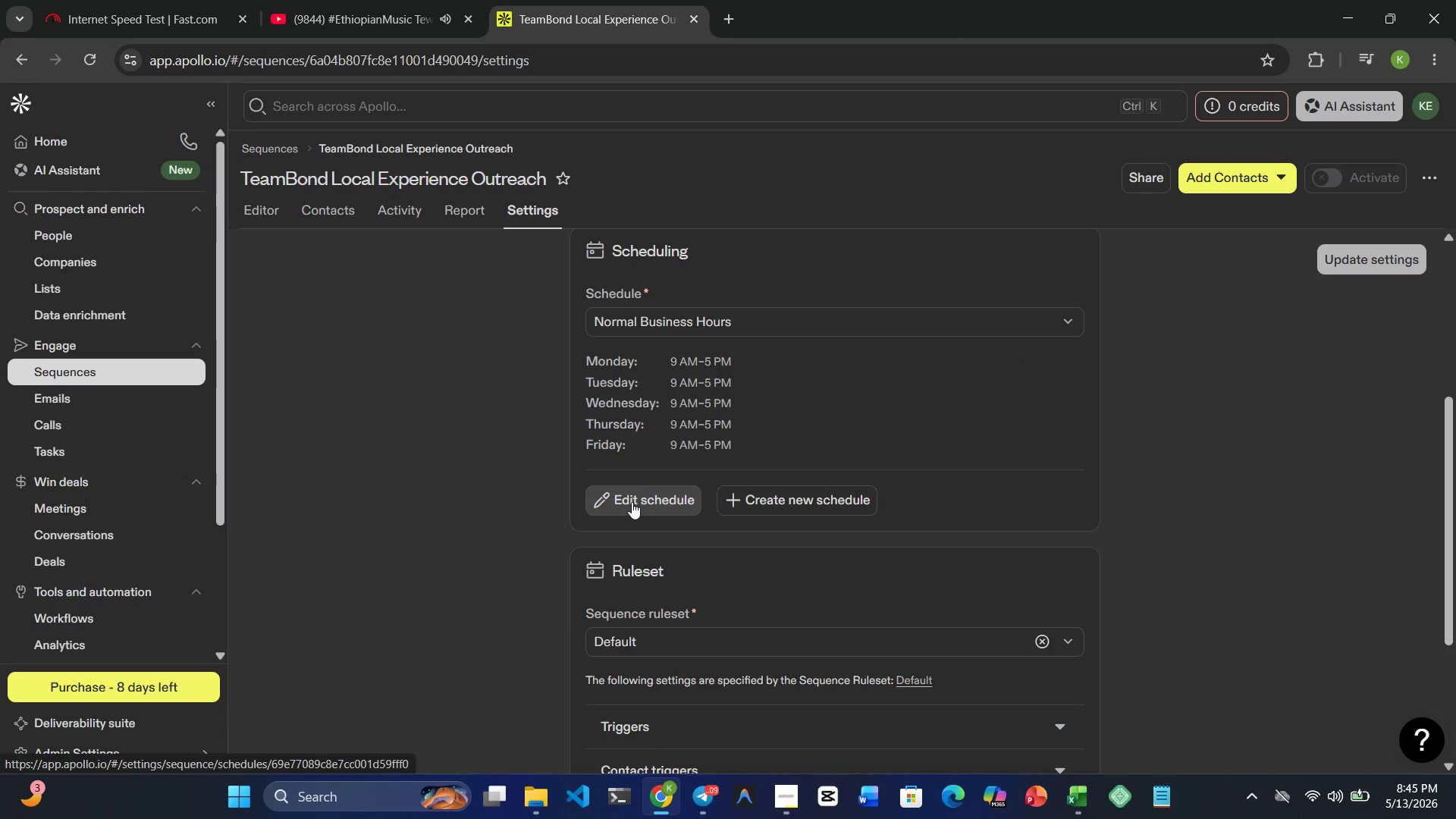 
scroll: coordinate [676, 470], scroll_direction: up, amount: 4.0
 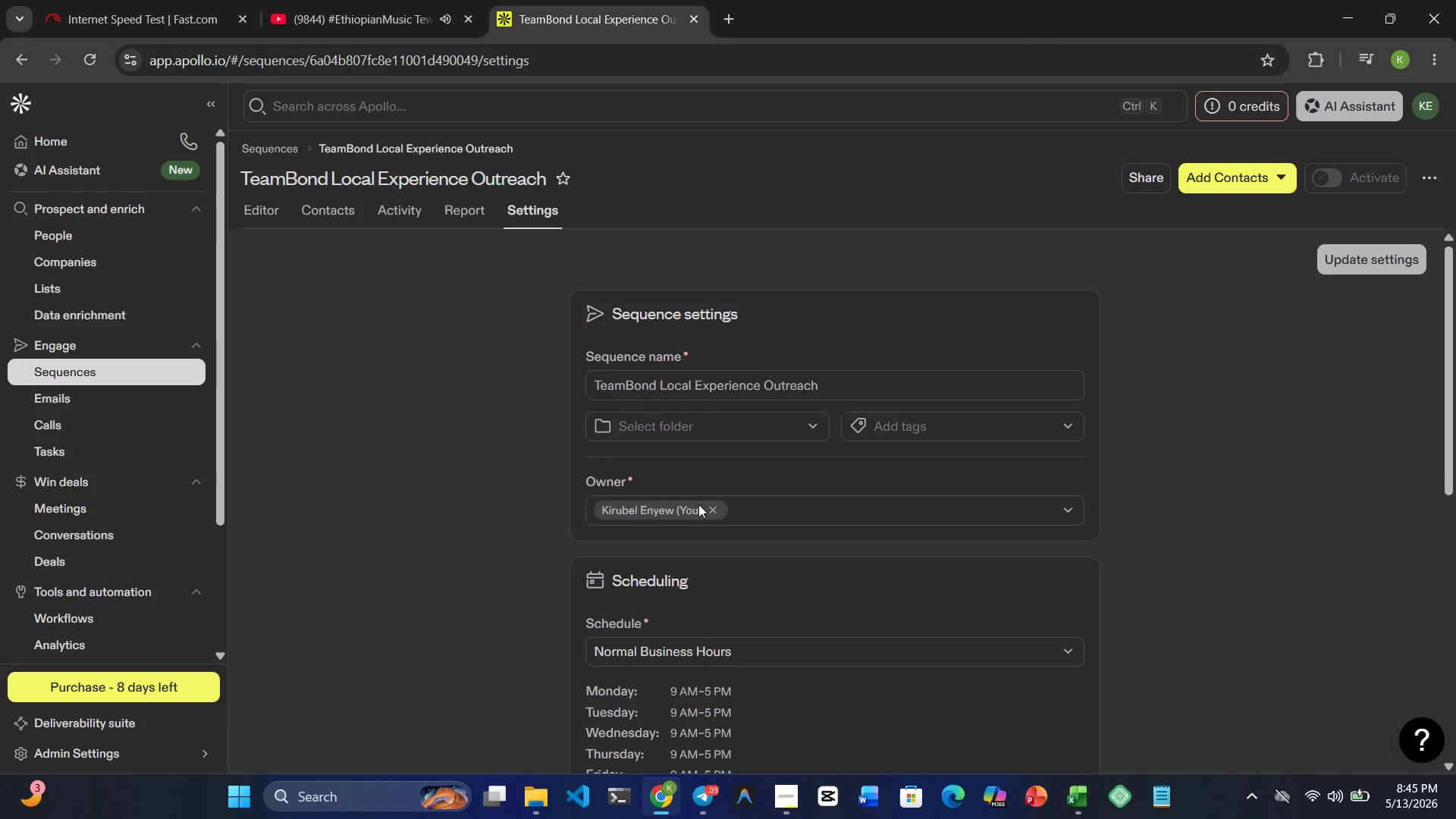 
scroll: coordinate [756, 549], scroll_direction: down, amount: 12.0
 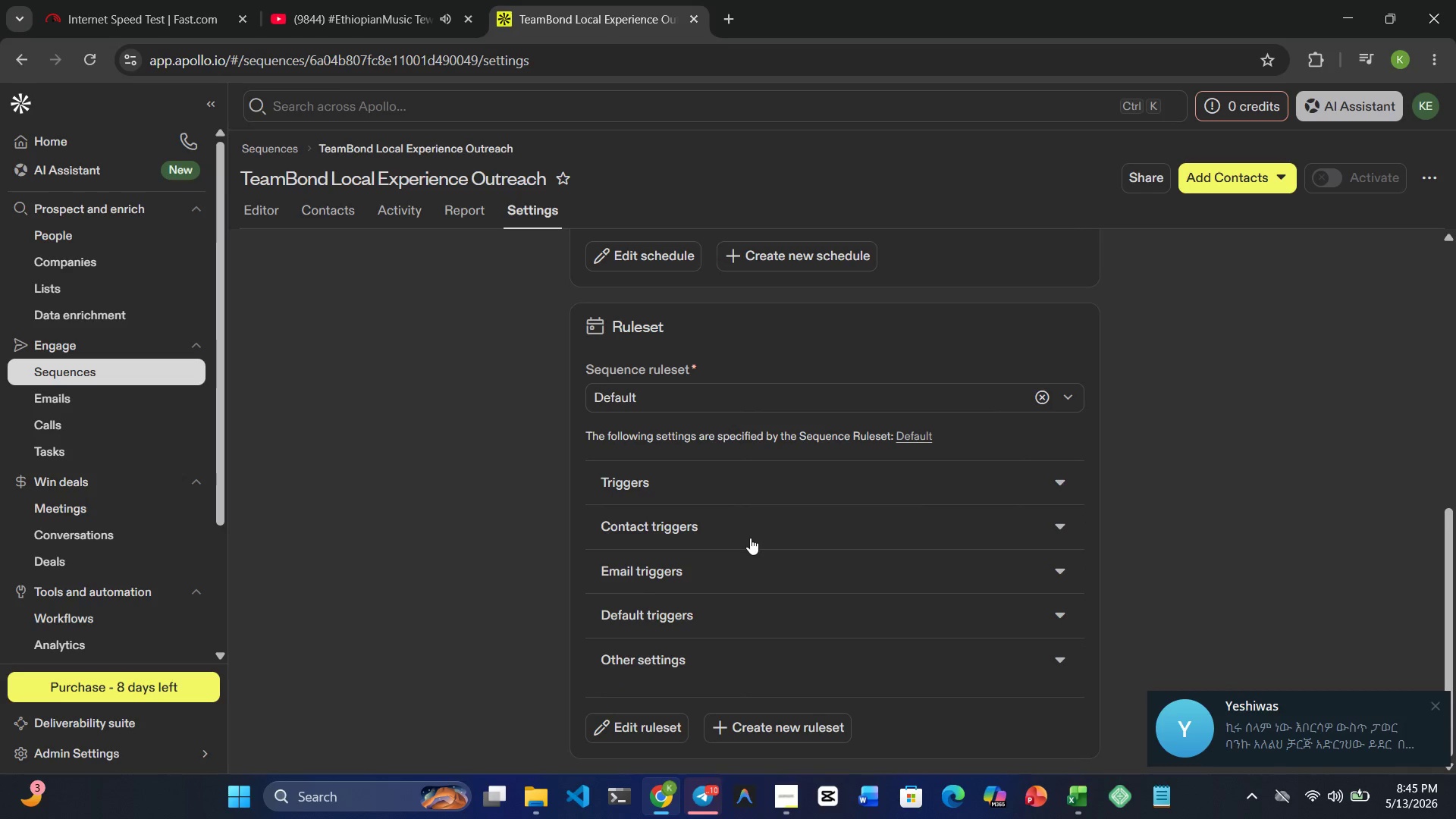 
scroll: coordinate [749, 537], scroll_direction: up, amount: 10.0
 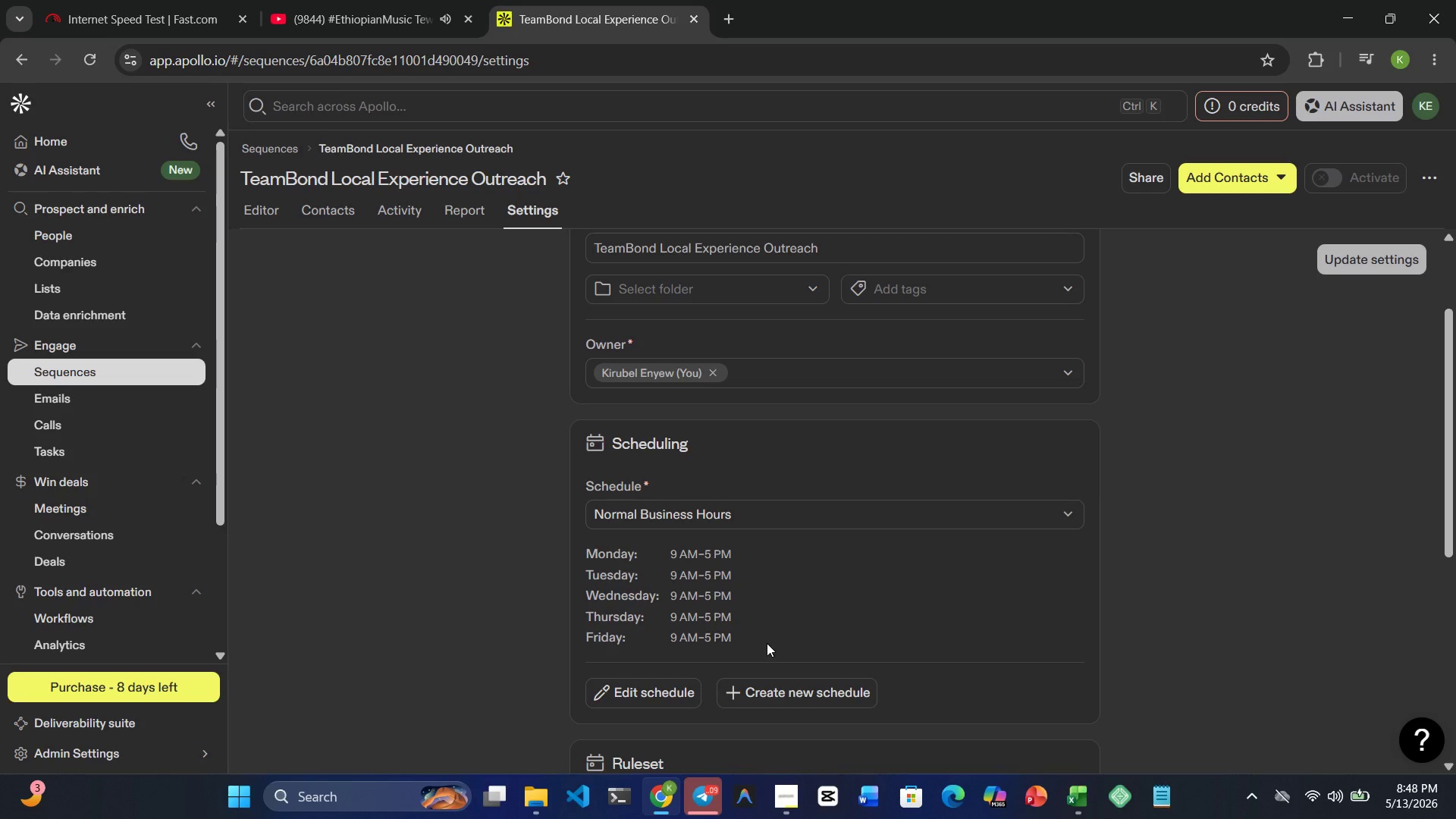 
wait(148.99)
 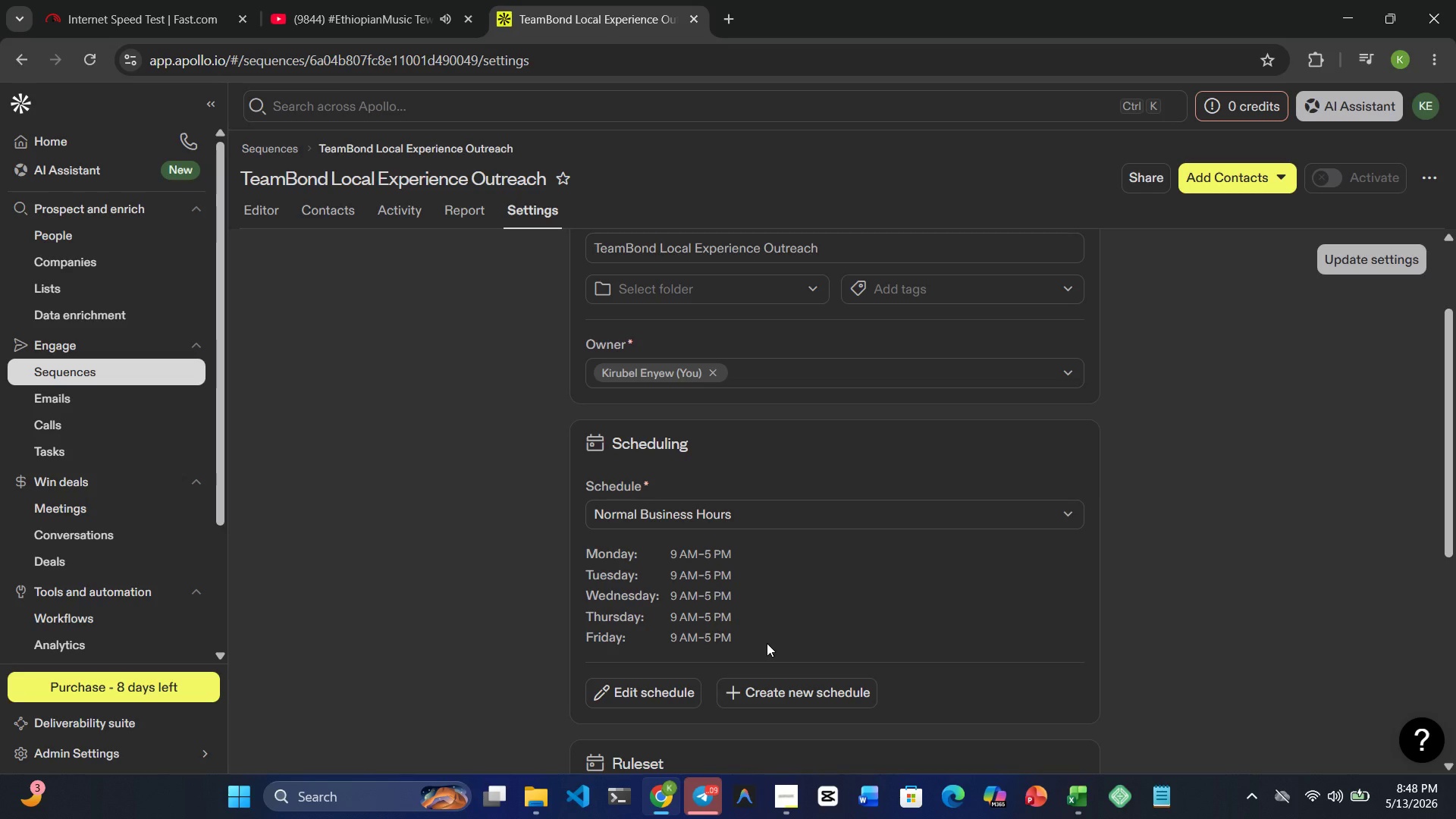 
left_click([270, 220])
 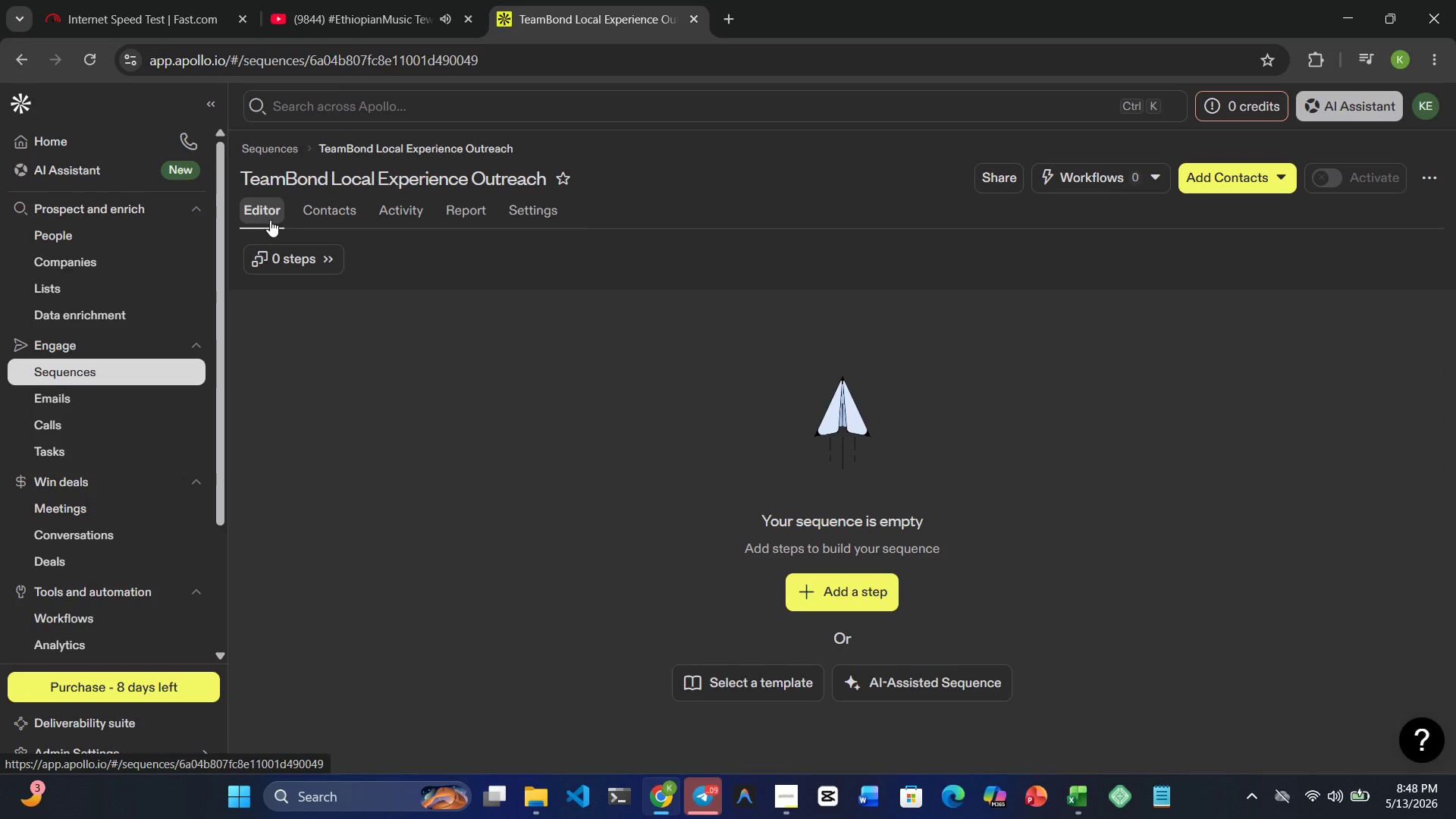 
wait(7.97)
 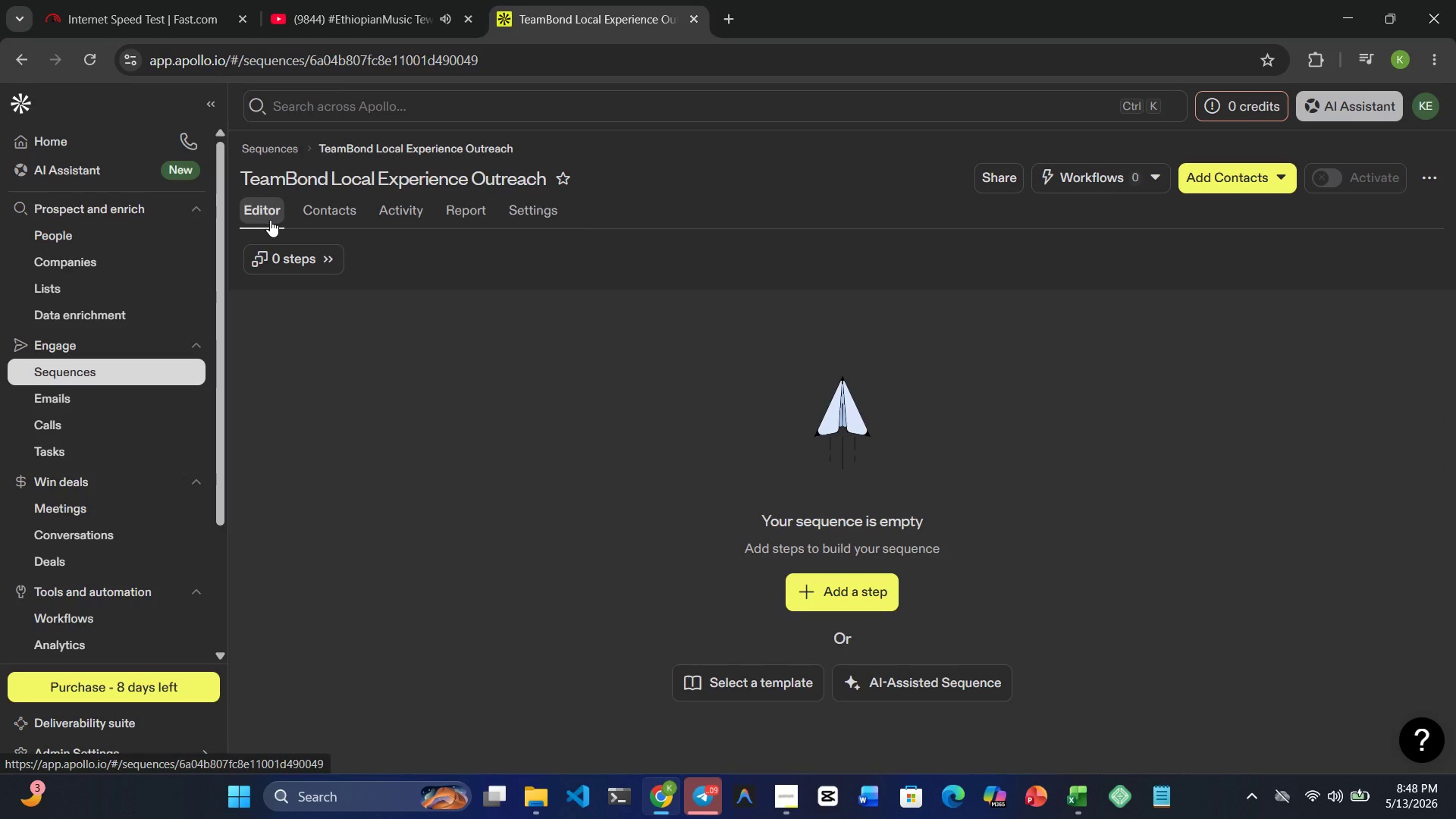 
left_click([839, 594])
 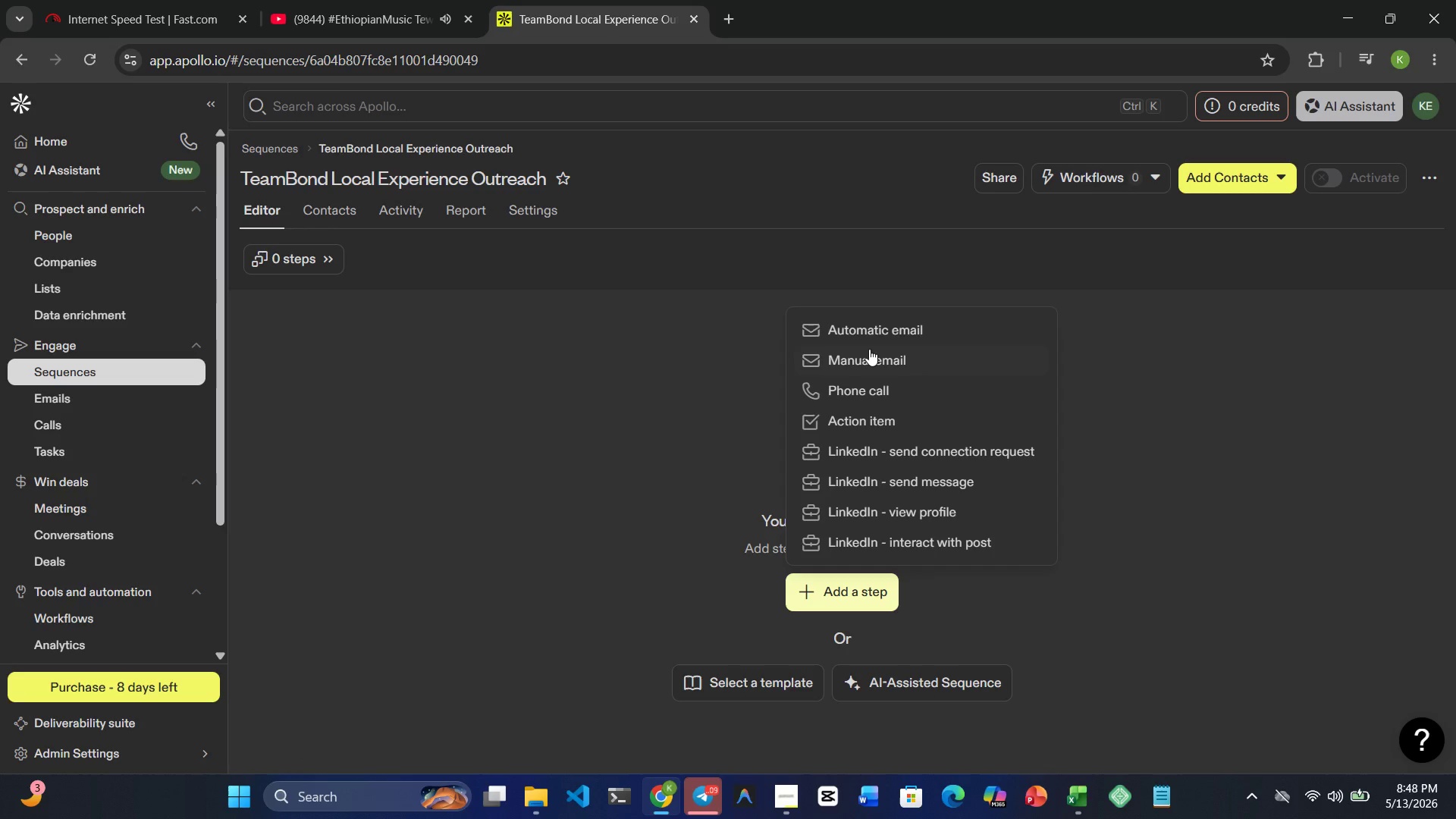 
left_click([852, 324])
 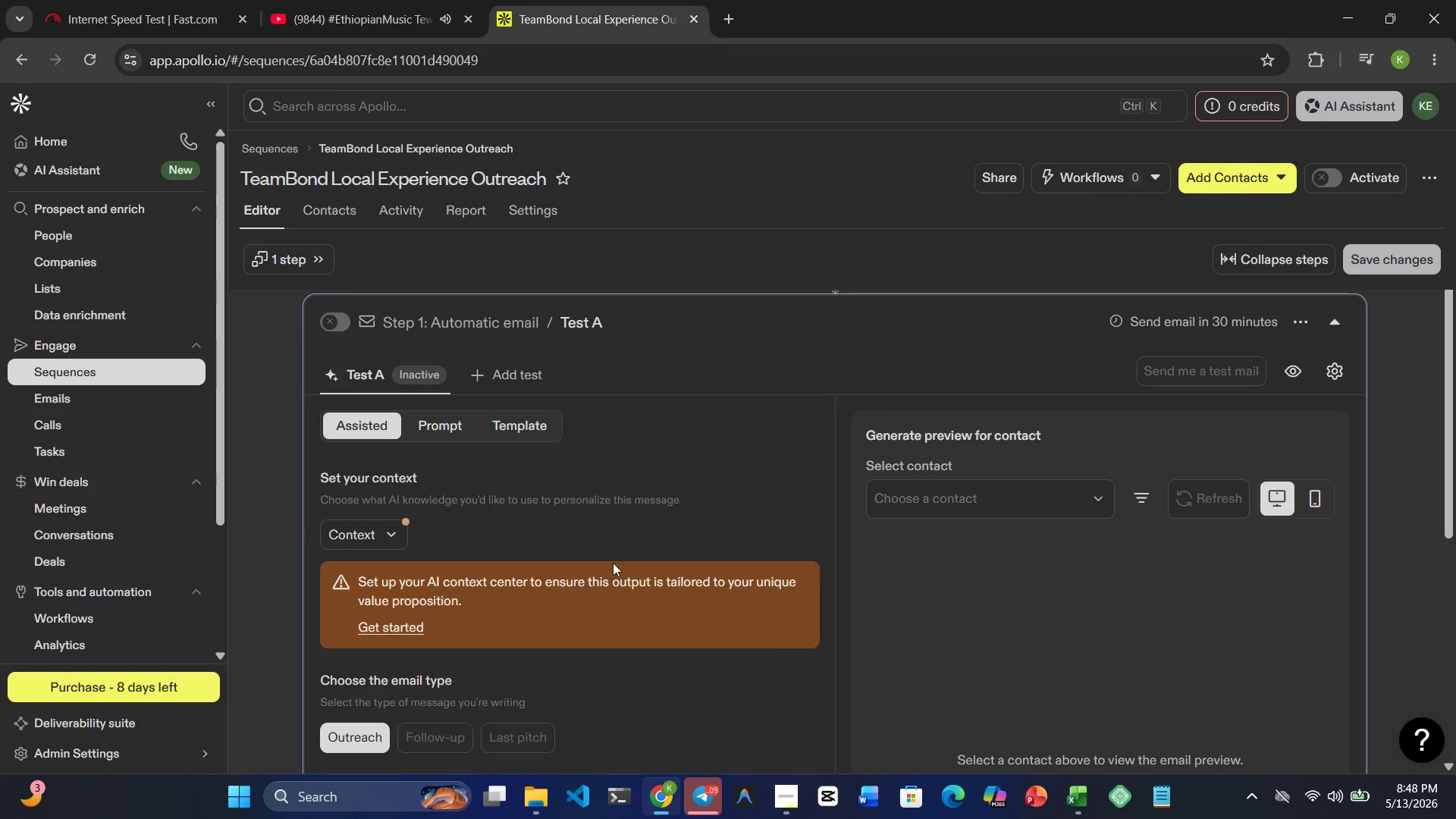 
left_click([536, 416])
 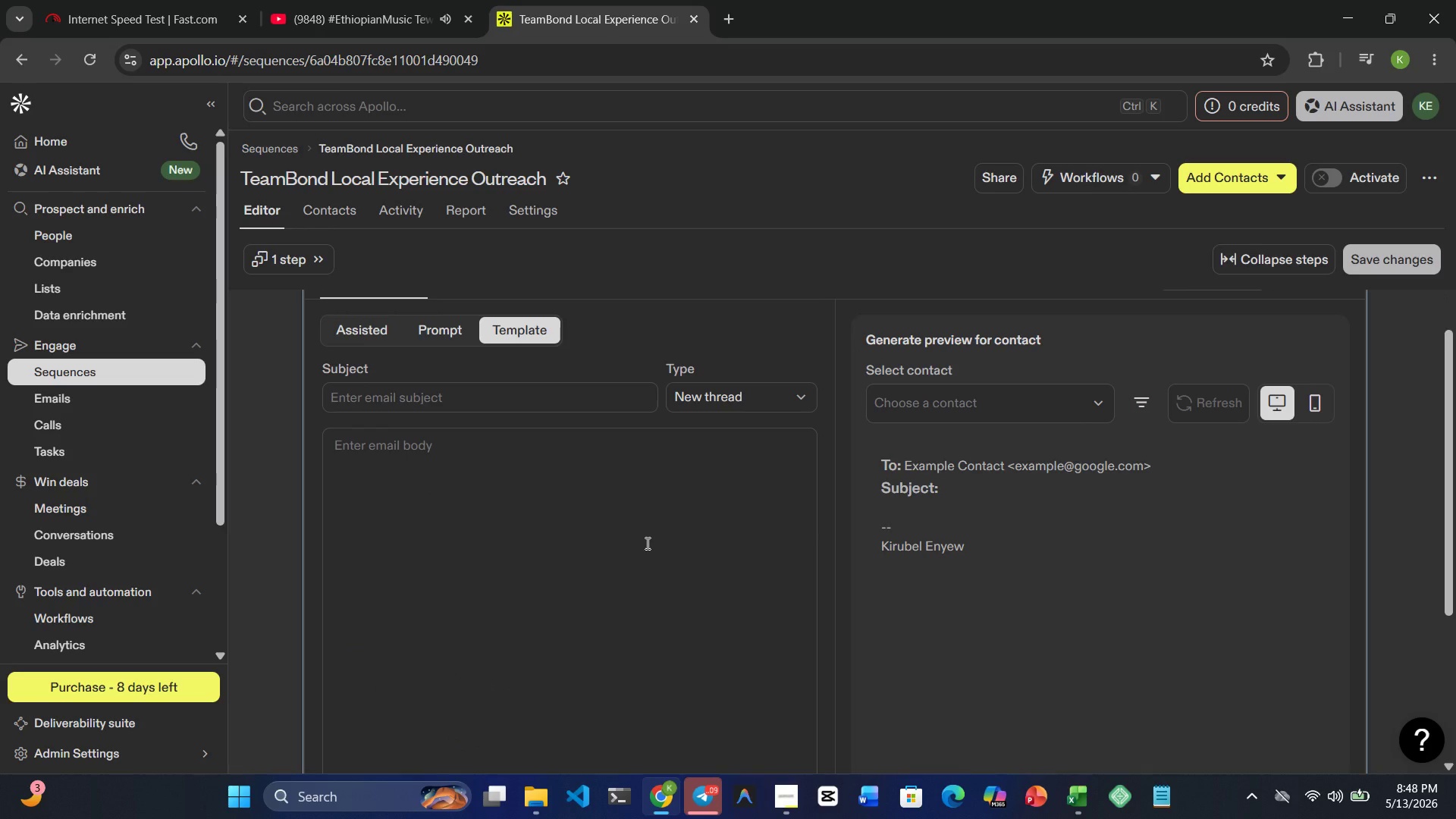 
wait(9.14)
 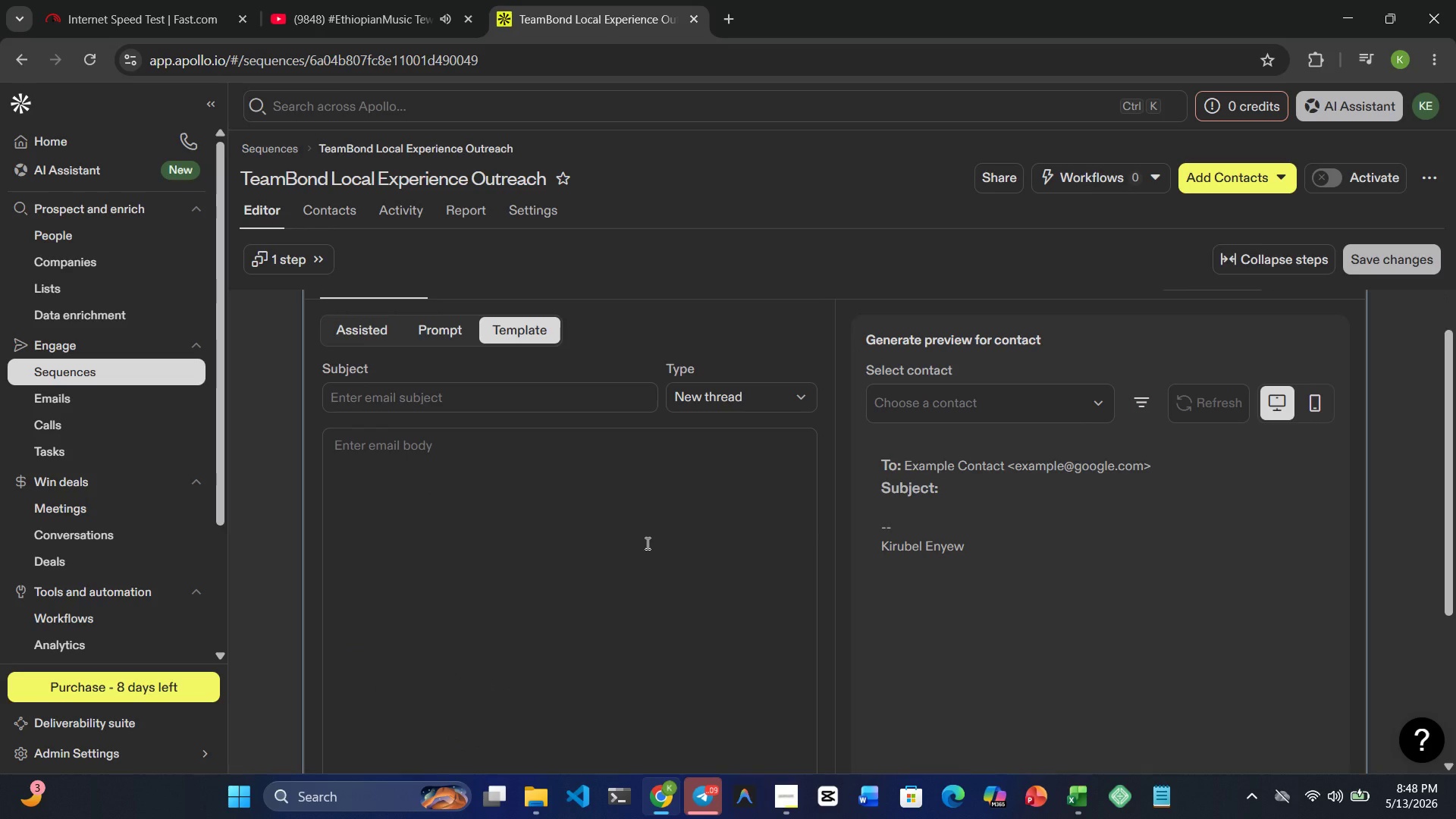 
left_click([446, 403])
 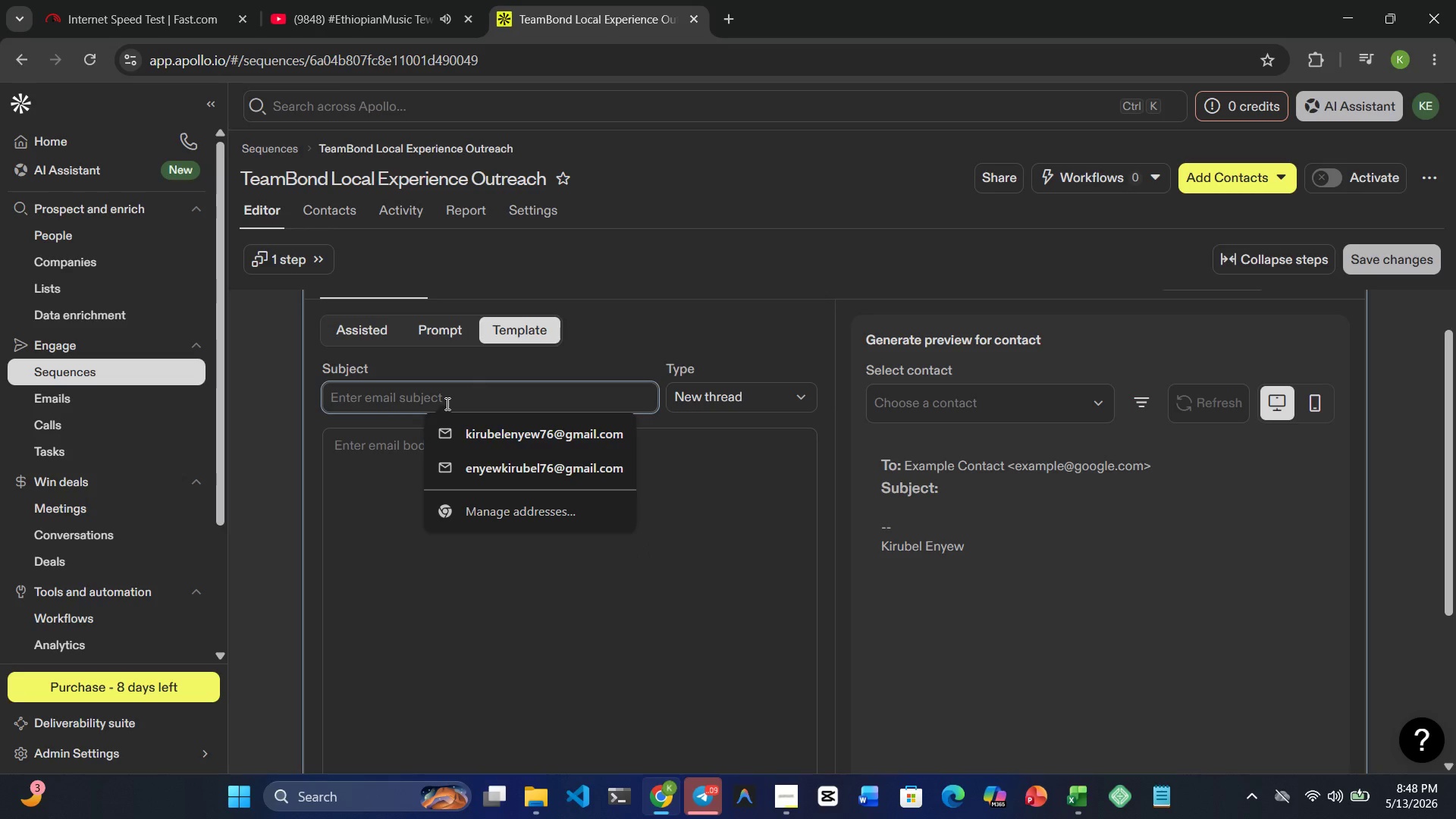 
wait(5.11)
 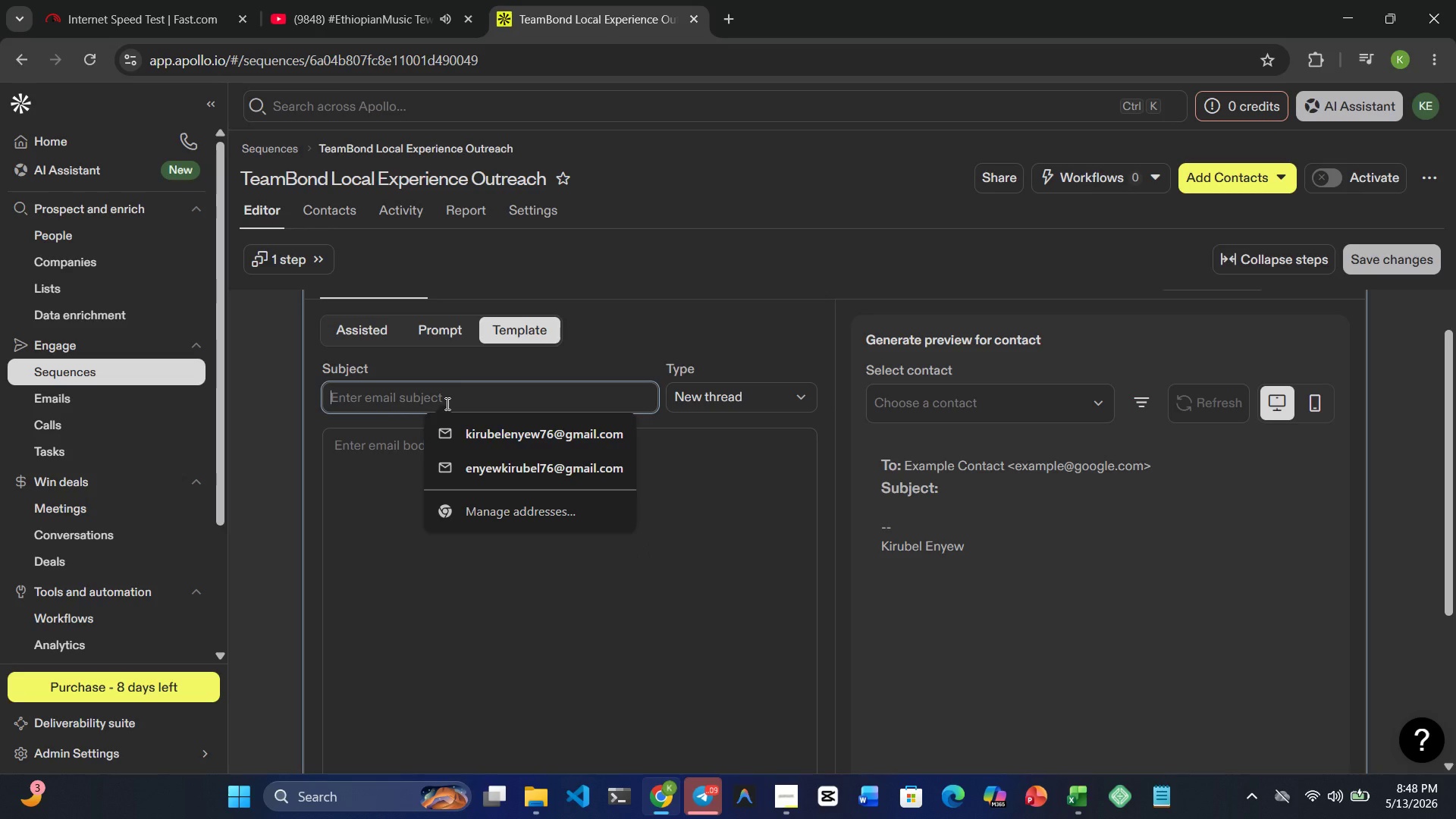 
left_click([381, 398])
 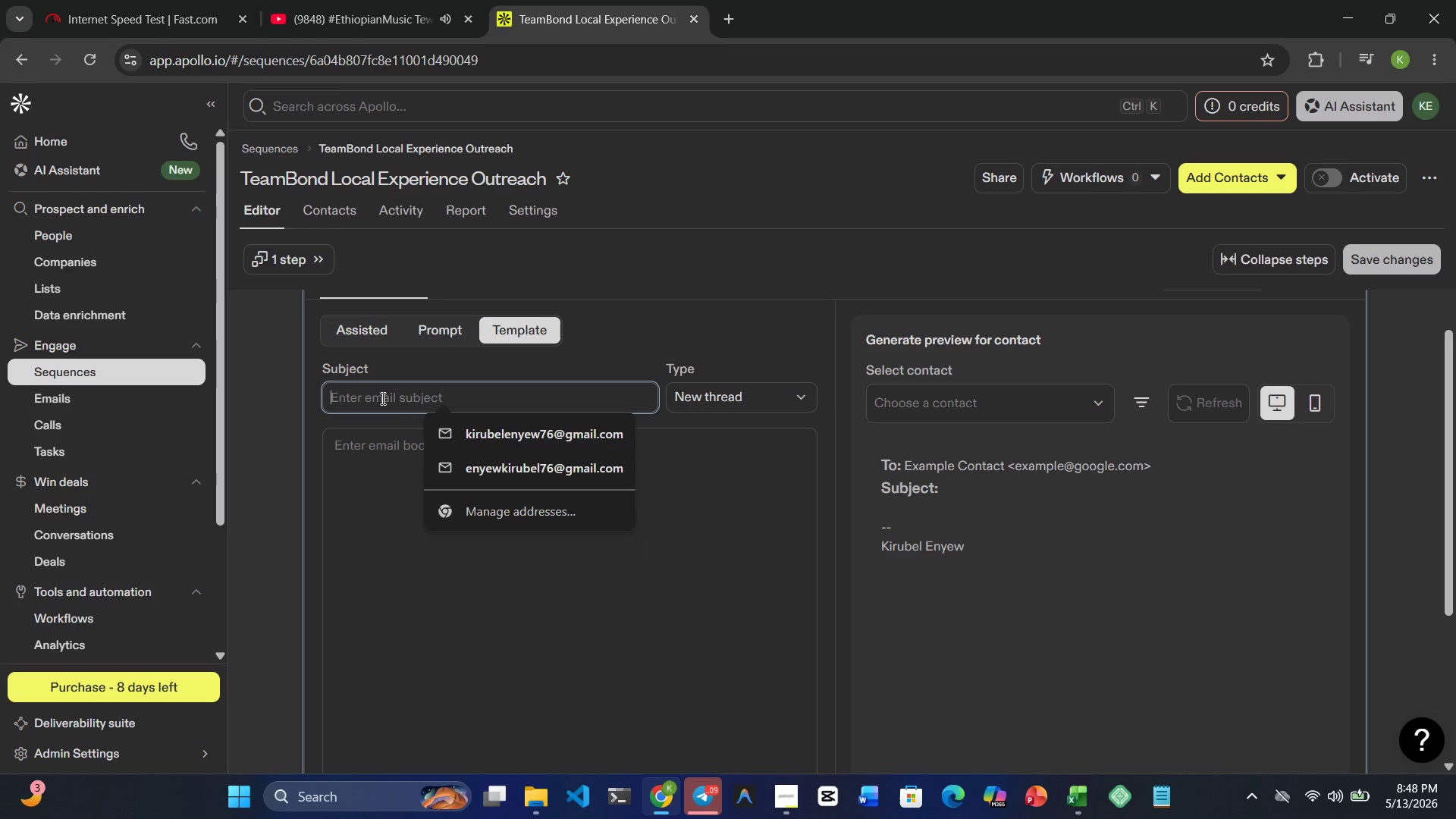 
type(Hi }})
 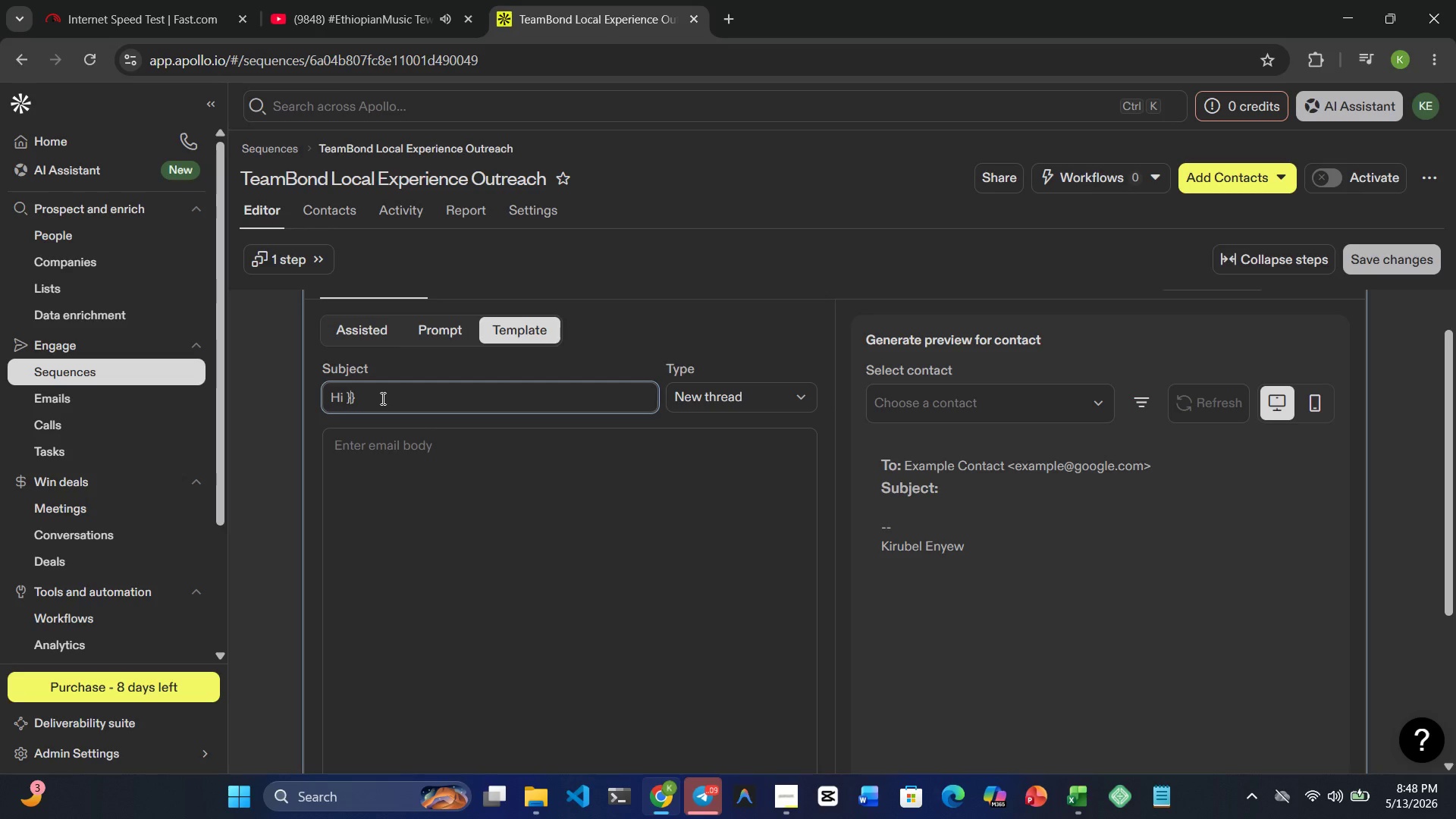 
 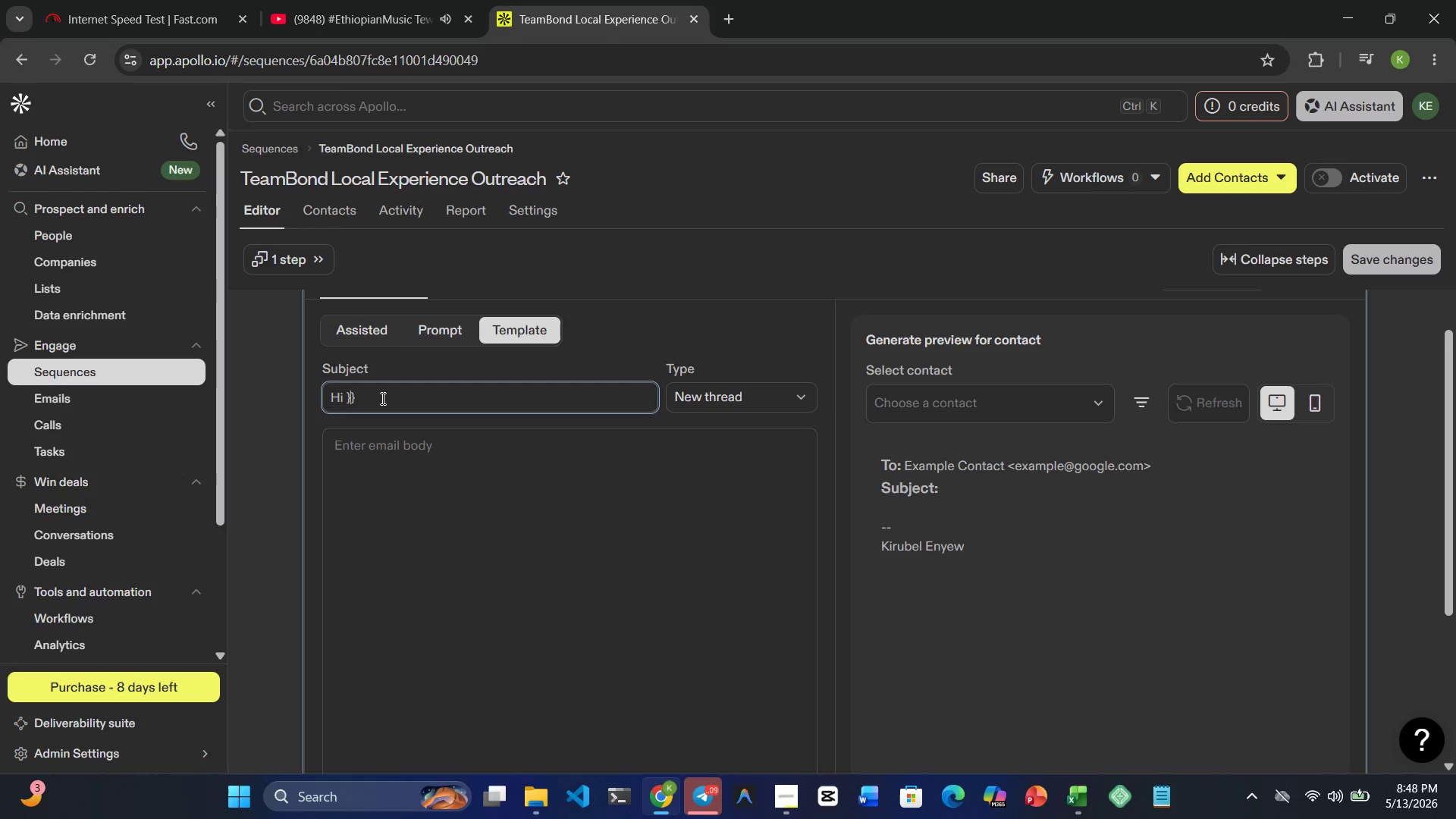 
key(ArrowLeft)
 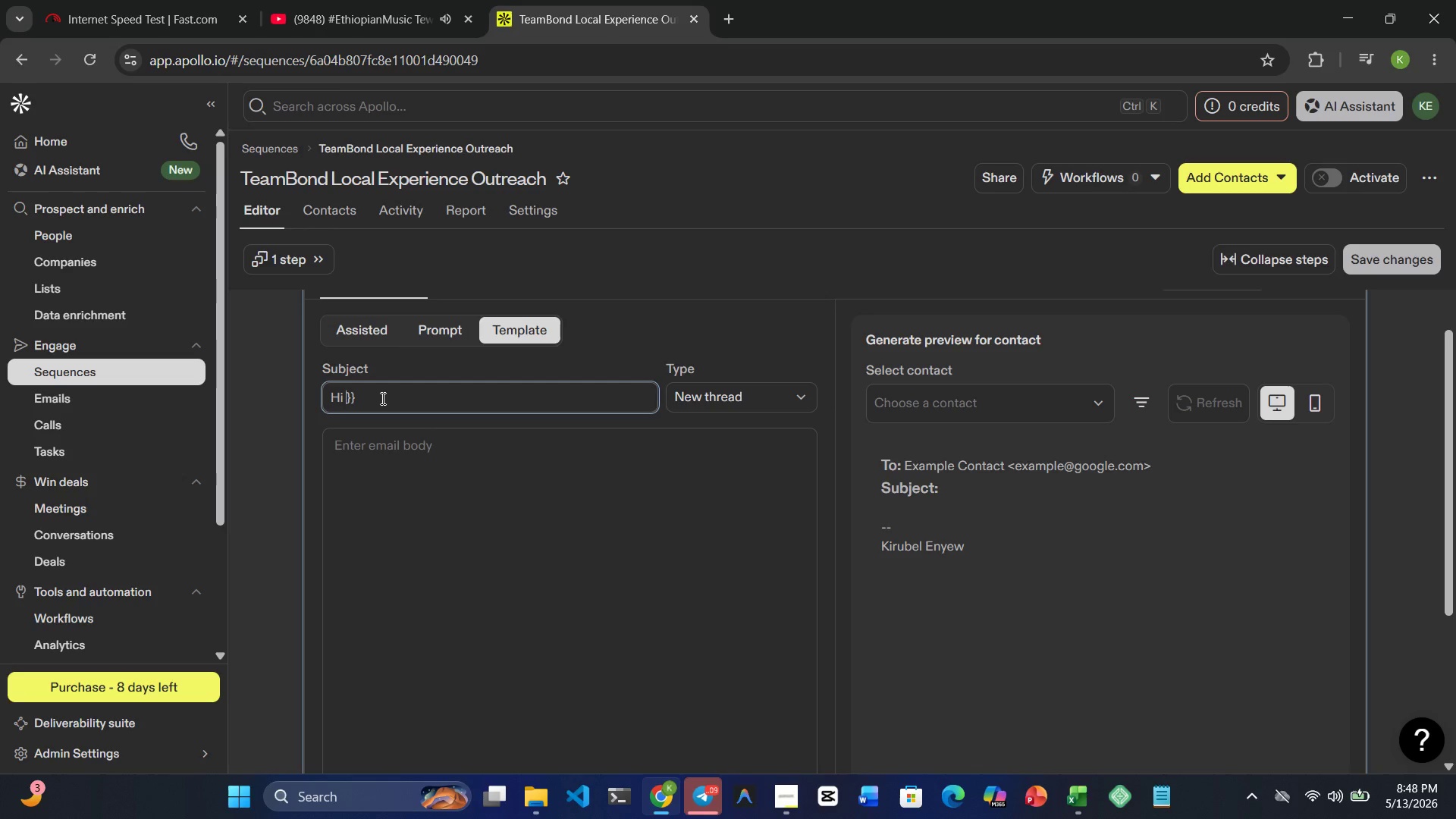 
key(ArrowLeft)
 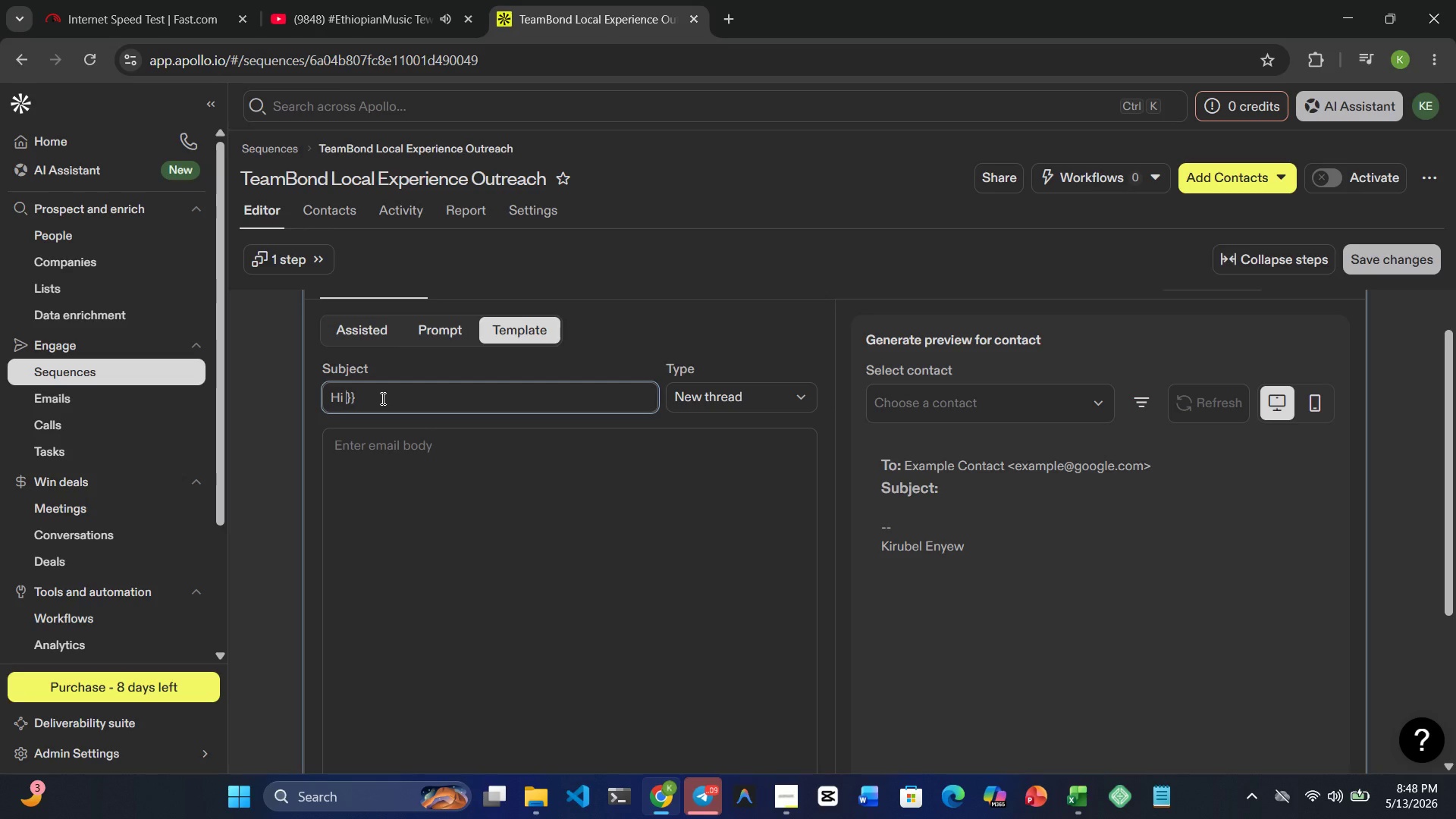 
type({{first)
key(Backspace)
key(Backspace)
key(Backspace)
key(Backspace)
key(Backspace)
key(Backspace)
 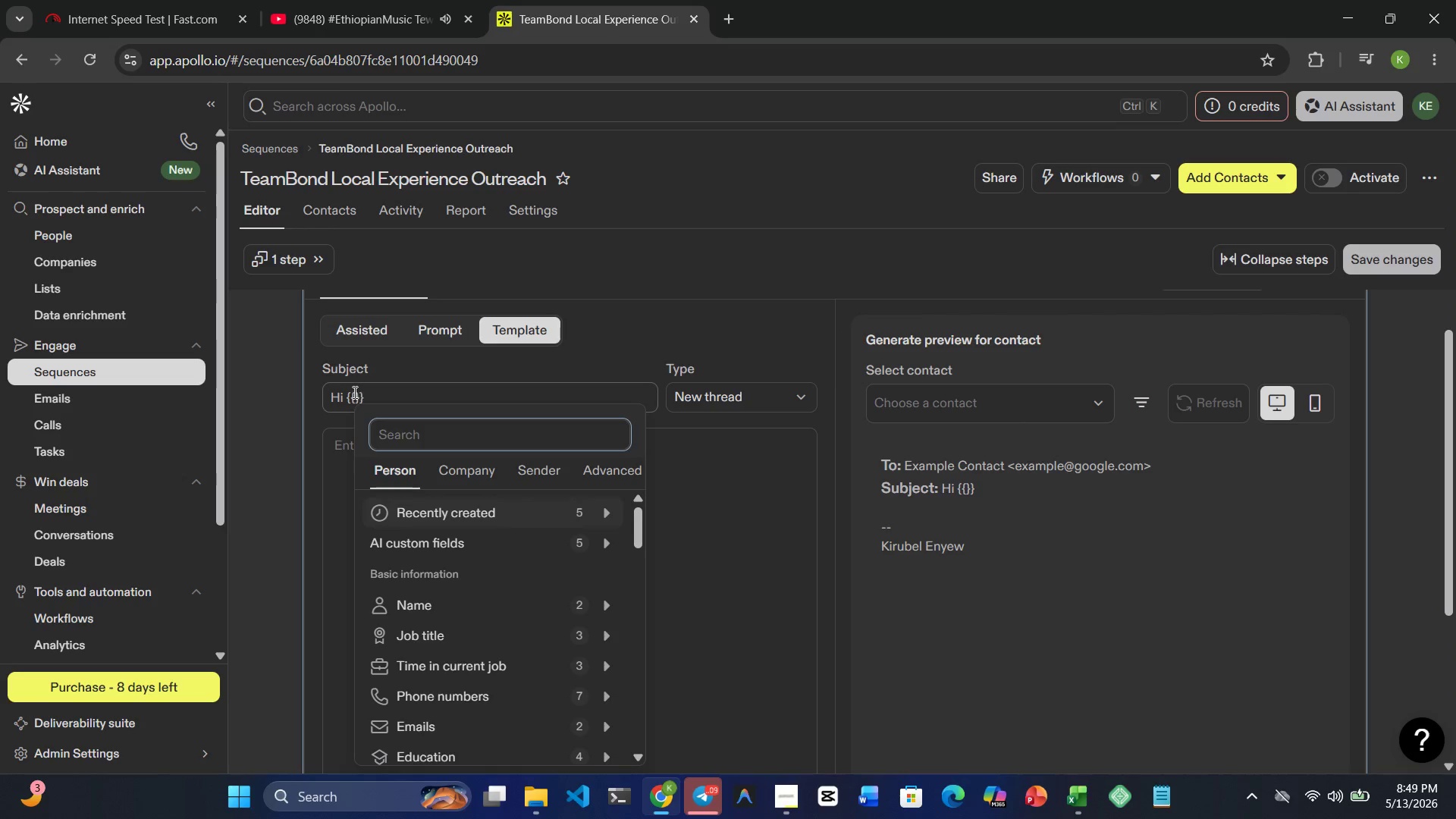 
left_click([353, 392])
 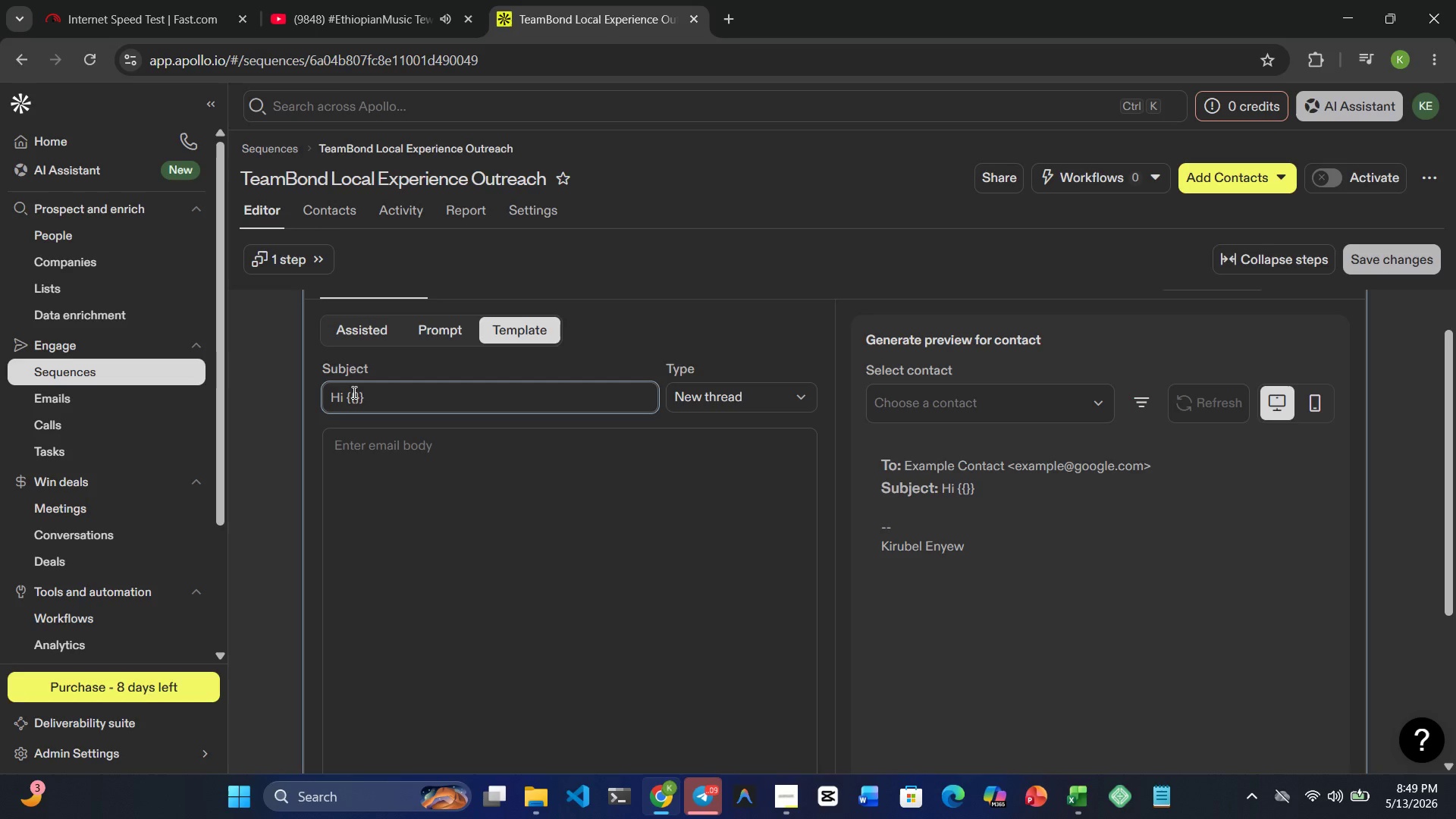 
key(ArrowRight)
 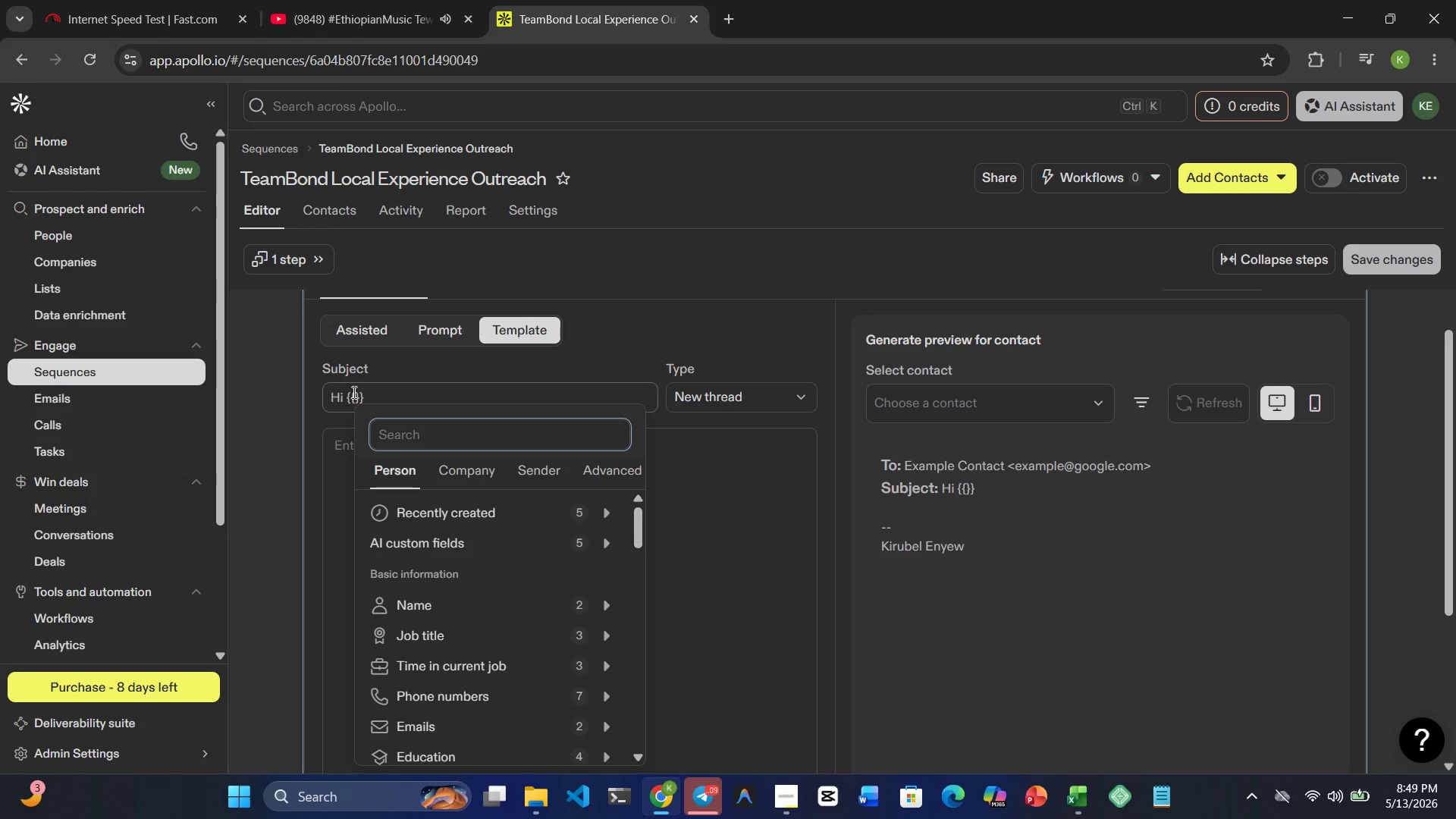 
type(first_name)
 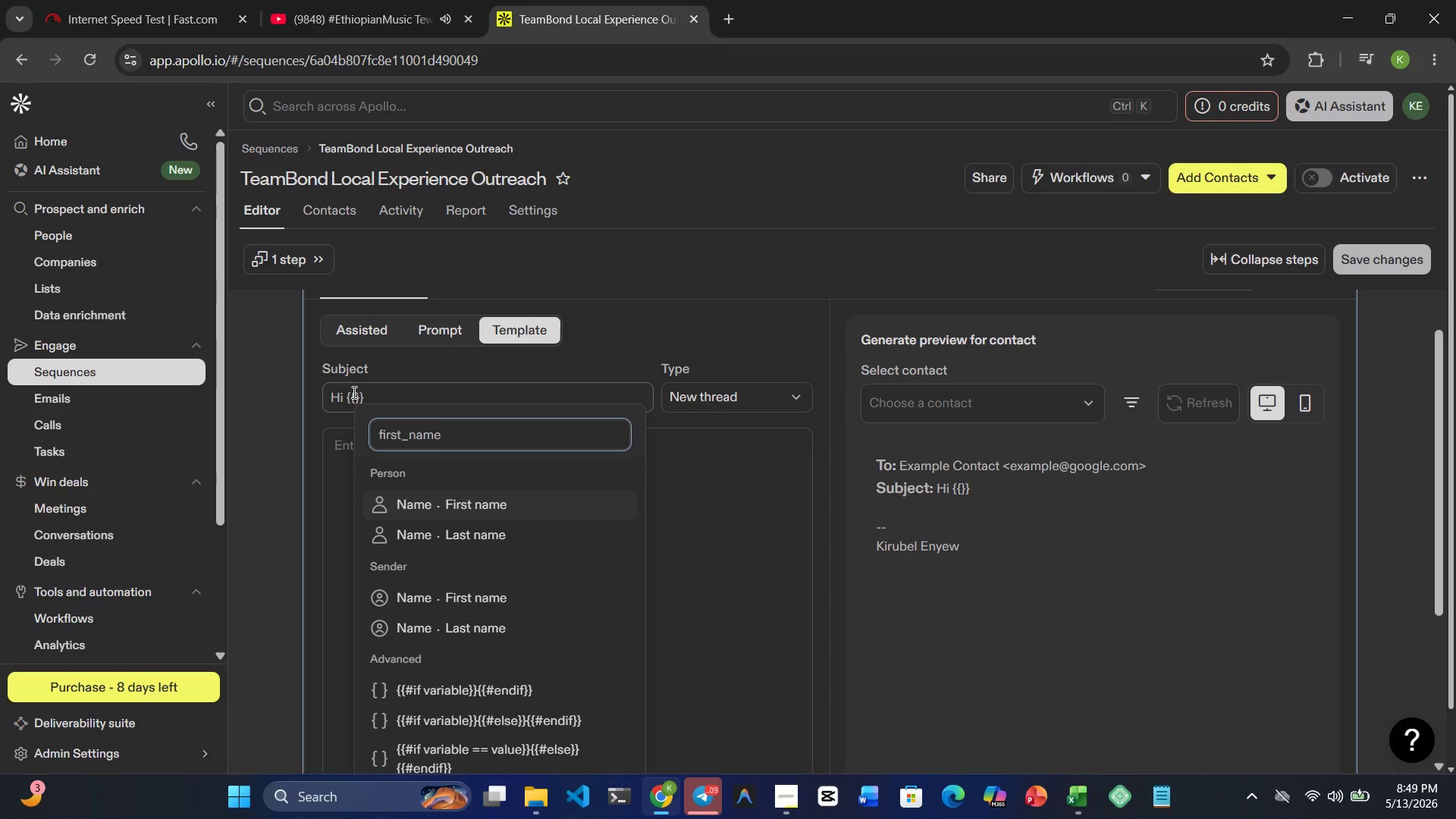 
left_click([353, 392])
 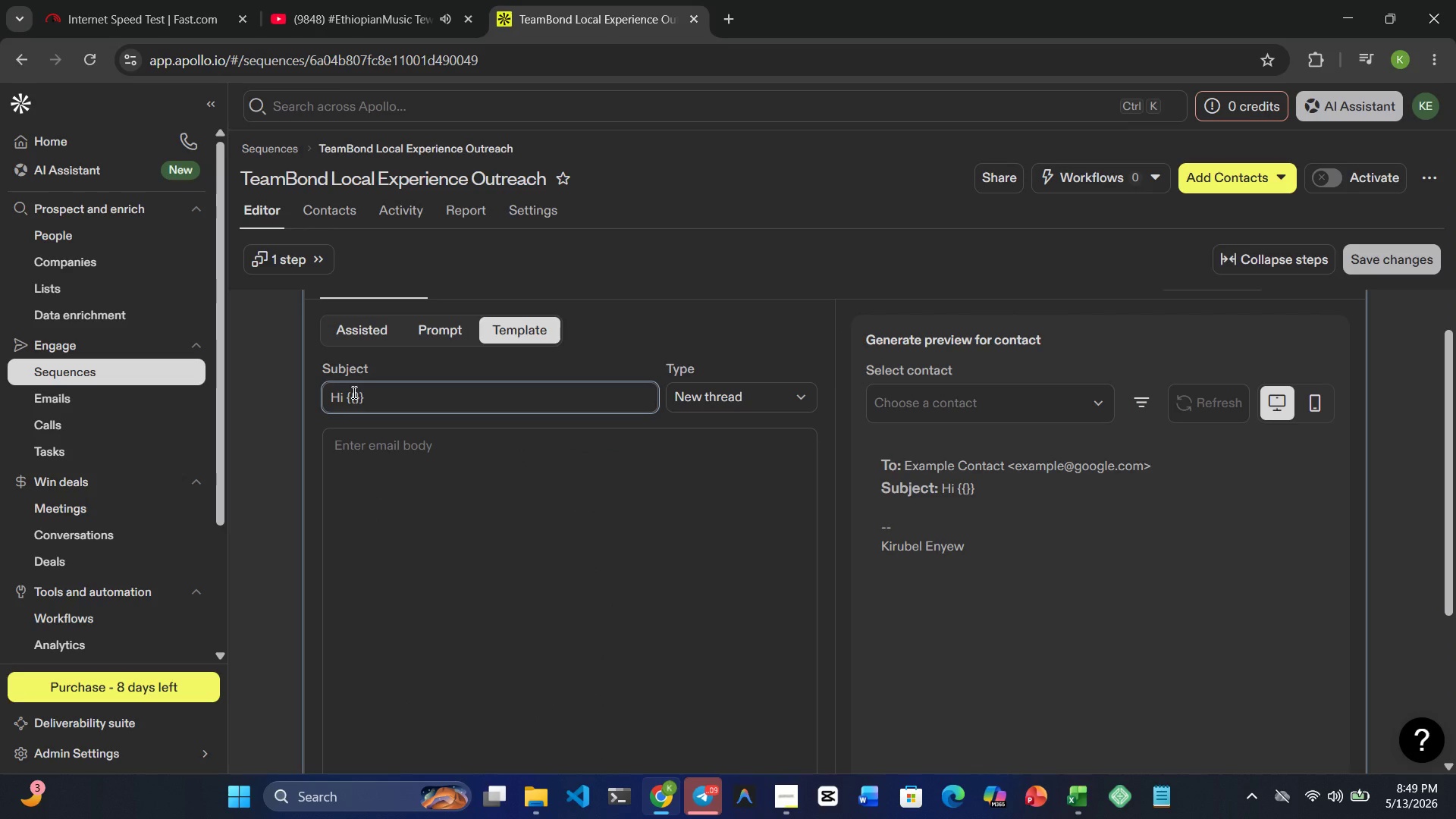 
key(ArrowRight)
 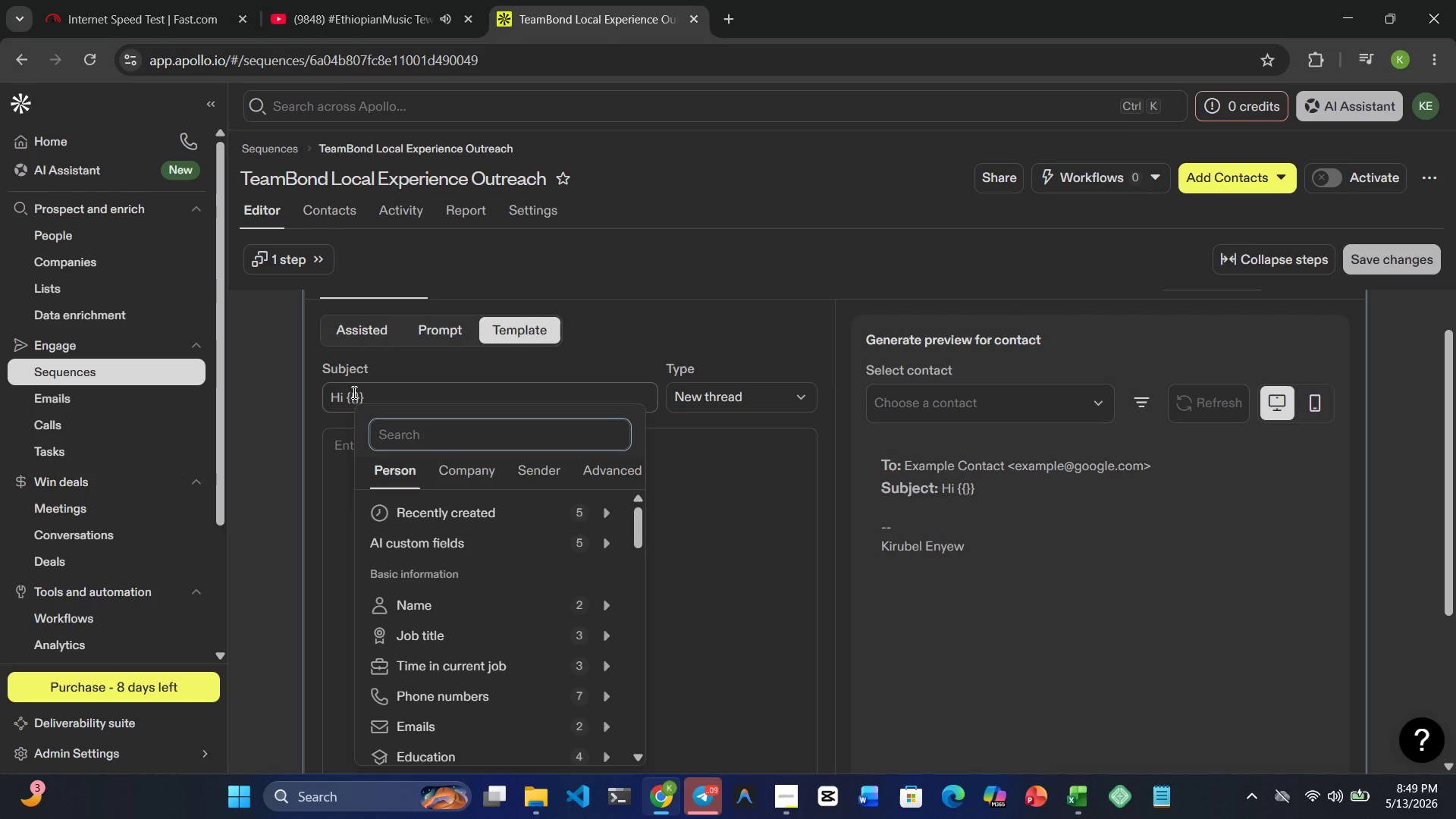 
key(F)
 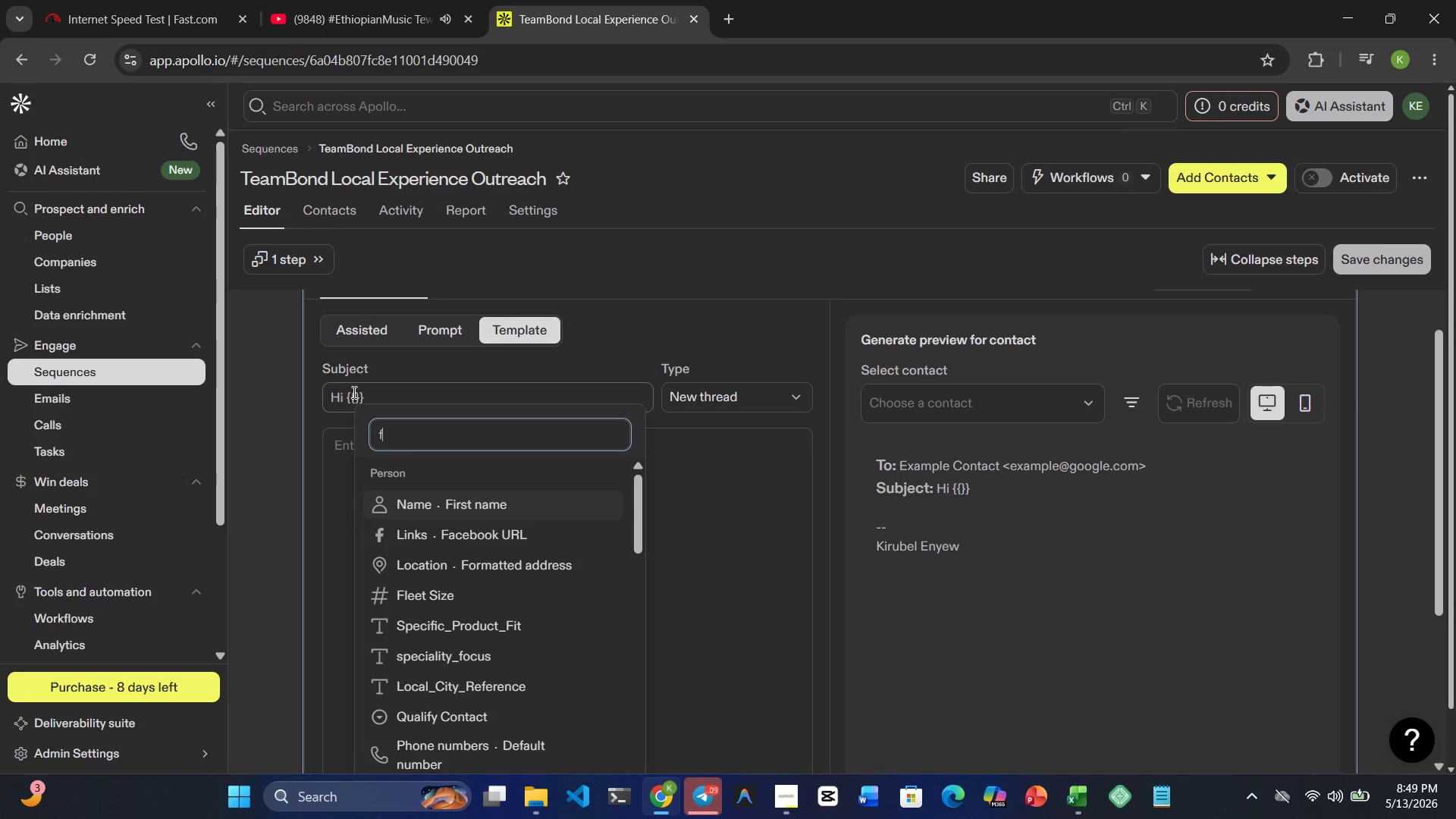 
key(Backspace)
 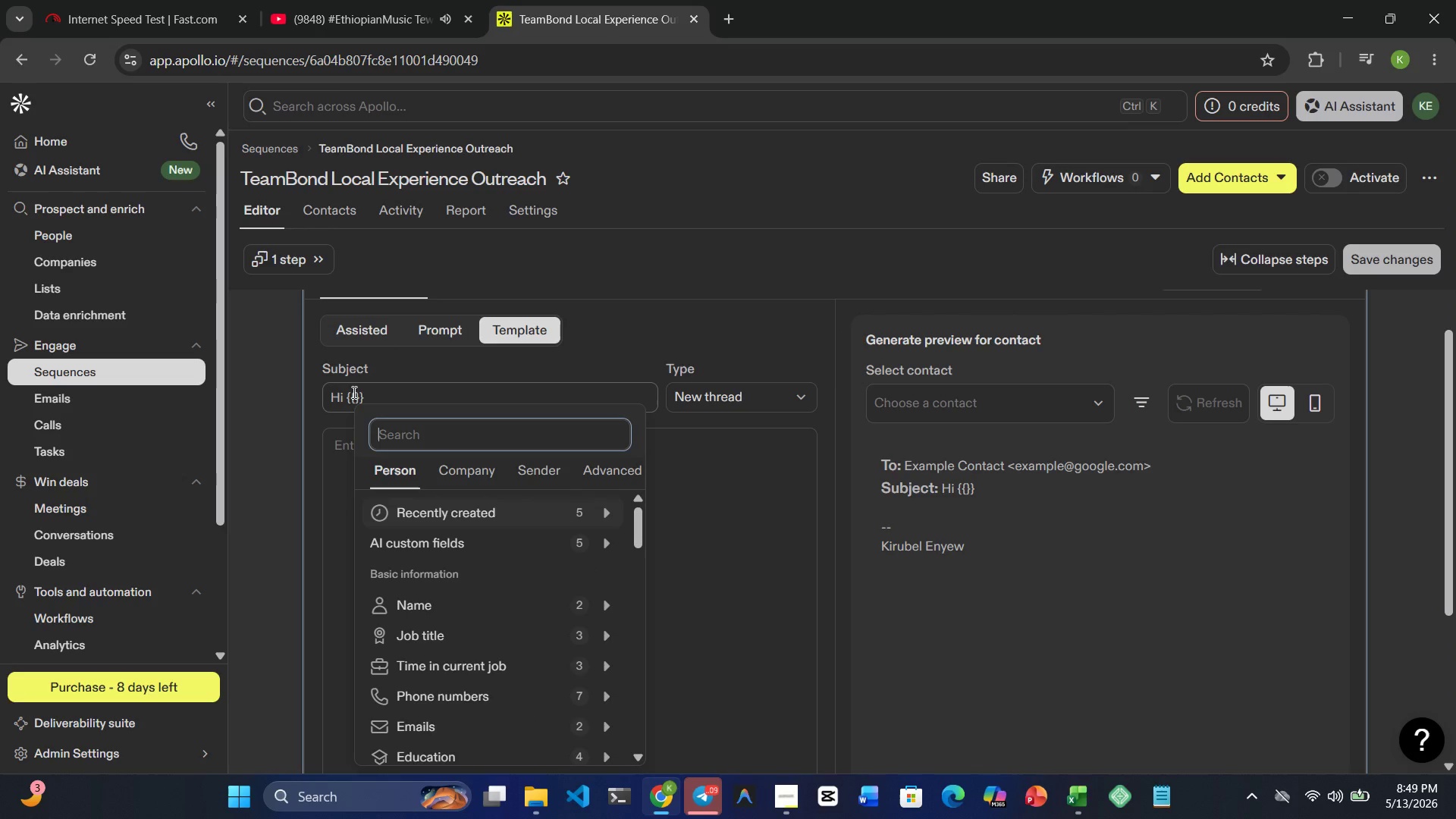 
key(Backspace)
 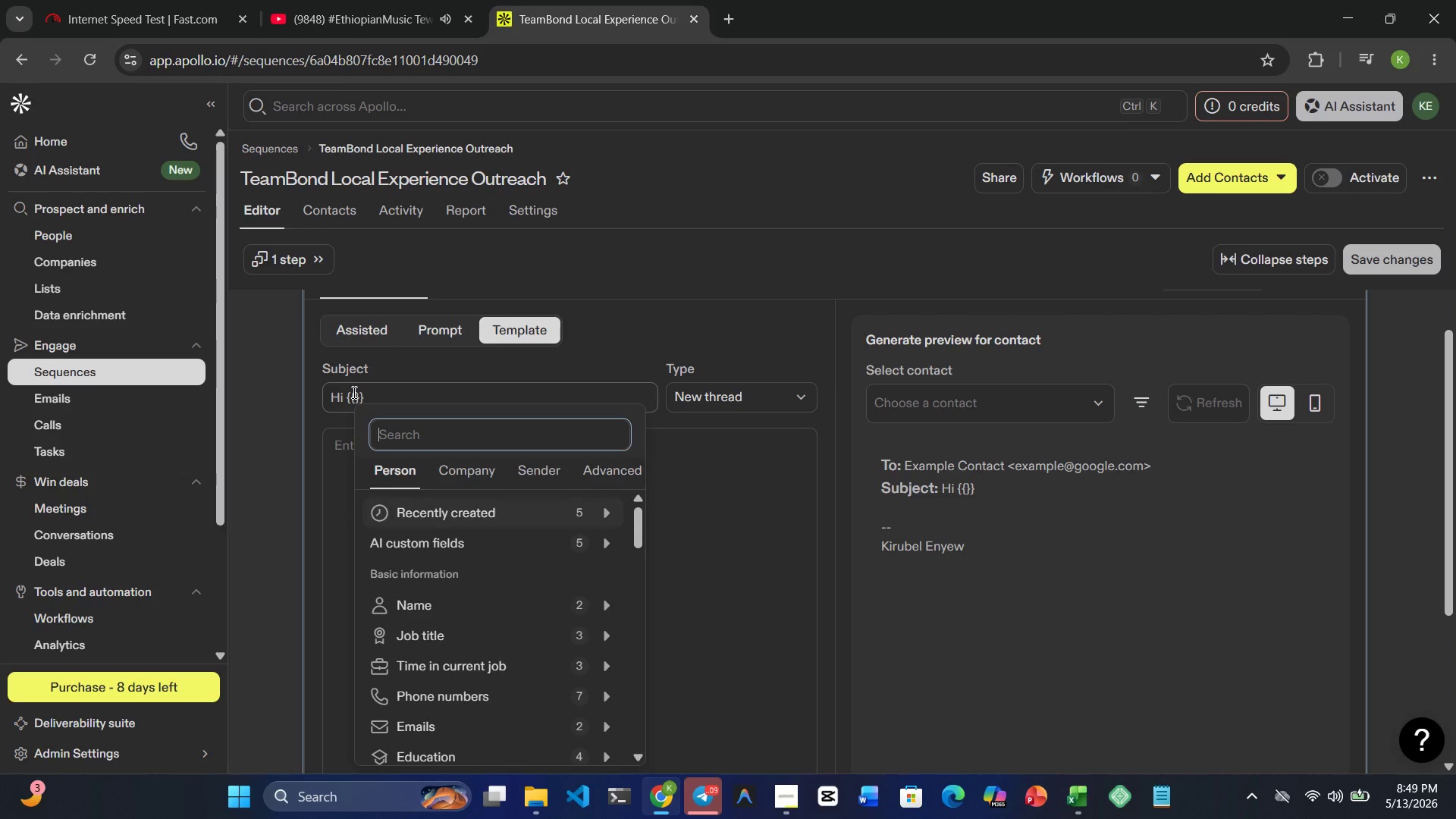 
double_click([353, 392])
 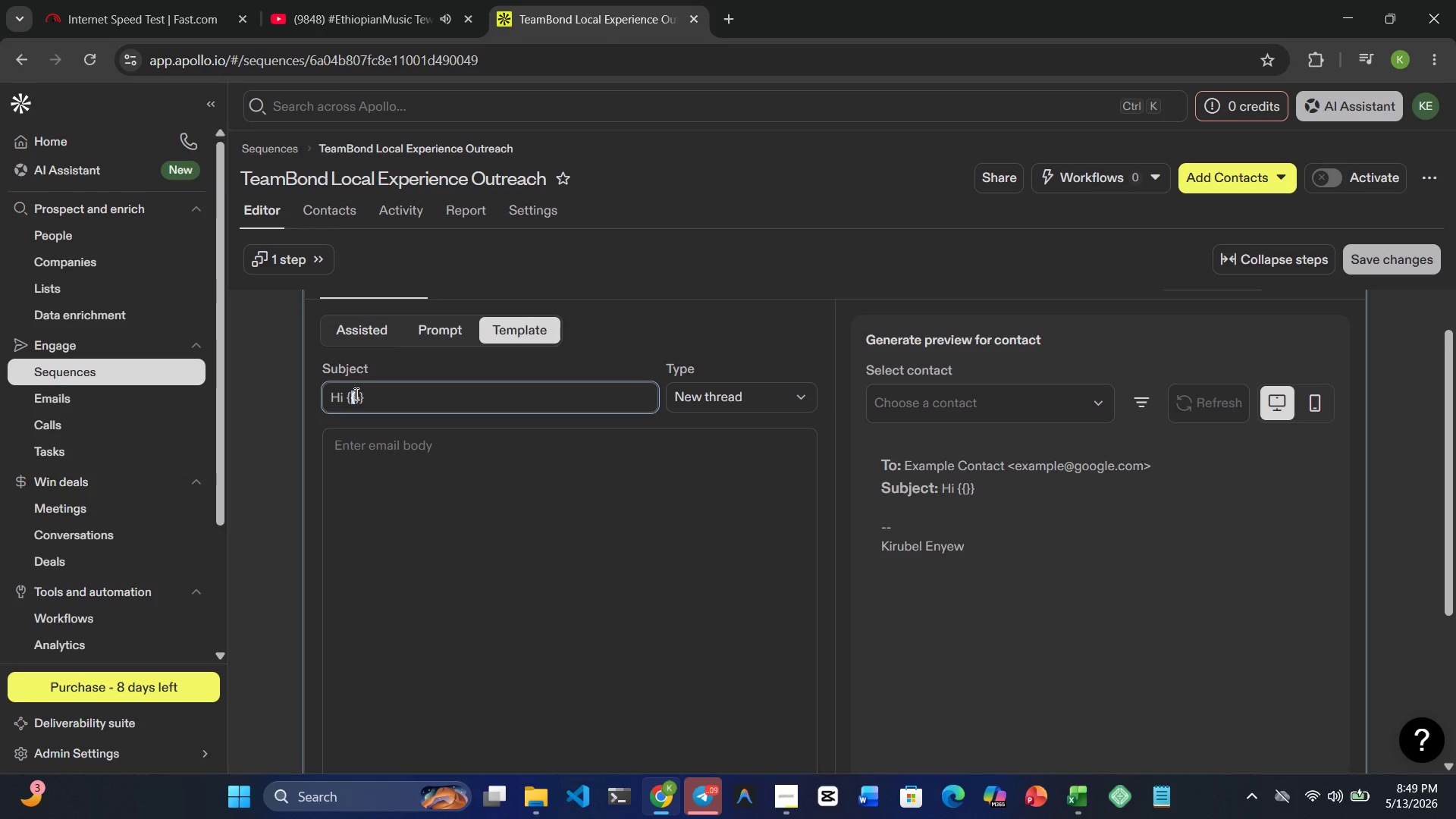 
key(ArrowUp)
 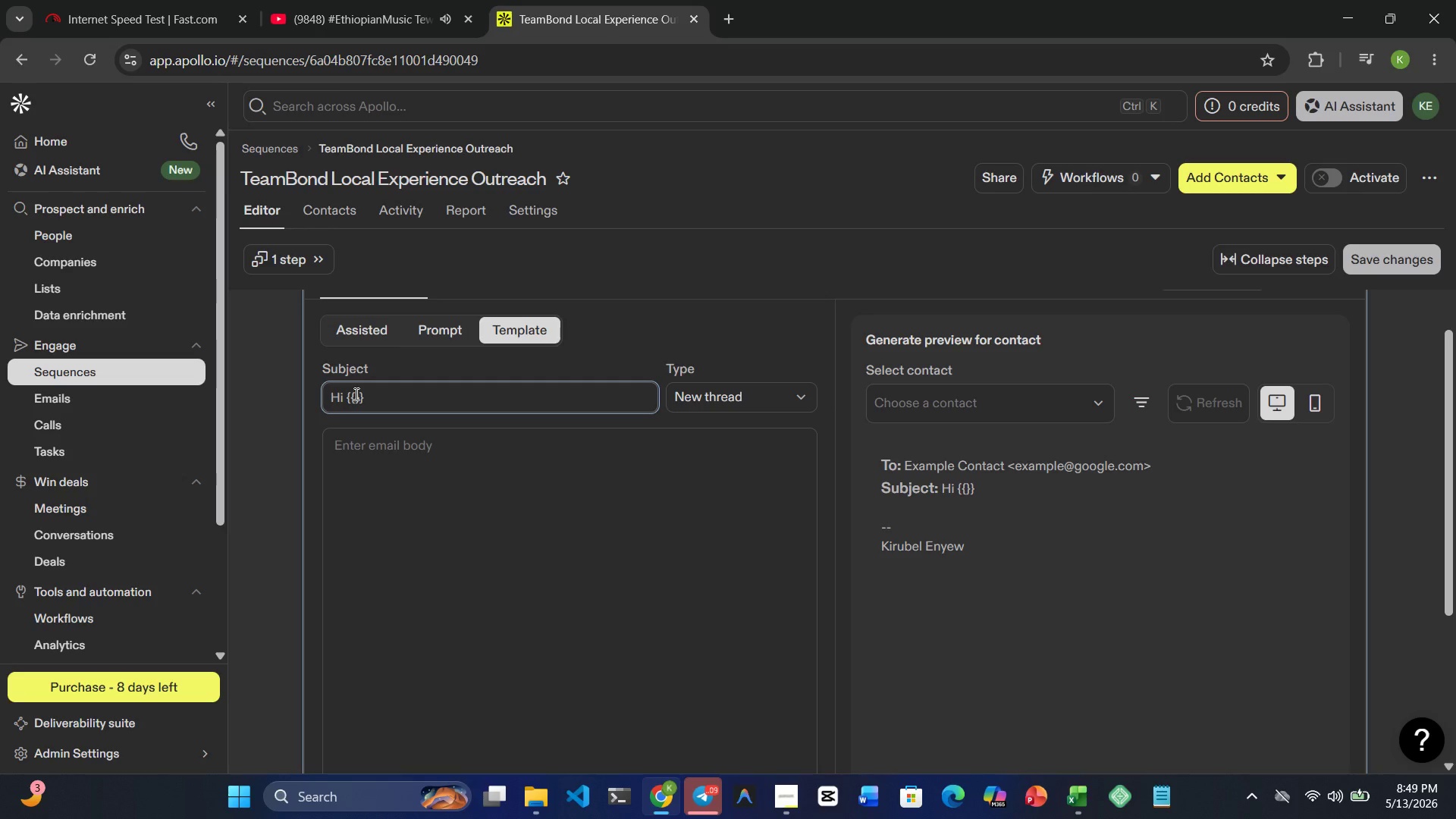 
key(ArrowRight)
 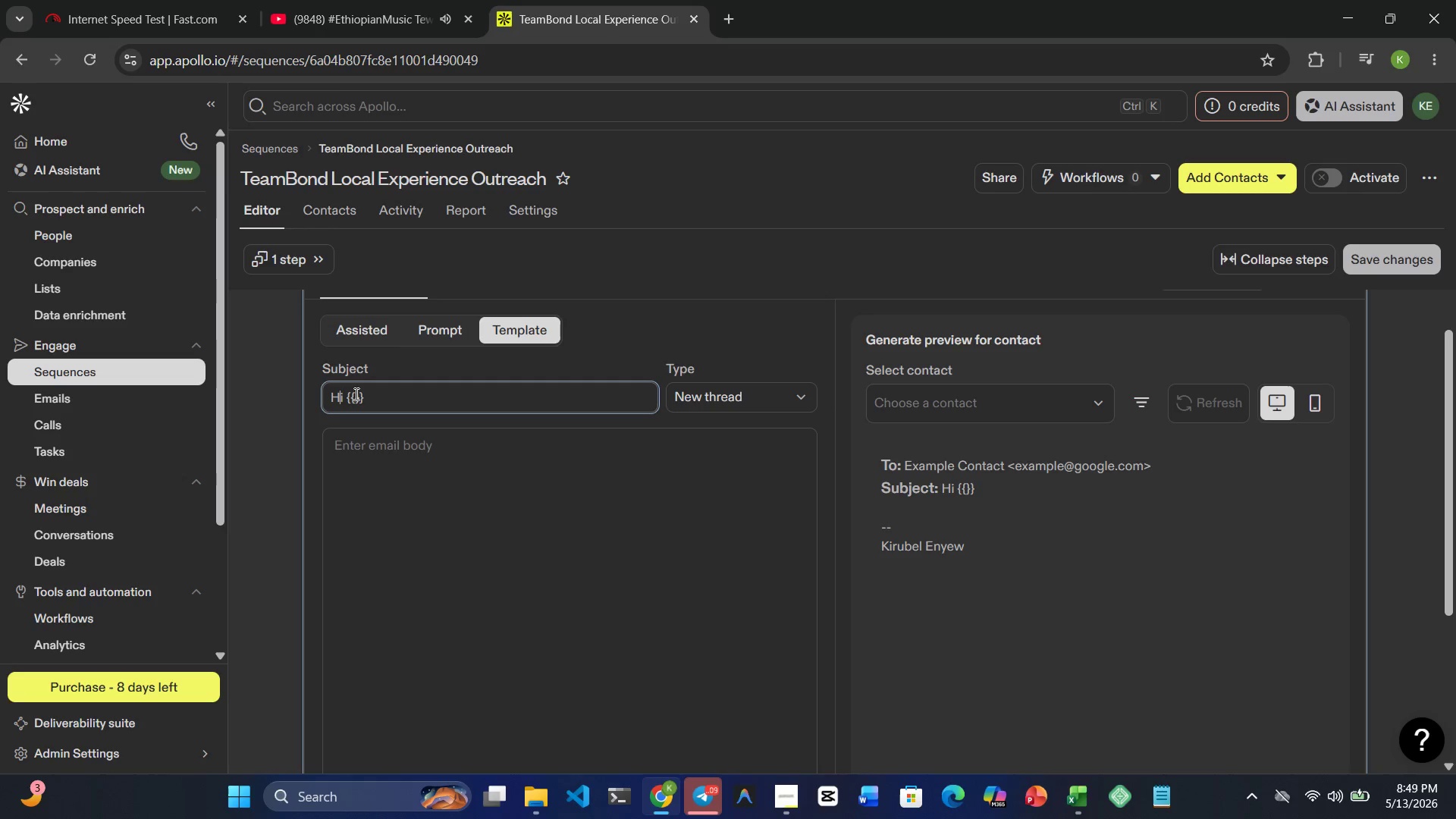 
key(ArrowRight)
 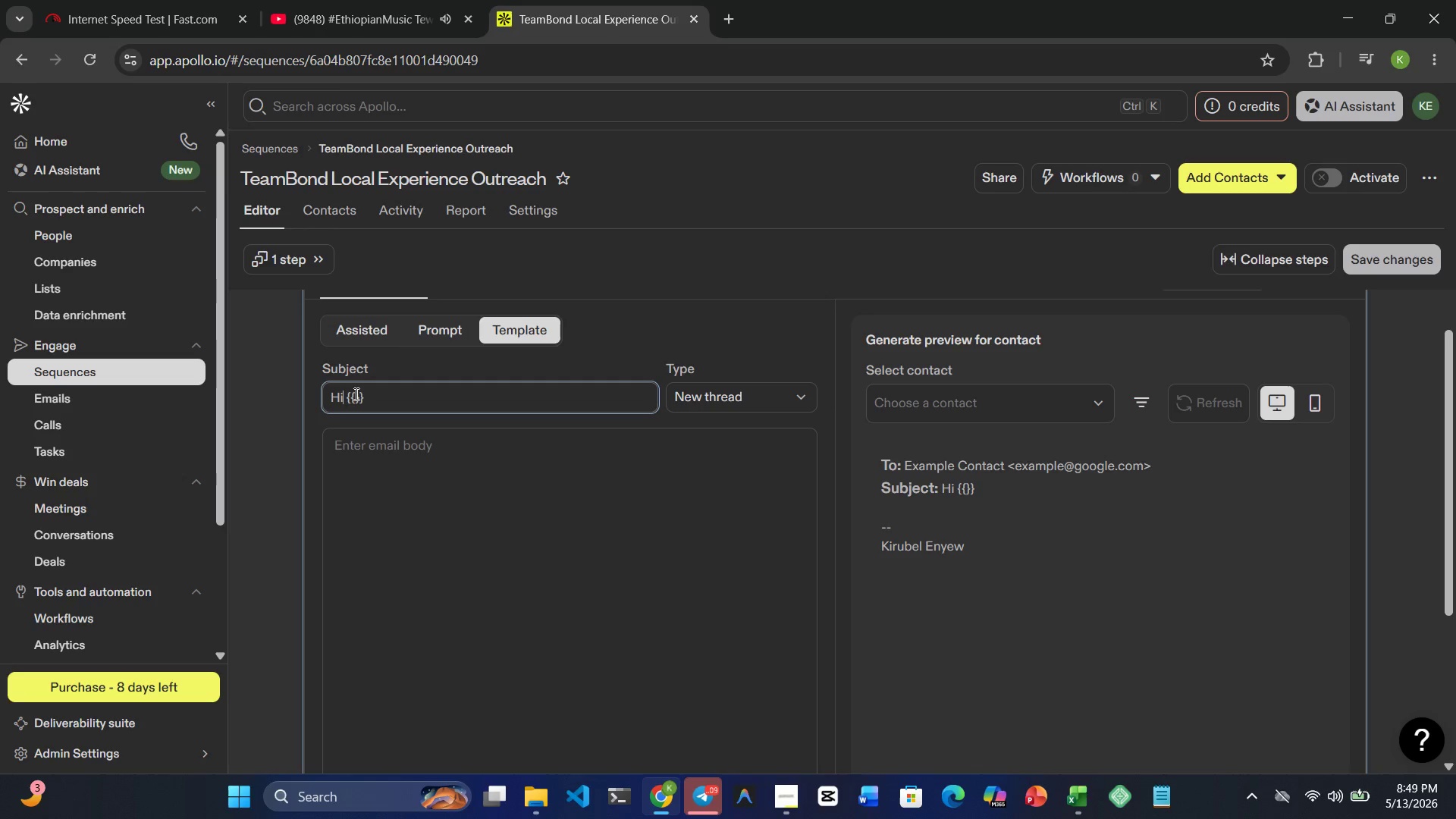 
key(ArrowRight)
 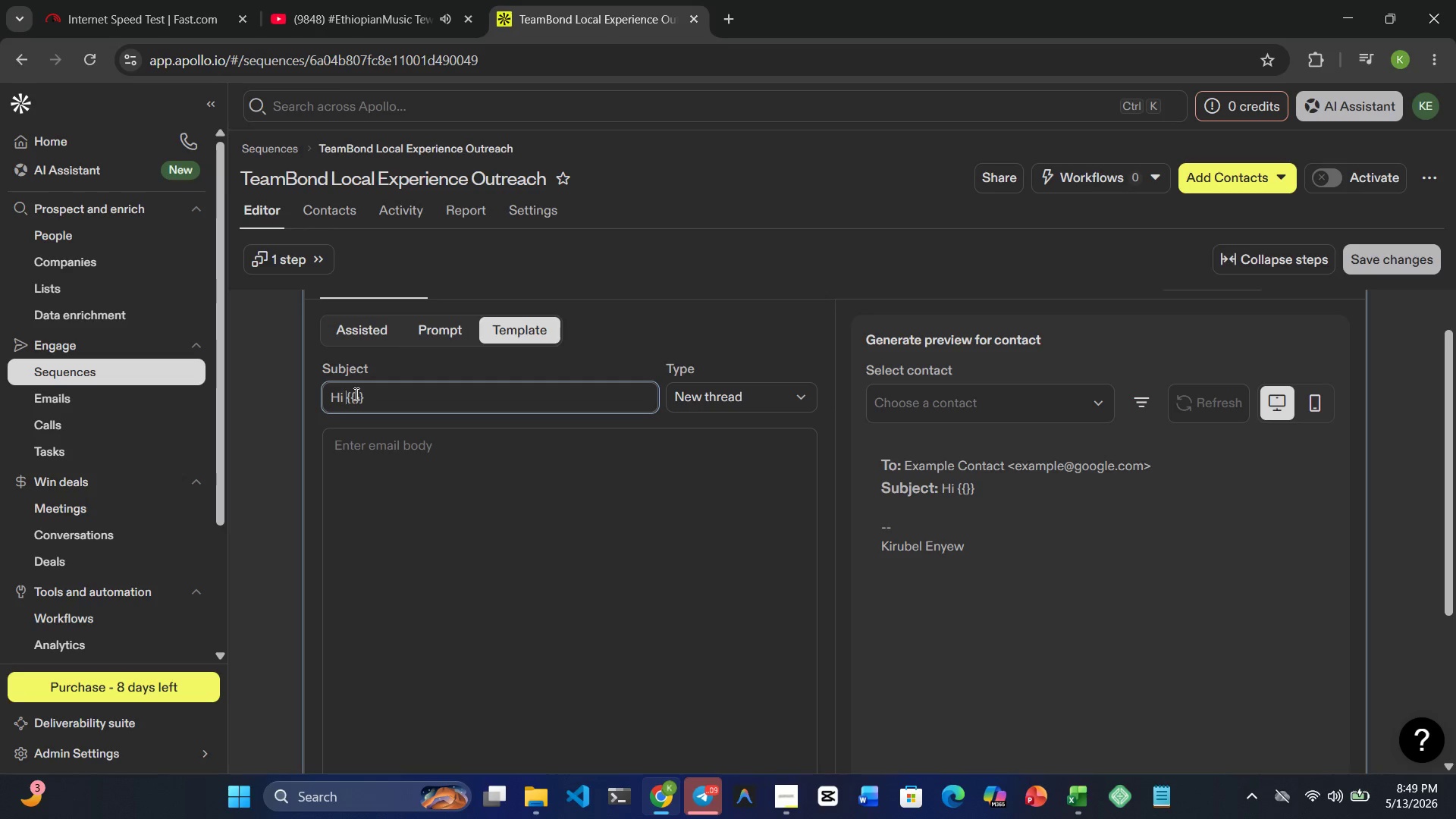 
key(ArrowRight)
 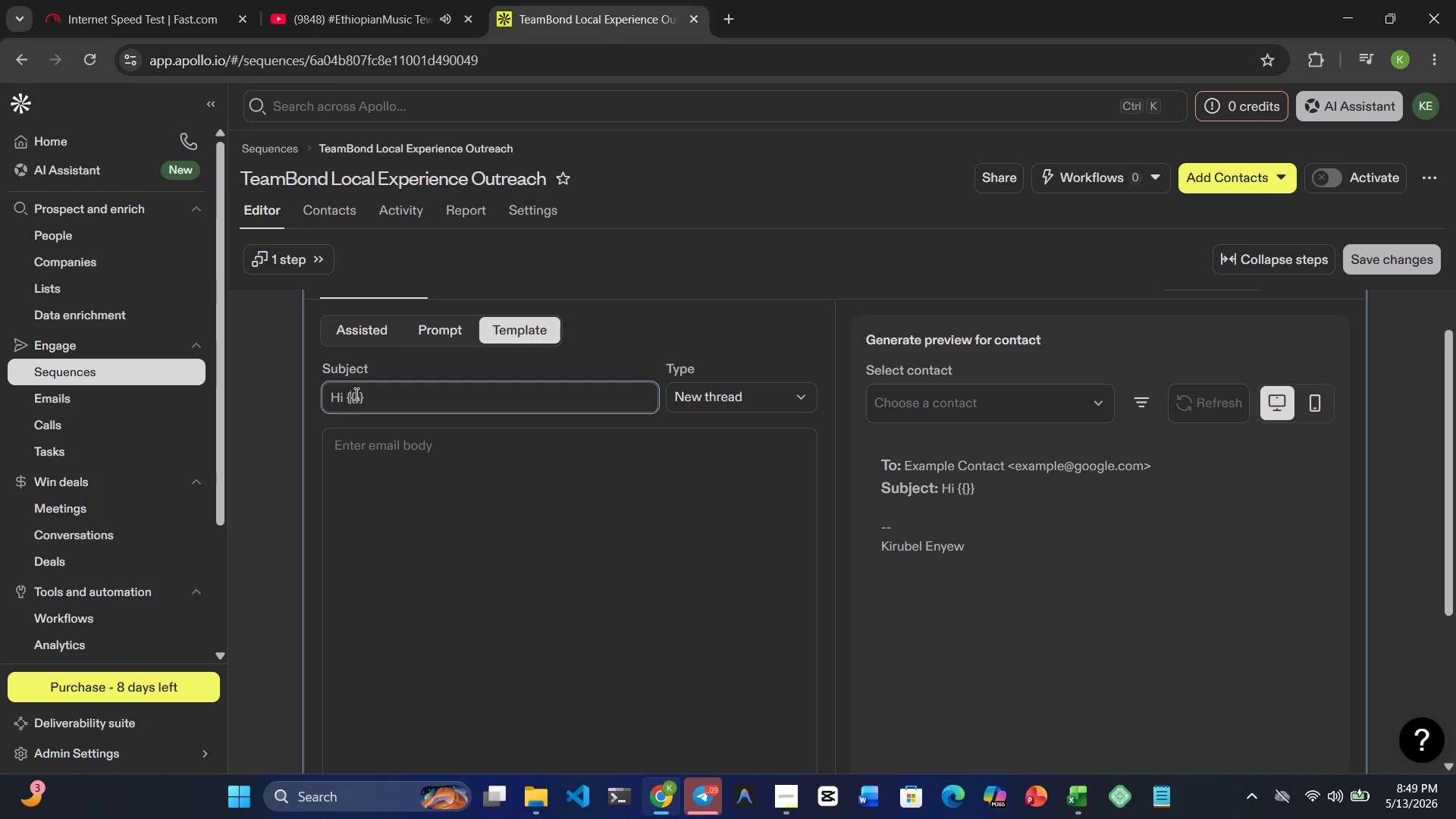 
key(ArrowRight)
 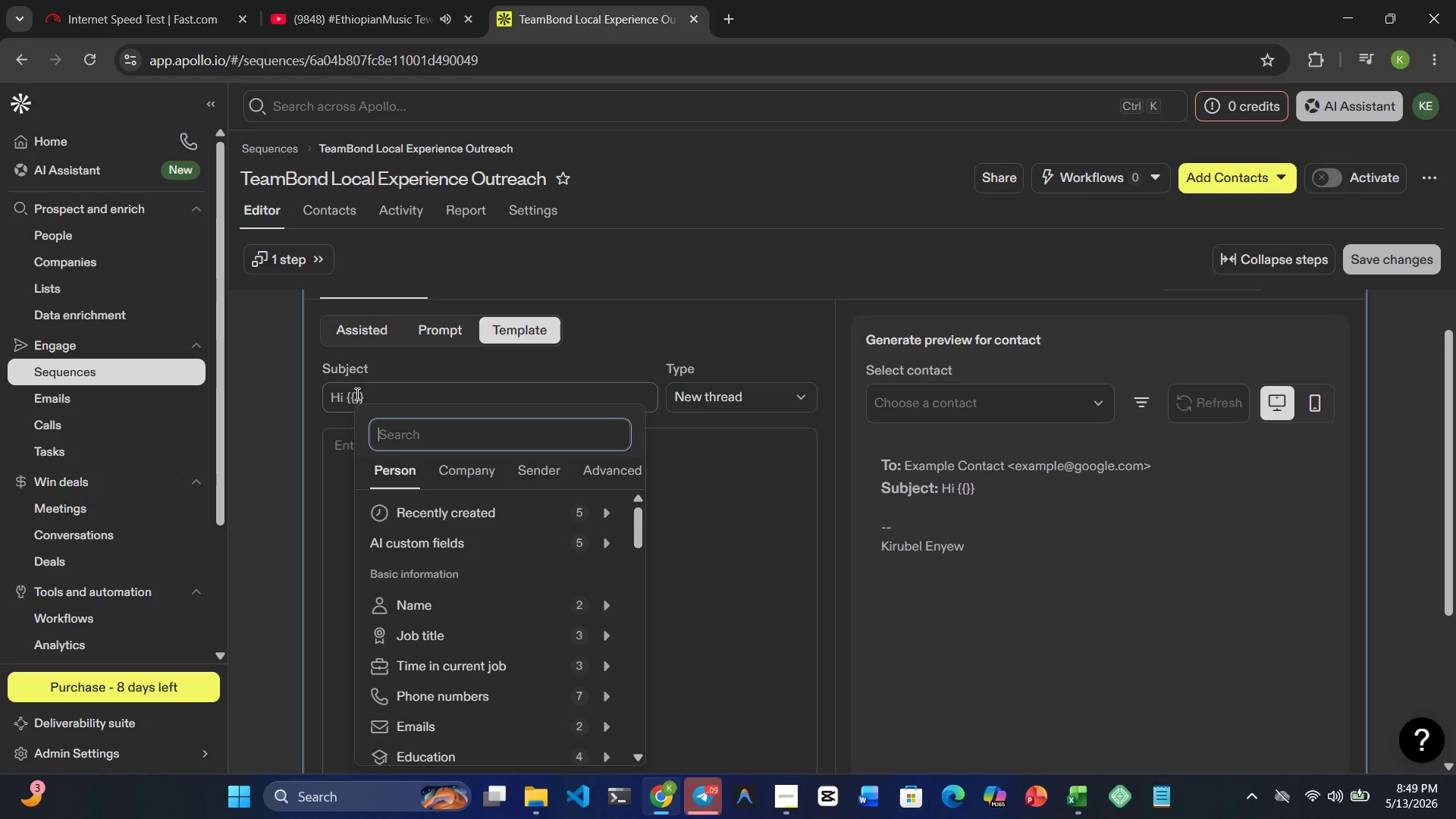 
left_click([373, 394])
 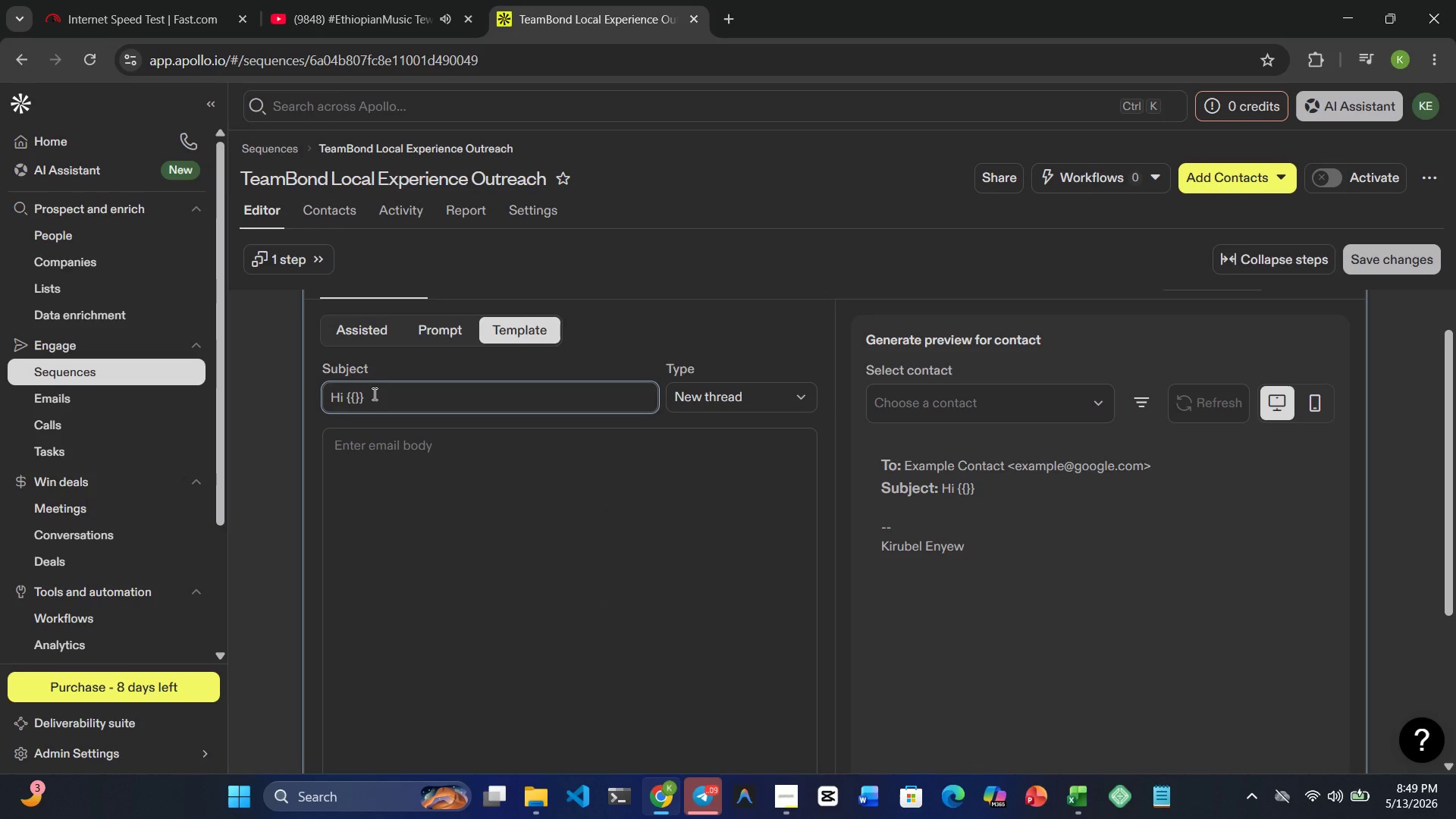 
key(Backspace)
 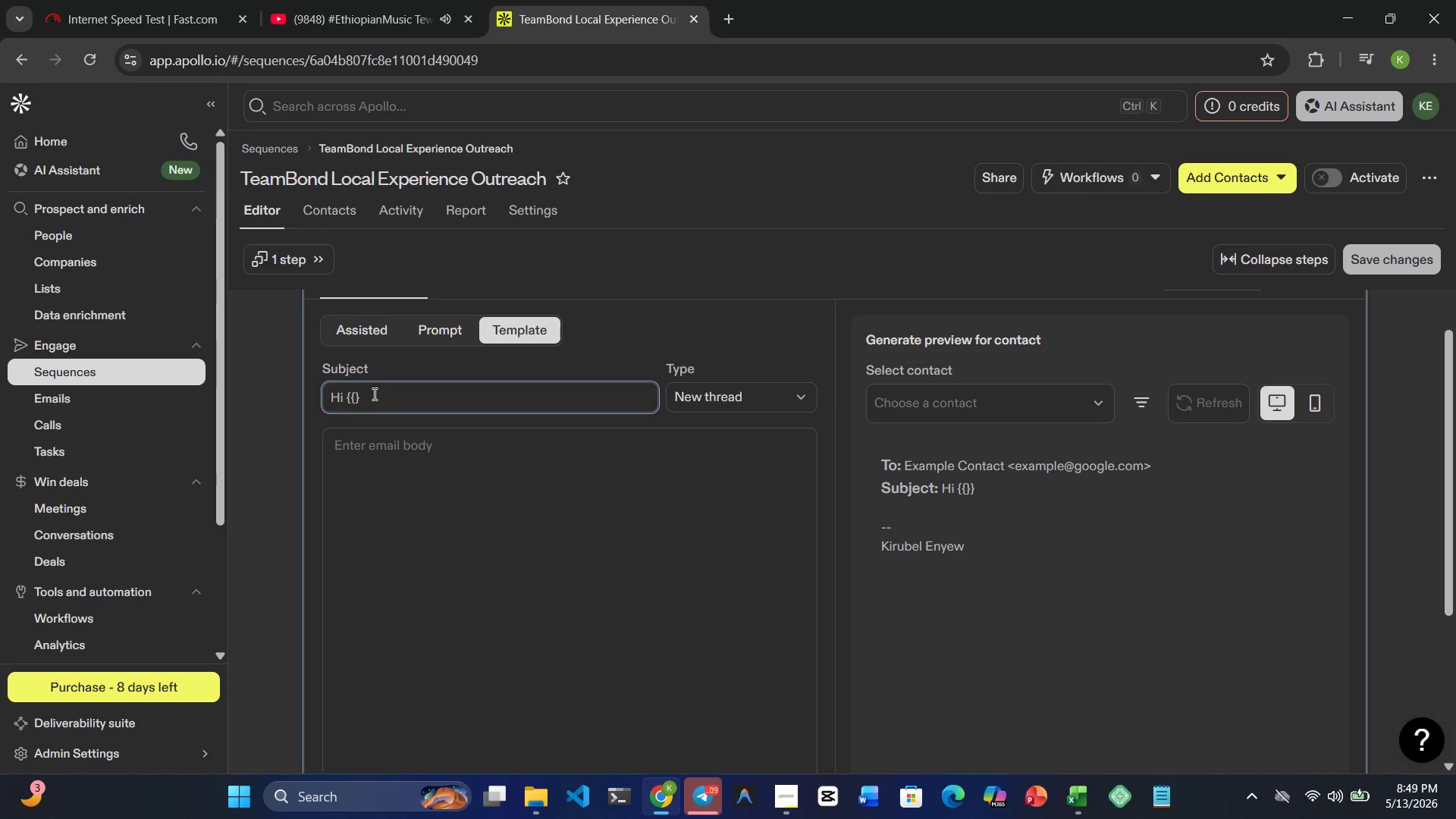 
key(ArrowLeft)
 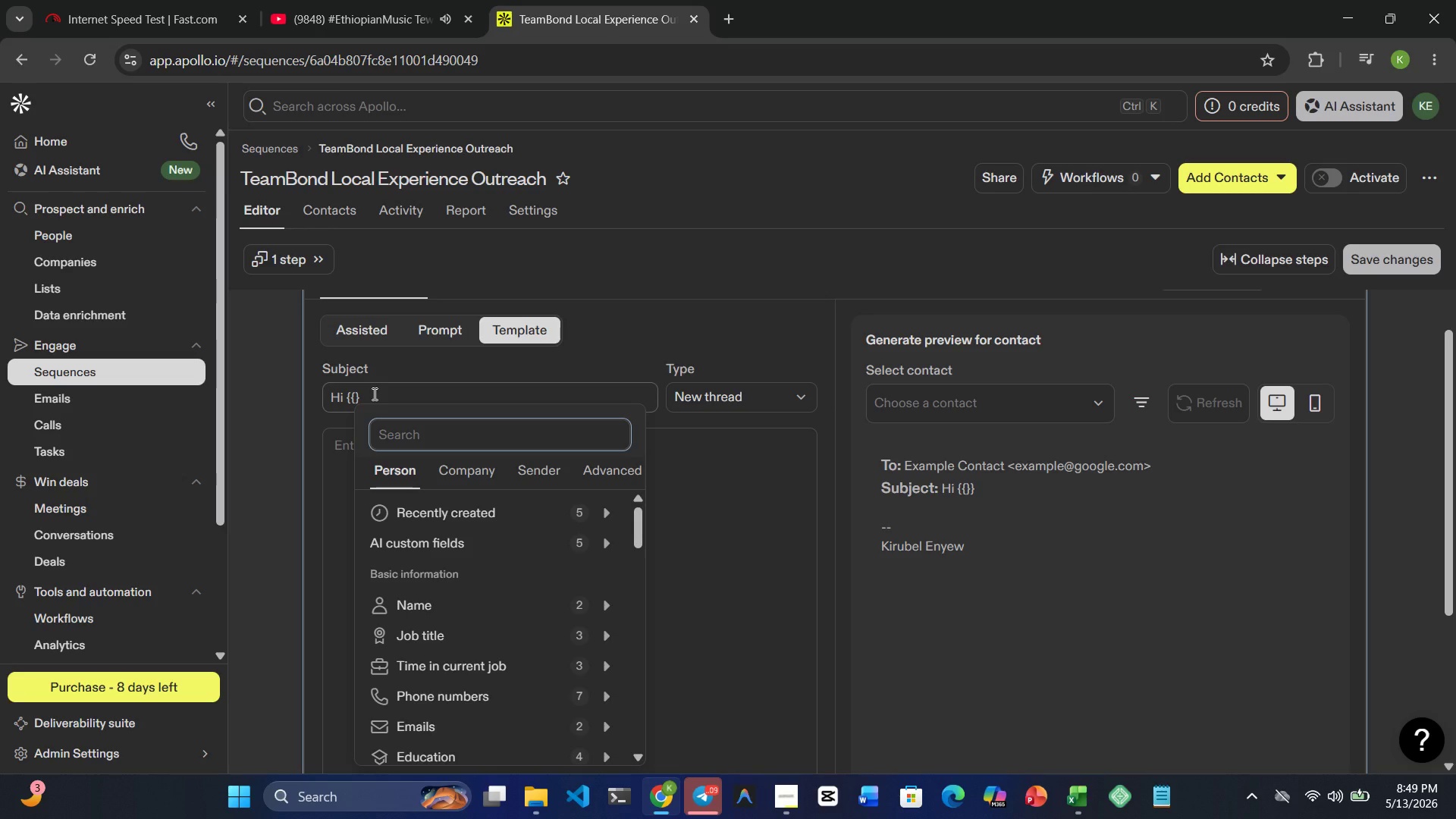 
type(fir)
key(Backspace)
key(Backspace)
key(Backspace)
key(Backspace)
key(Backspace)
 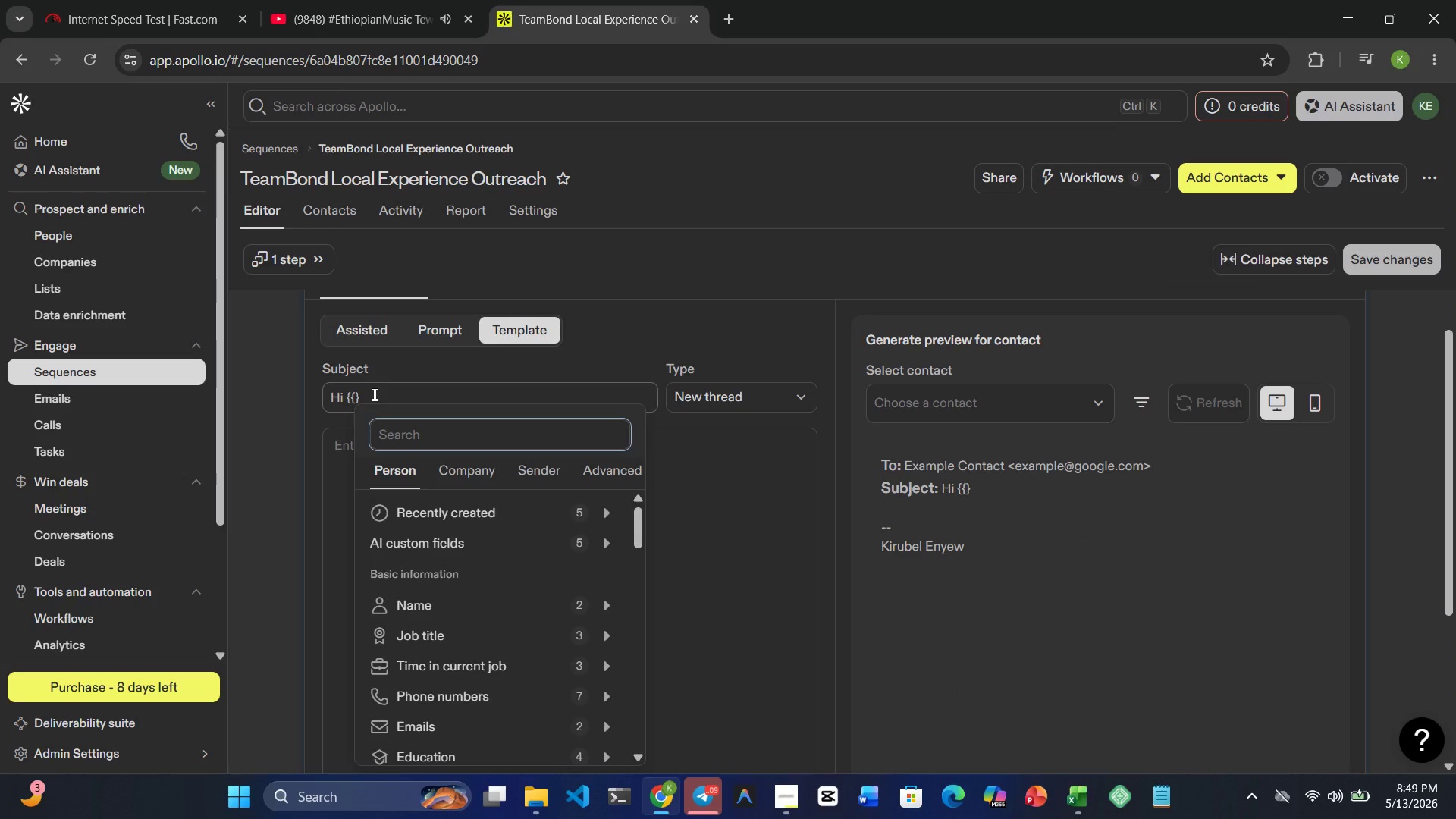 
left_click([373, 394])
 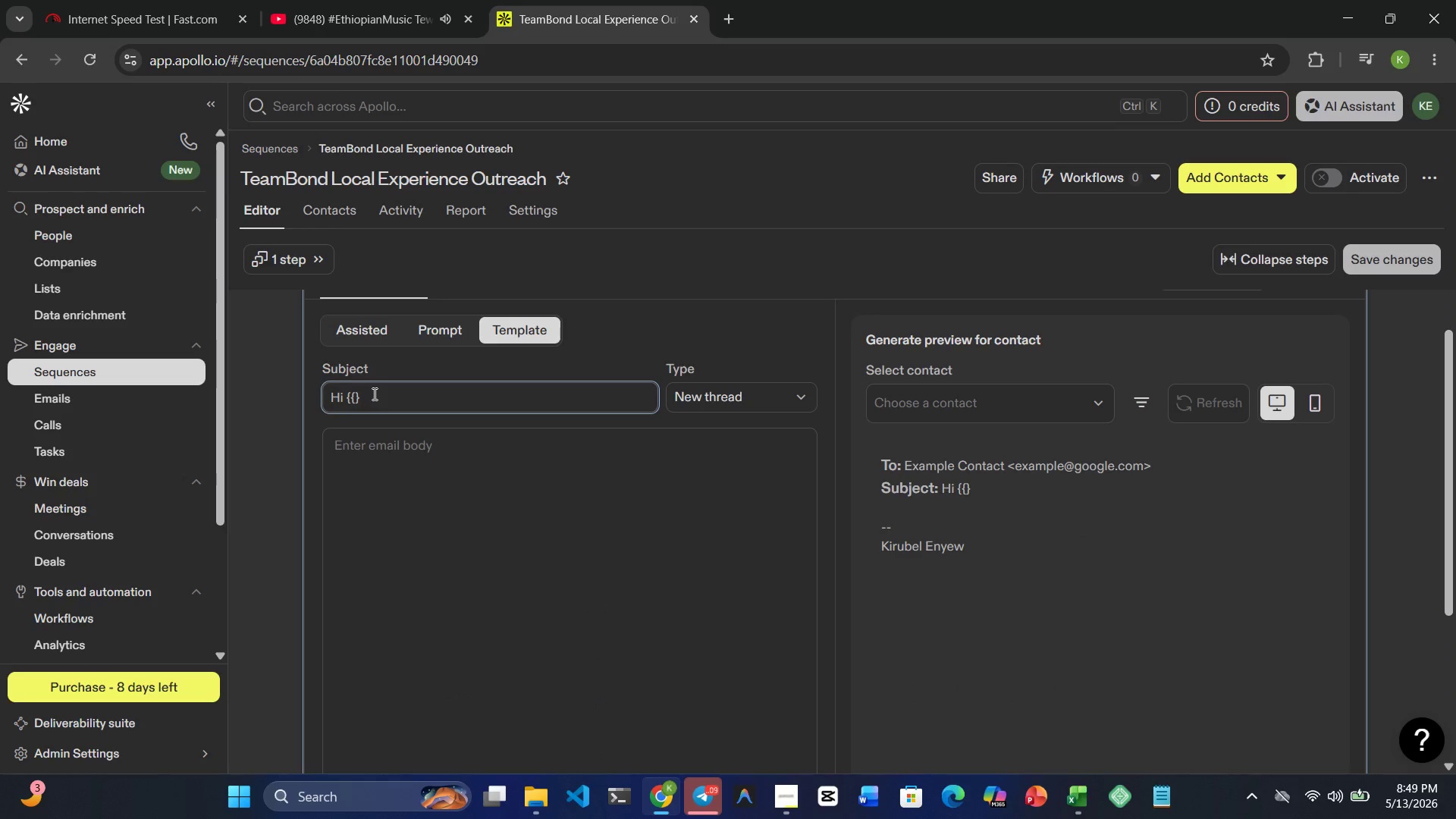 
double_click([373, 394])
 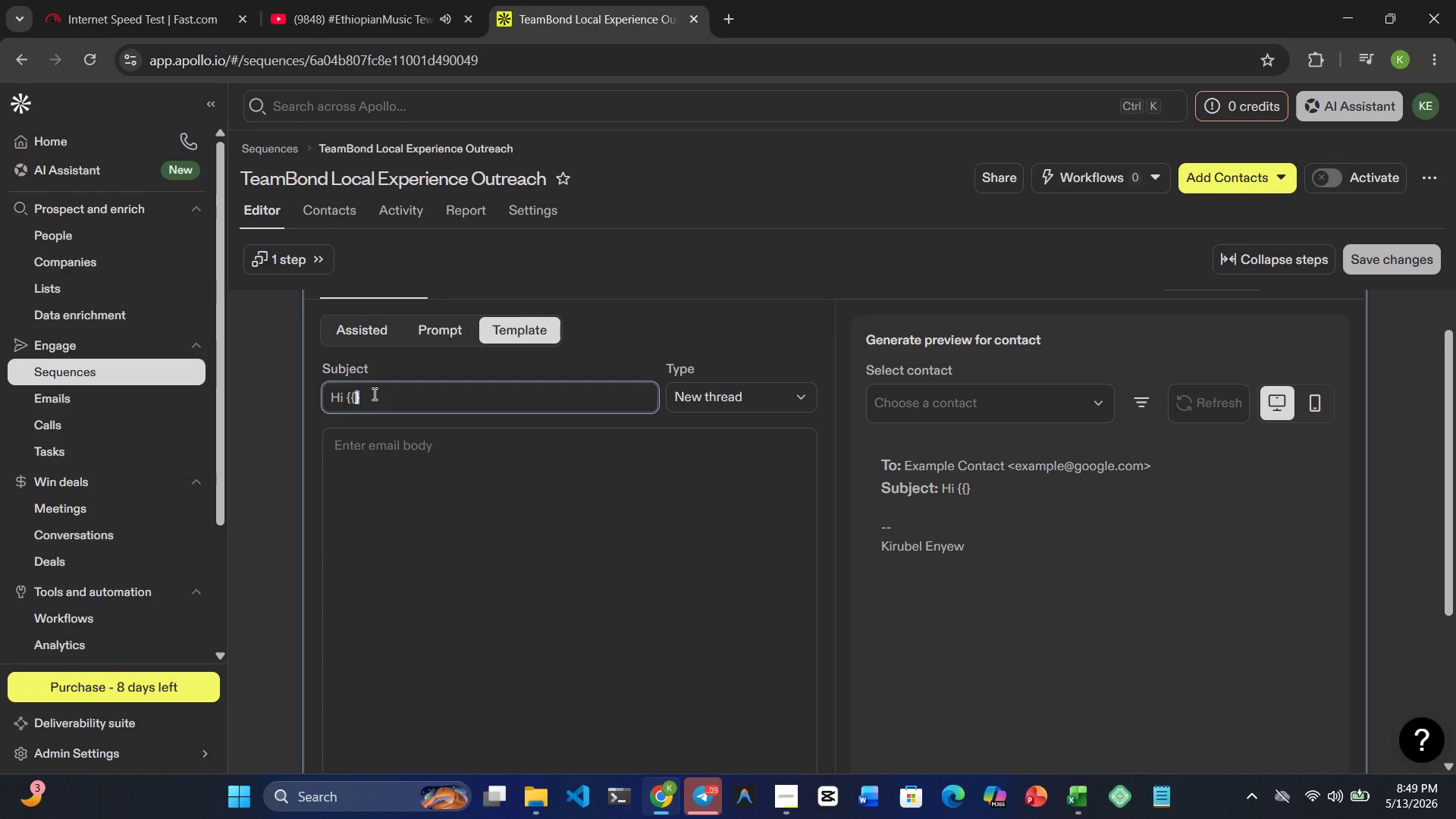 
left_click([373, 394])
 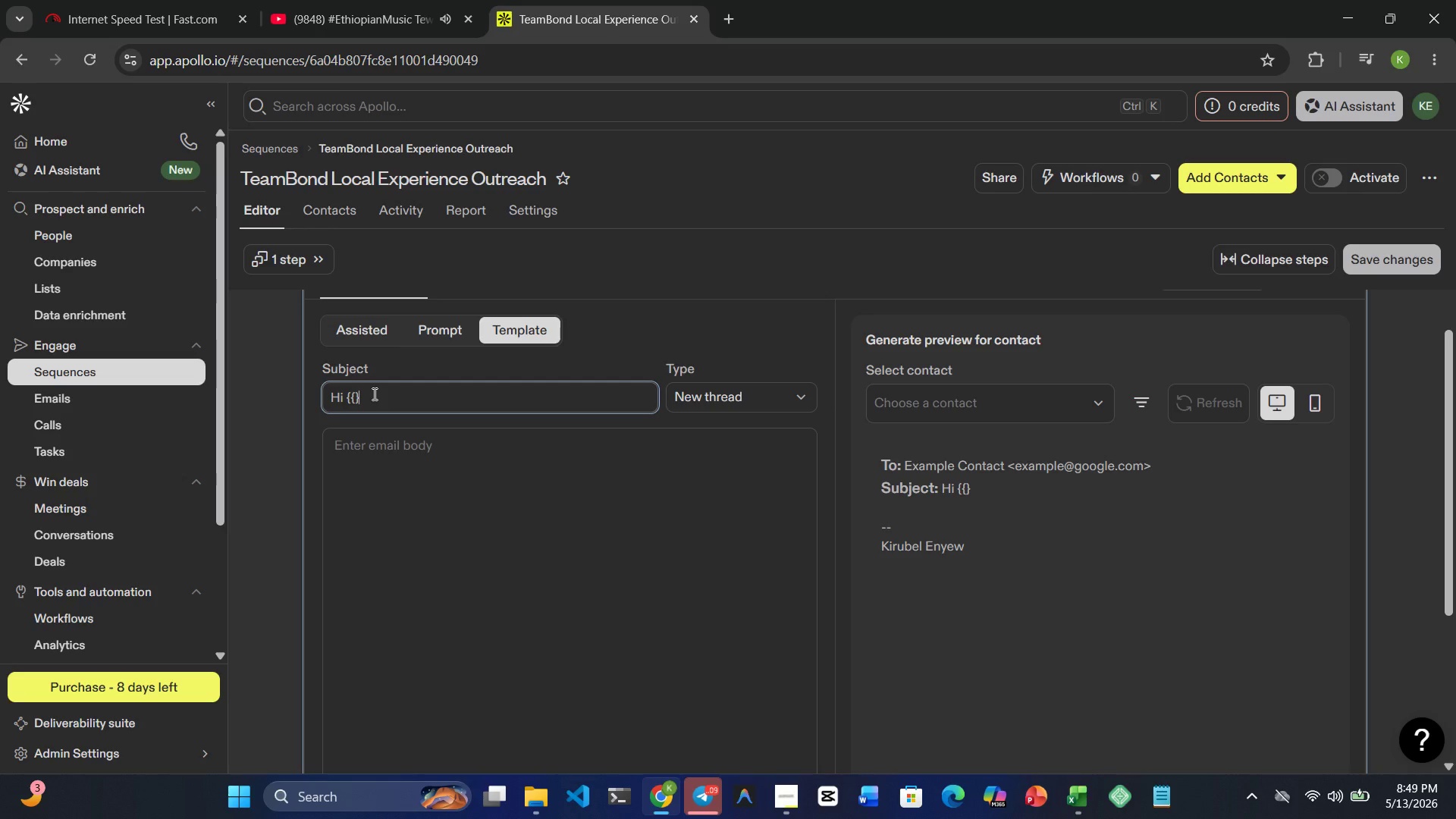 
key(Backspace)
 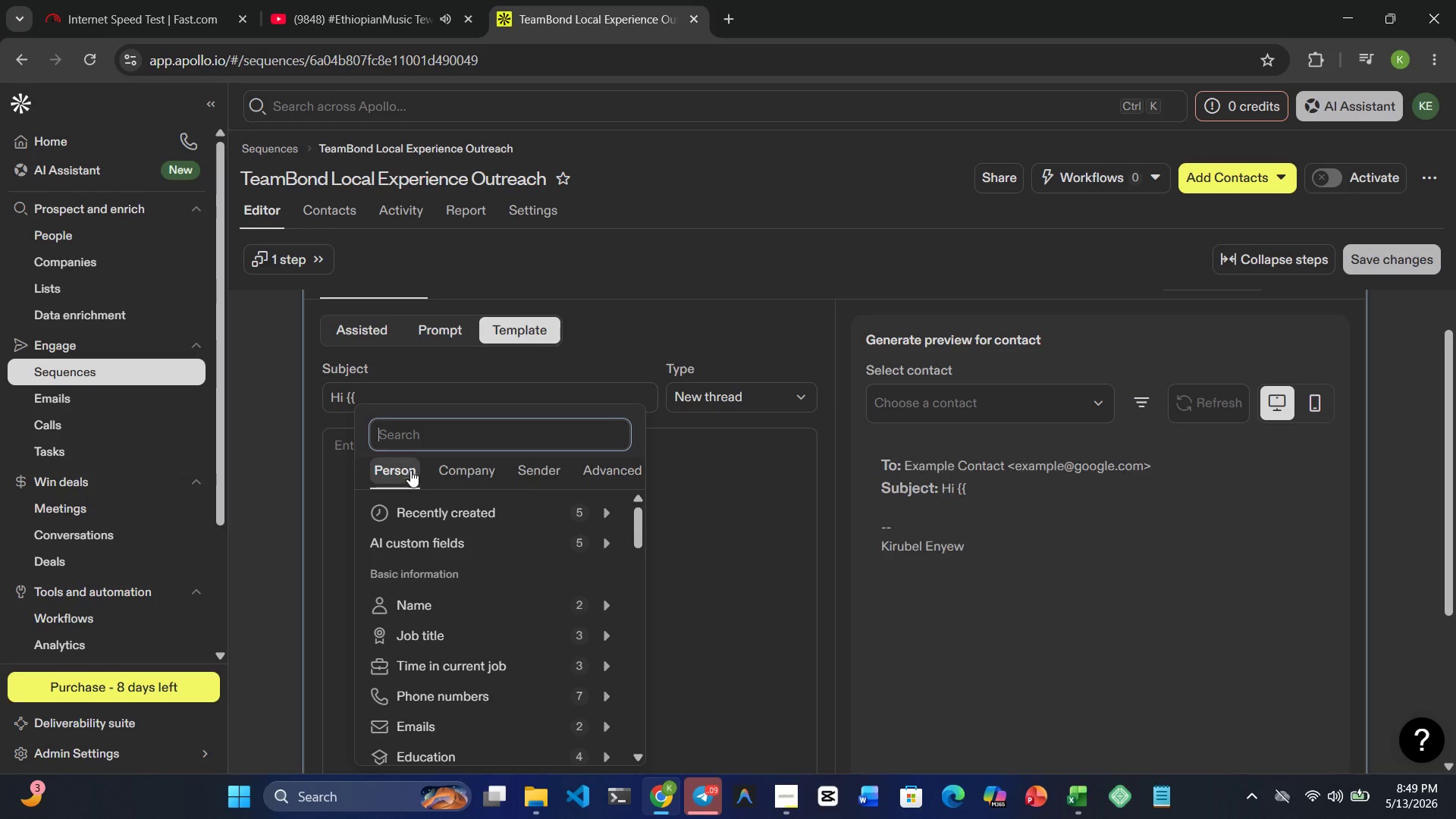 
left_click([337, 507])
 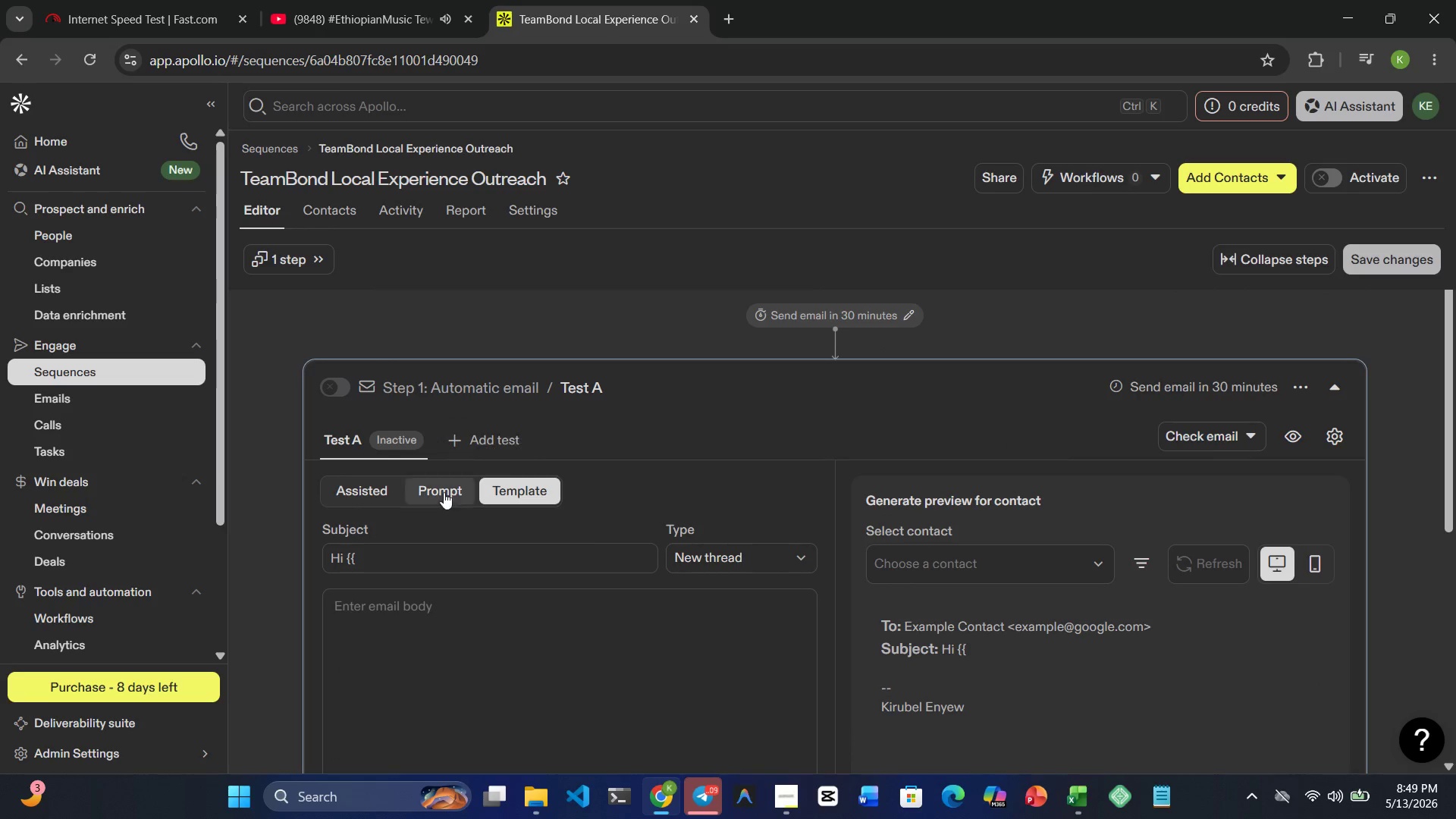 
left_click([372, 559])
 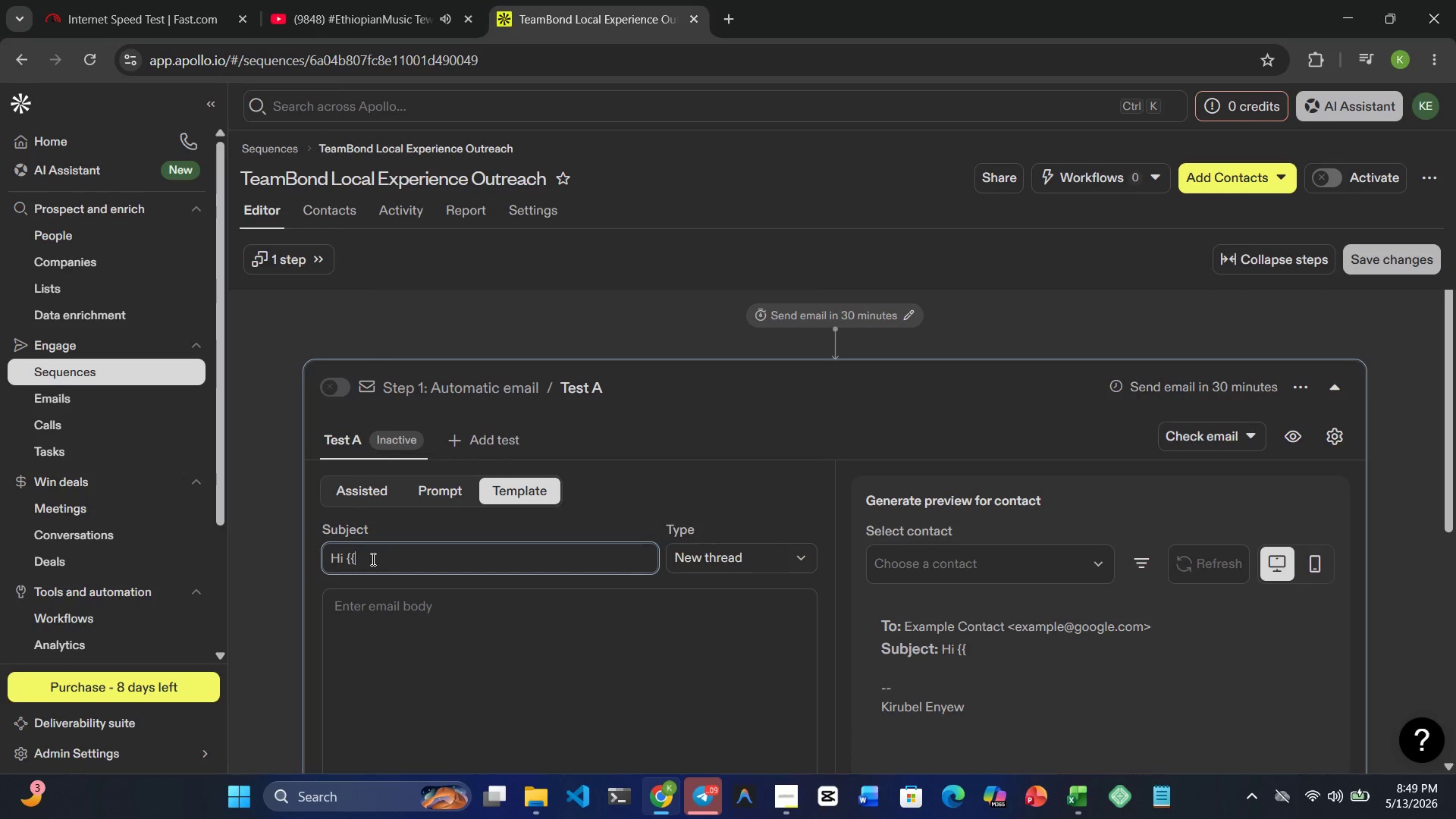 
key(Backspace)
 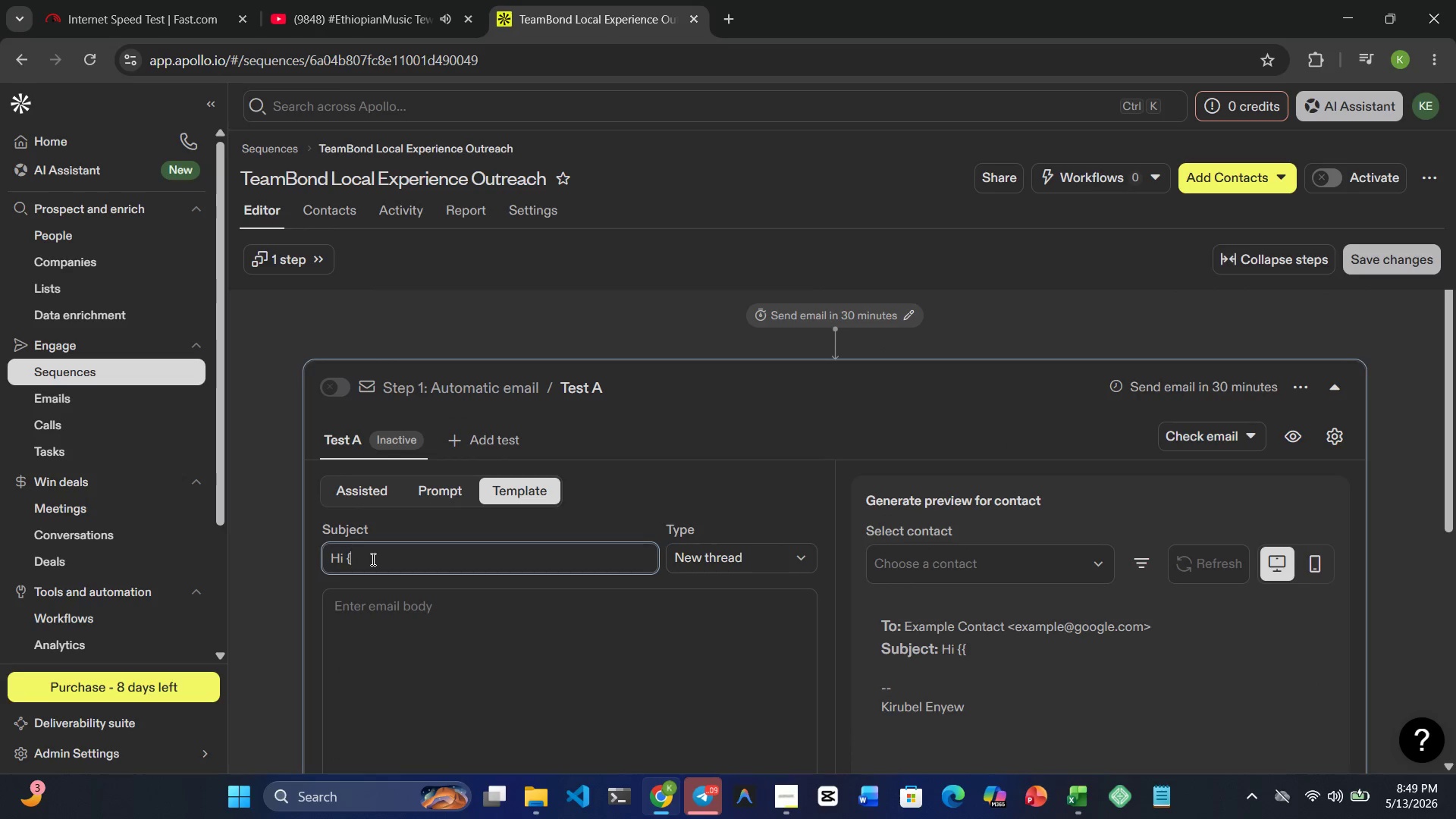 
key(Backspace)
 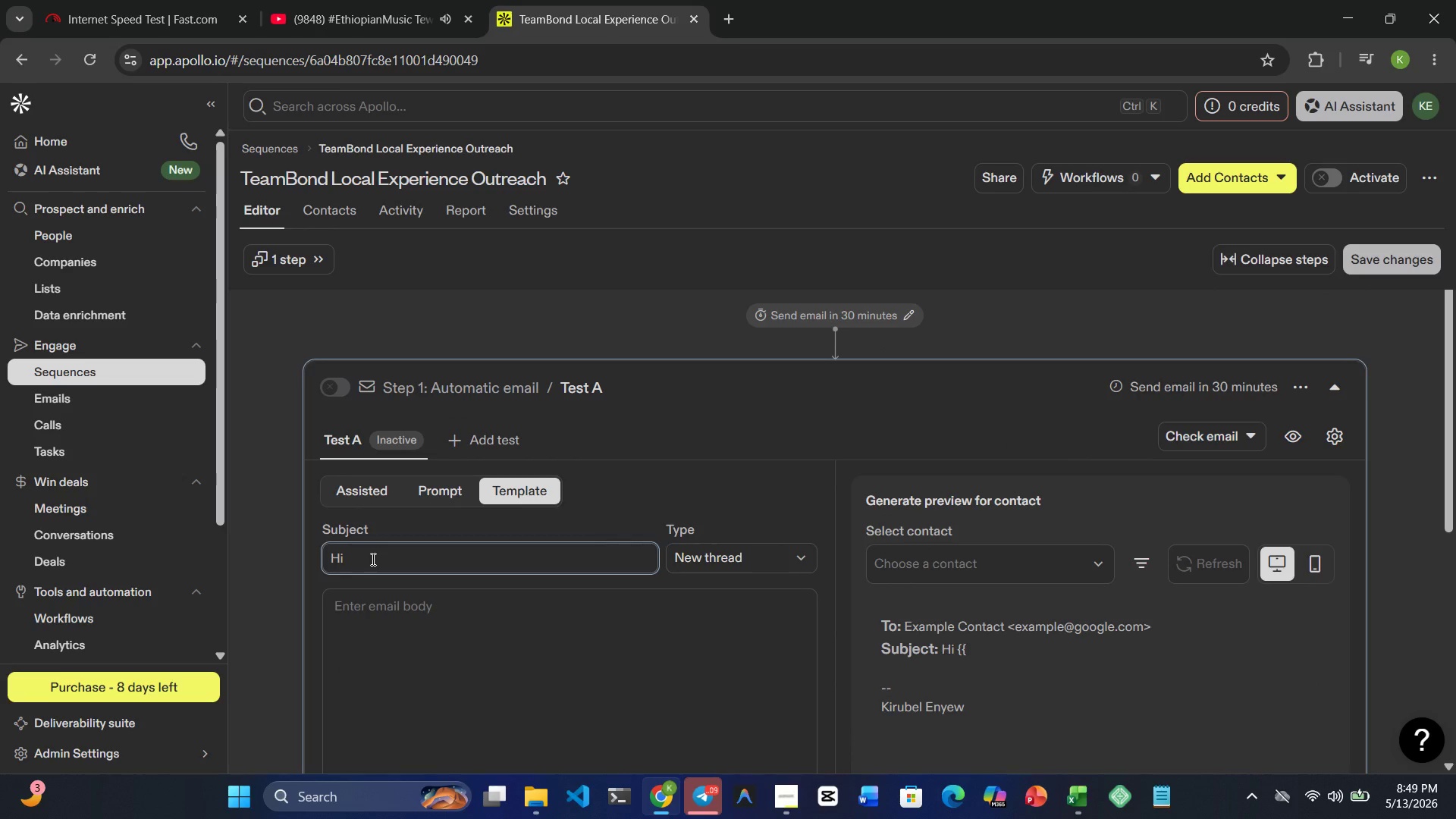 
key(Shift+BracketRight)
 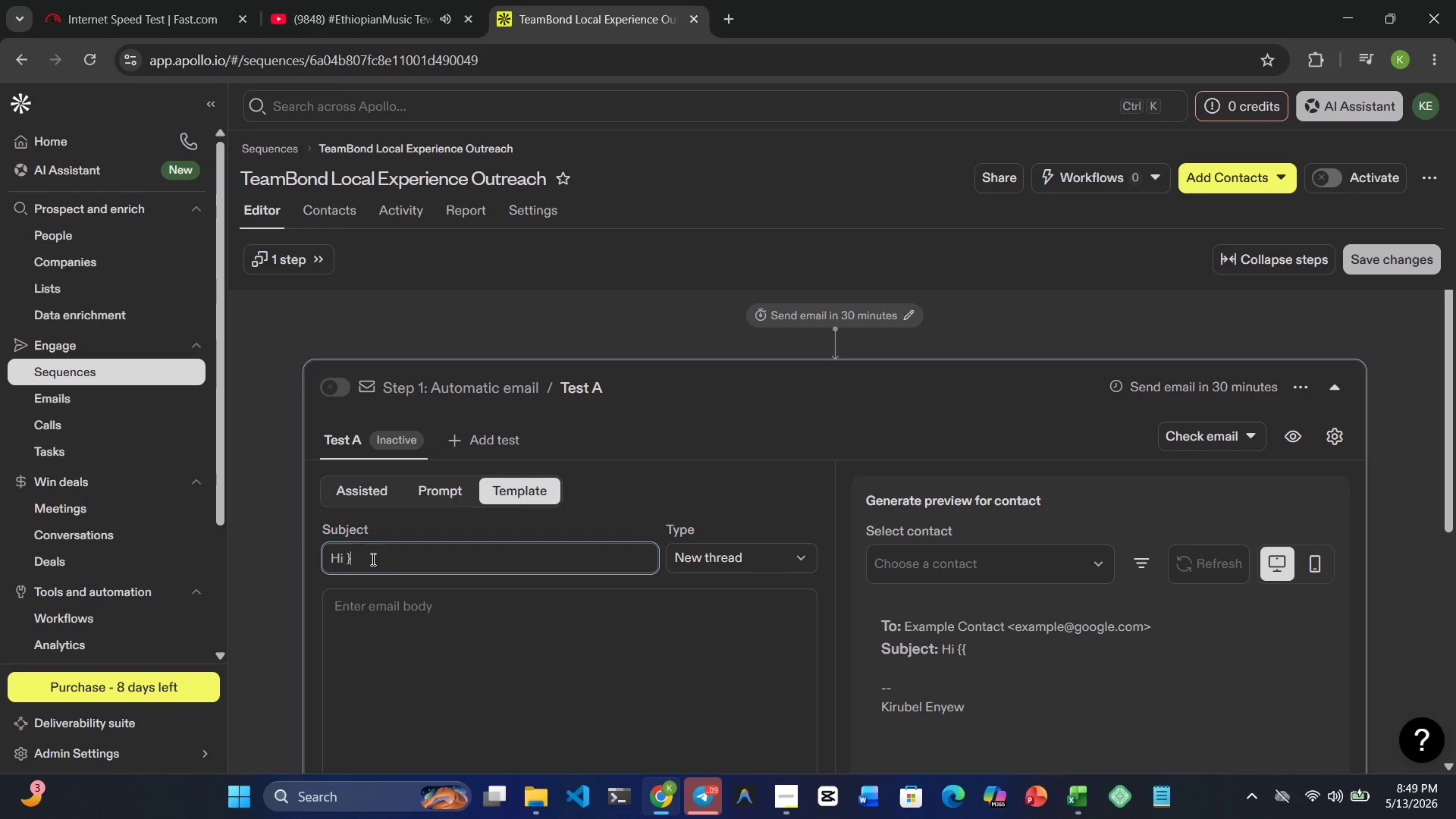 
key(Shift+BracketRight)
 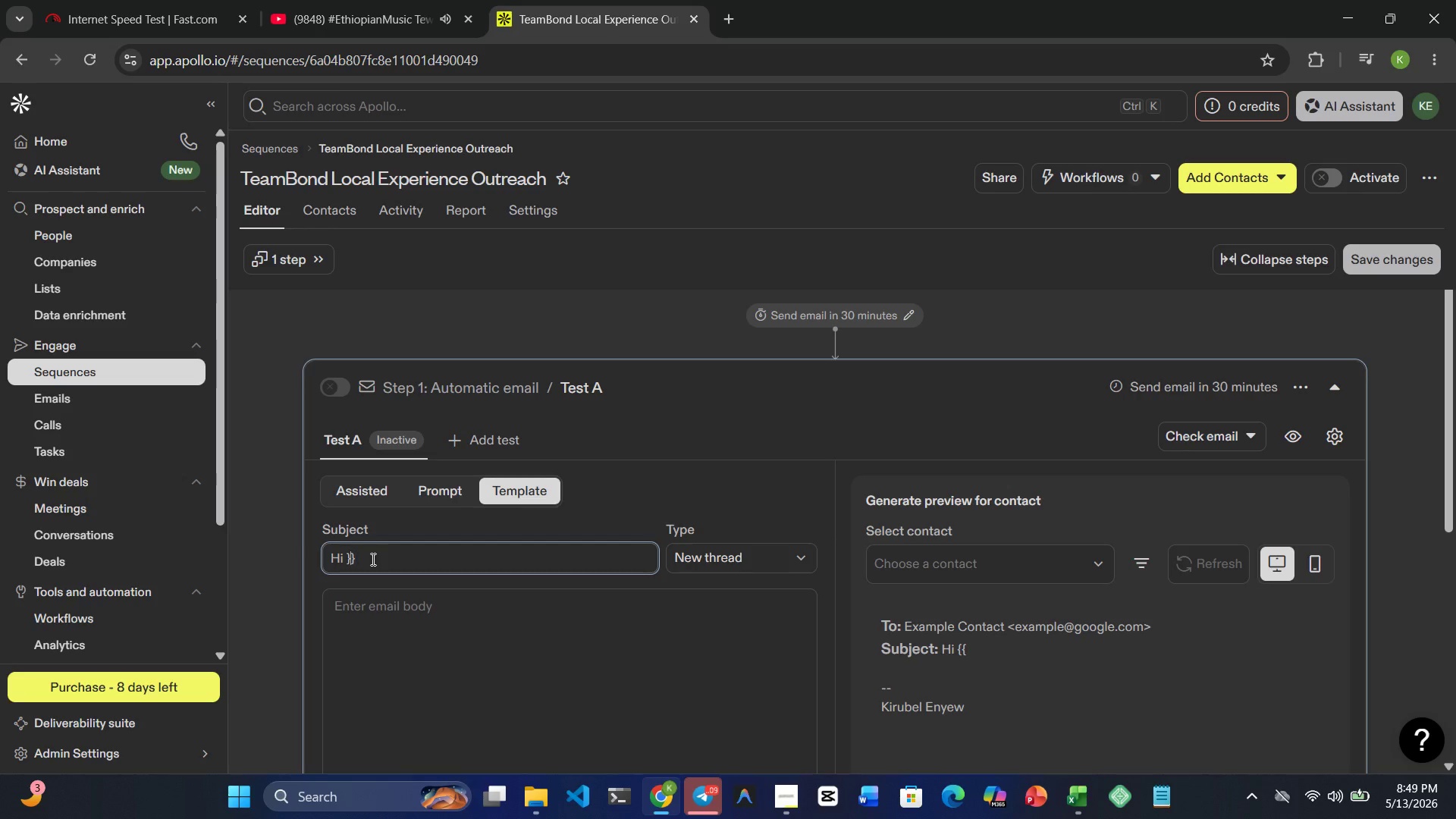 
key(ArrowLeft)
 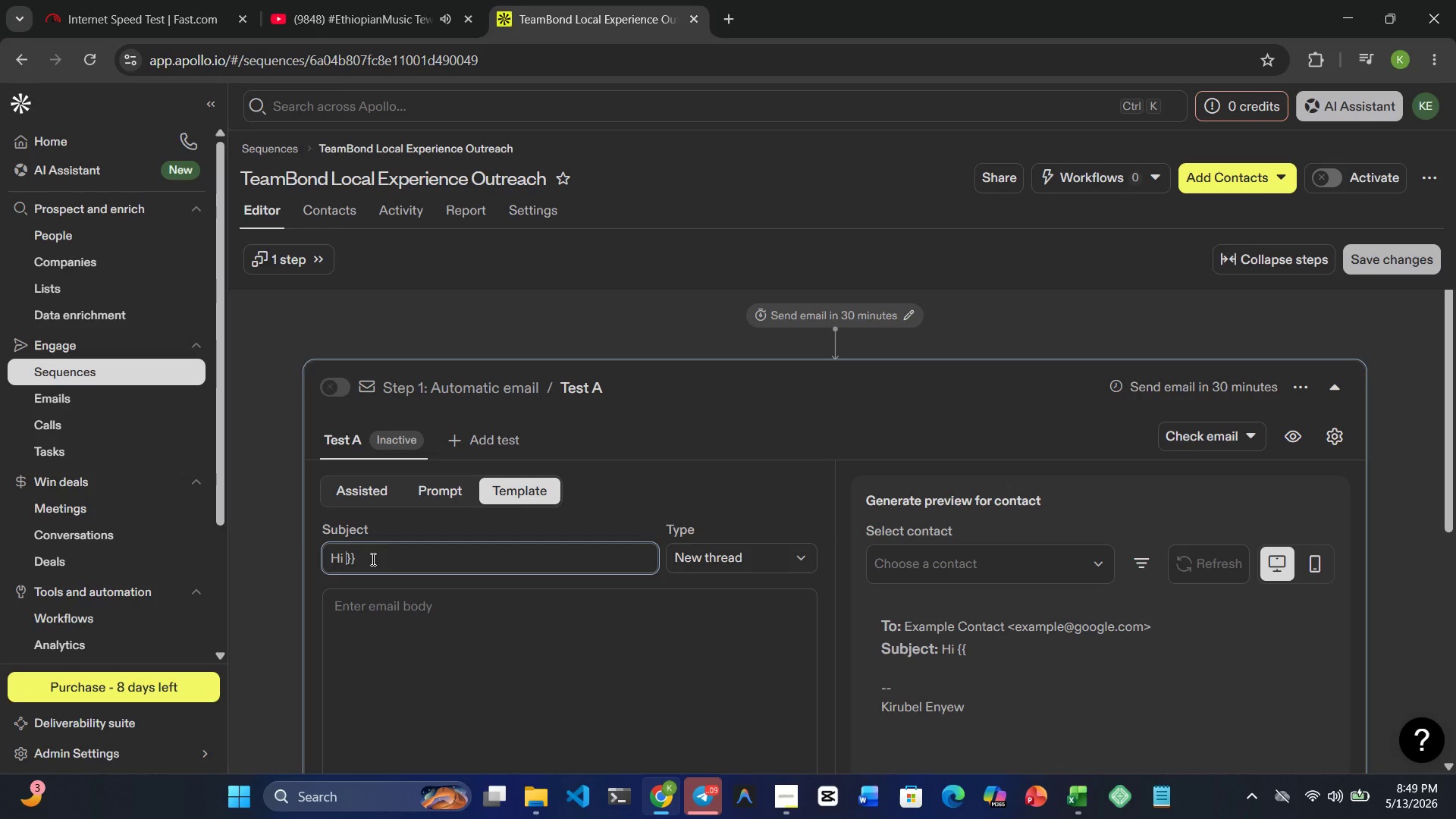 
key(ArrowLeft)
 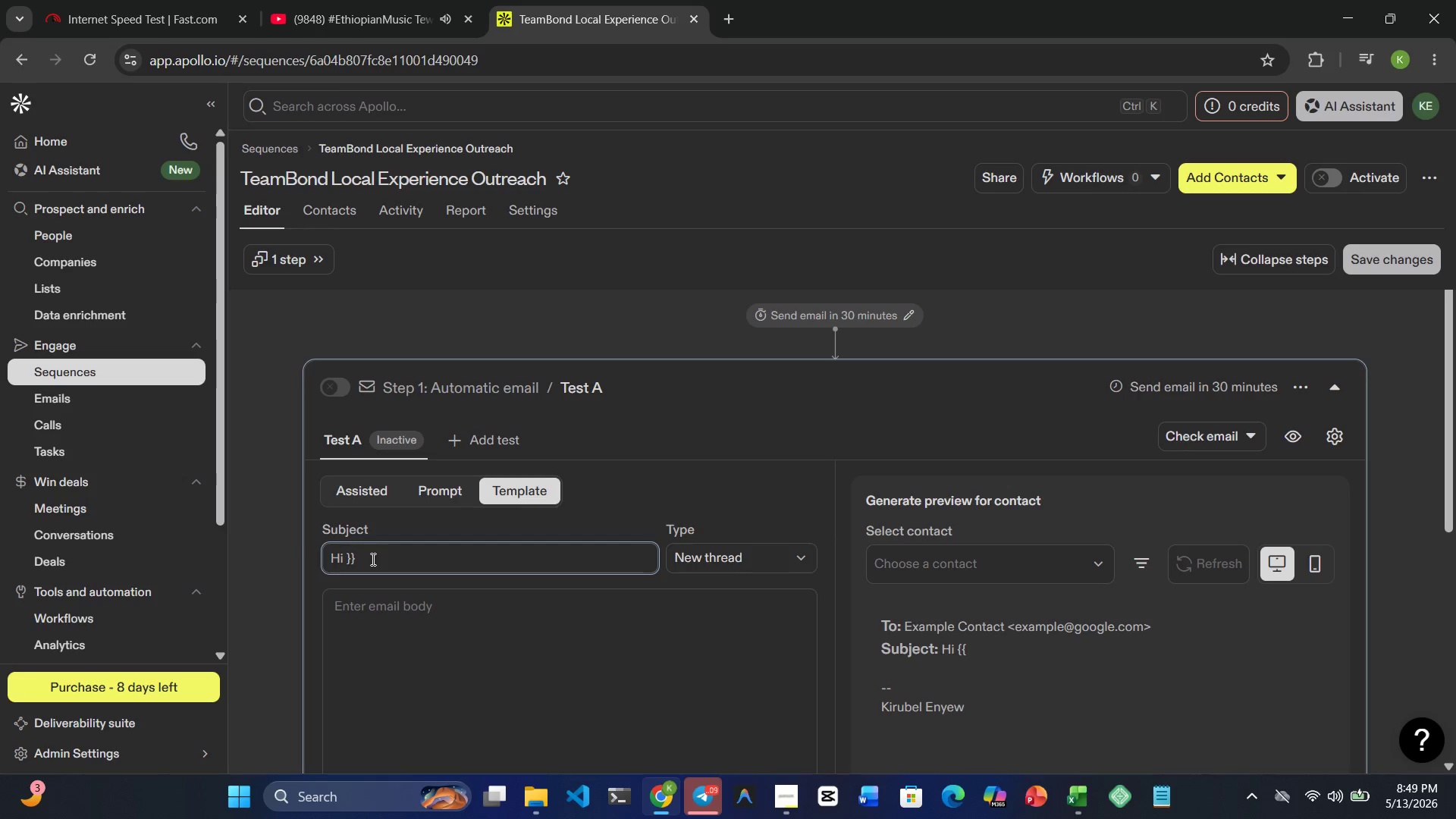 
type(first_name)
 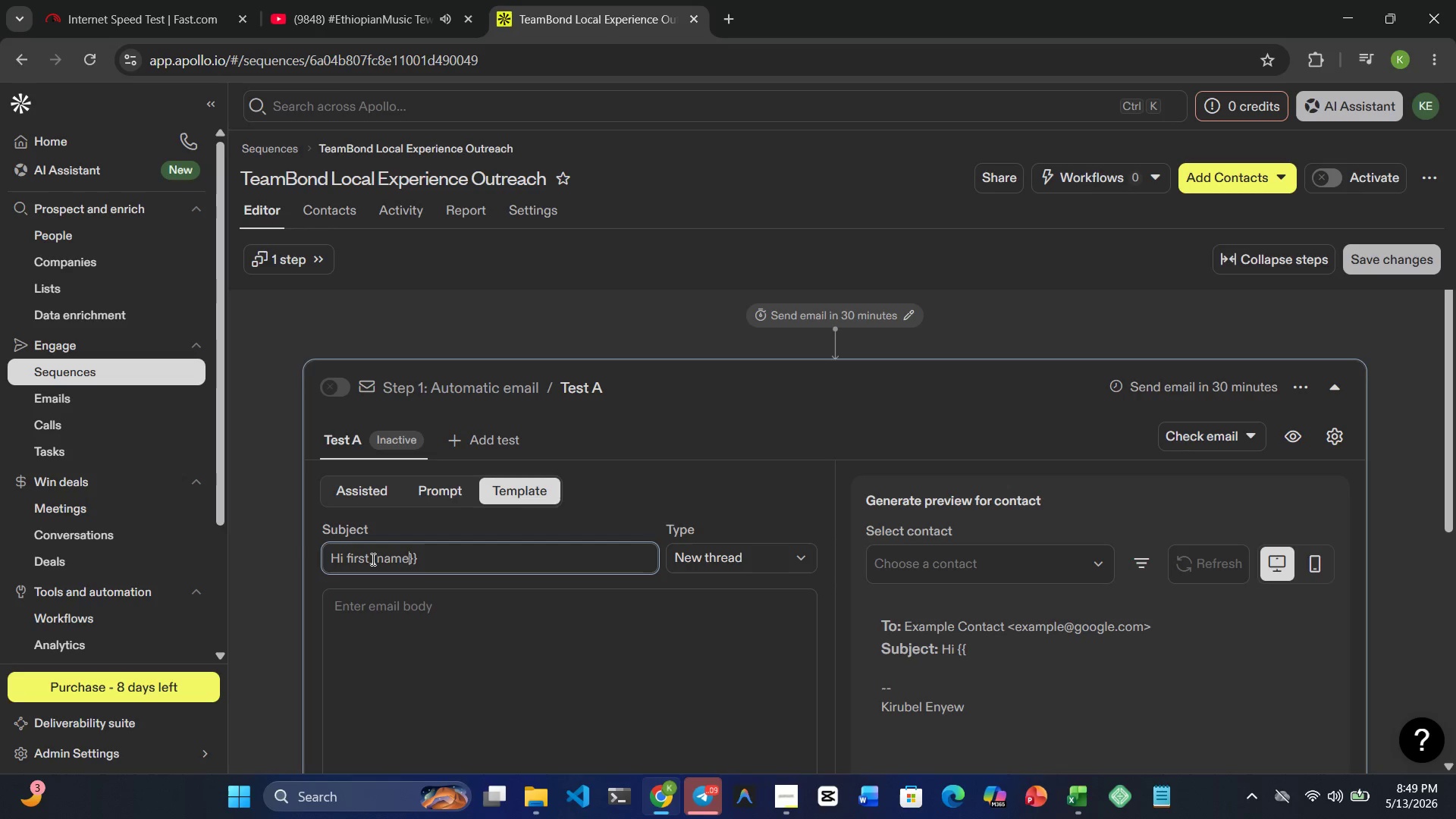 
hold_key(key=ArrowLeft, duration=0.67)
 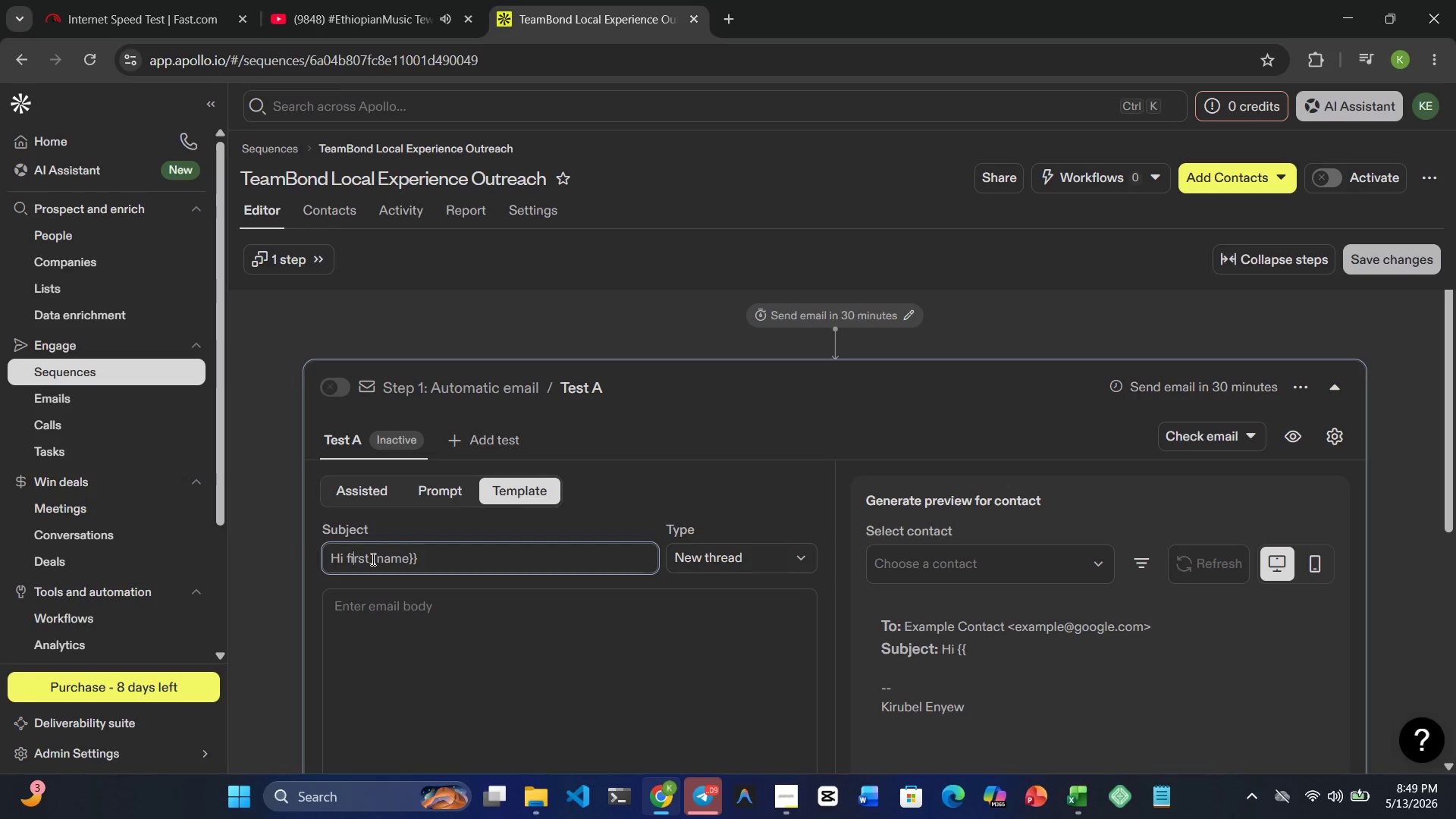 
key(ArrowLeft)
 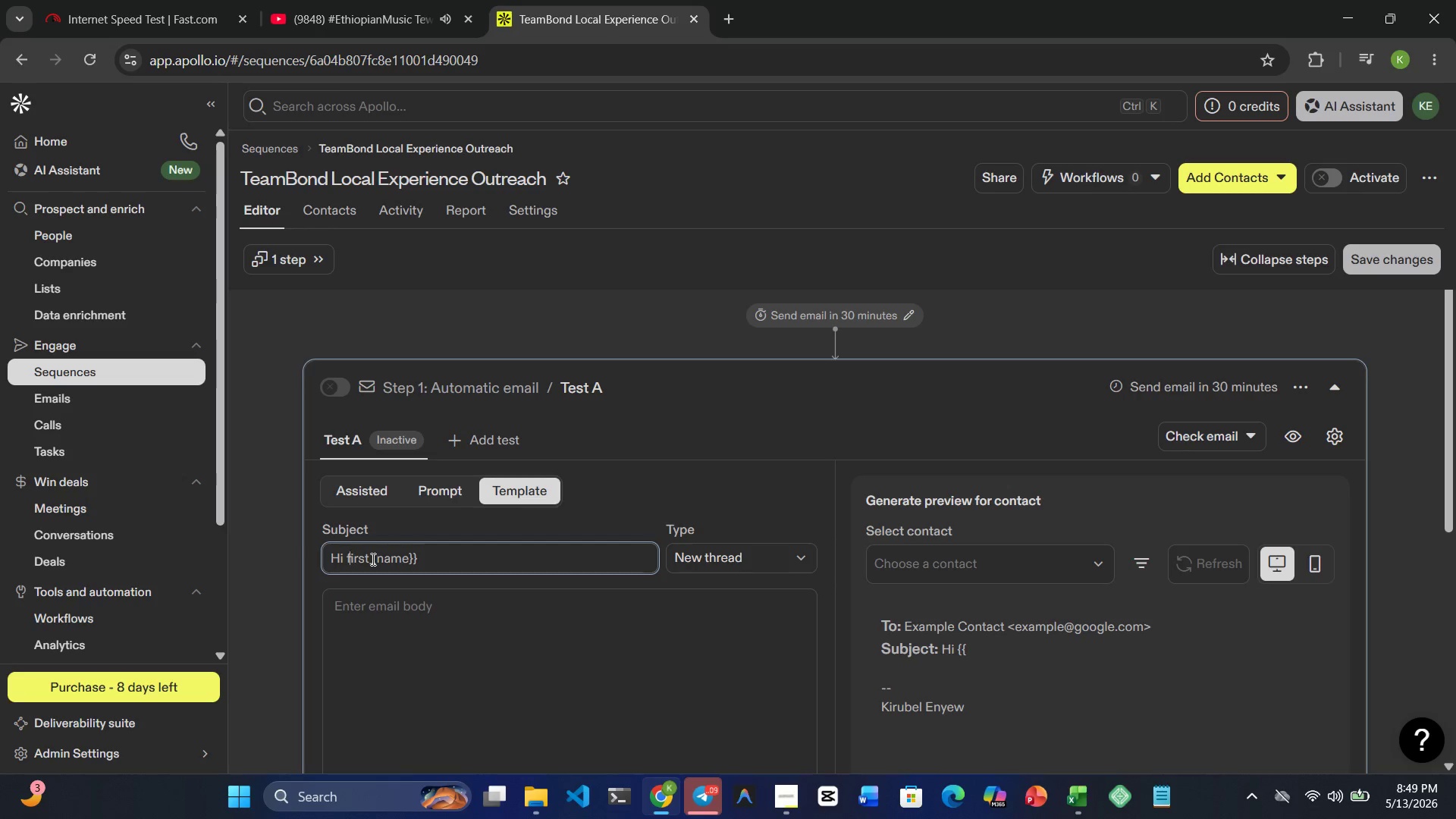 
key(ArrowLeft)
 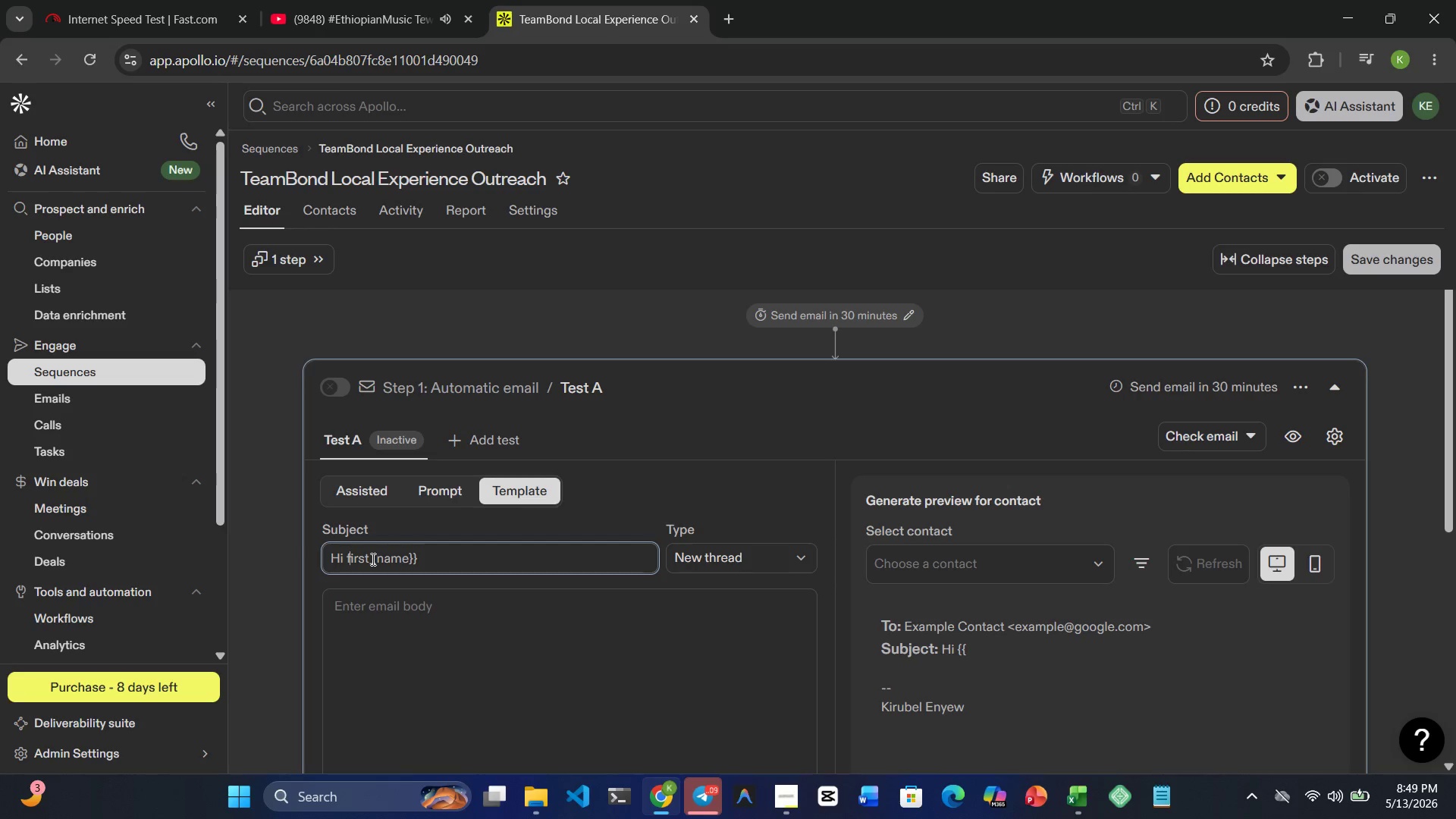 
key(ArrowLeft)
 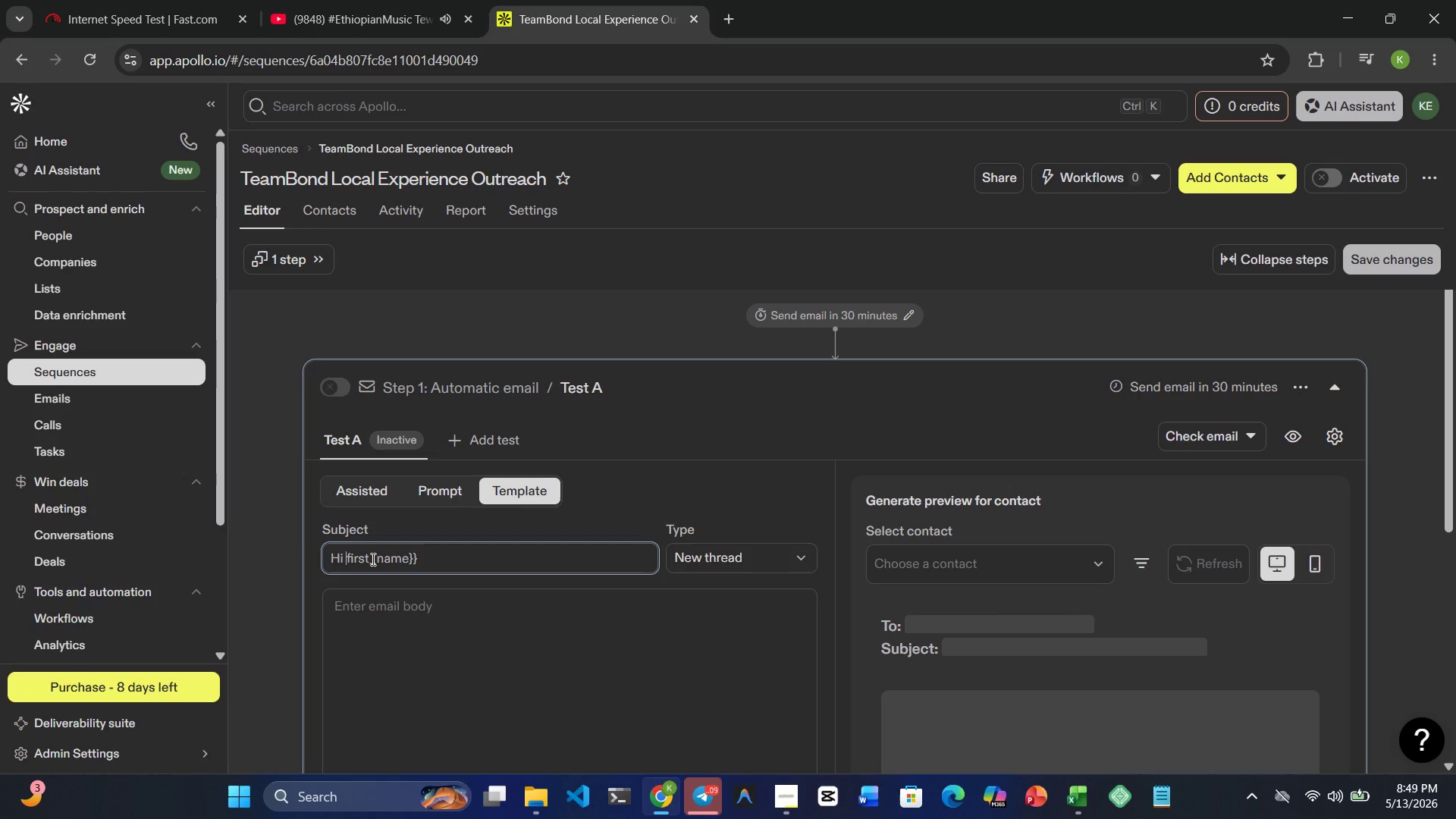 
key(Shift+BracketLeft)
 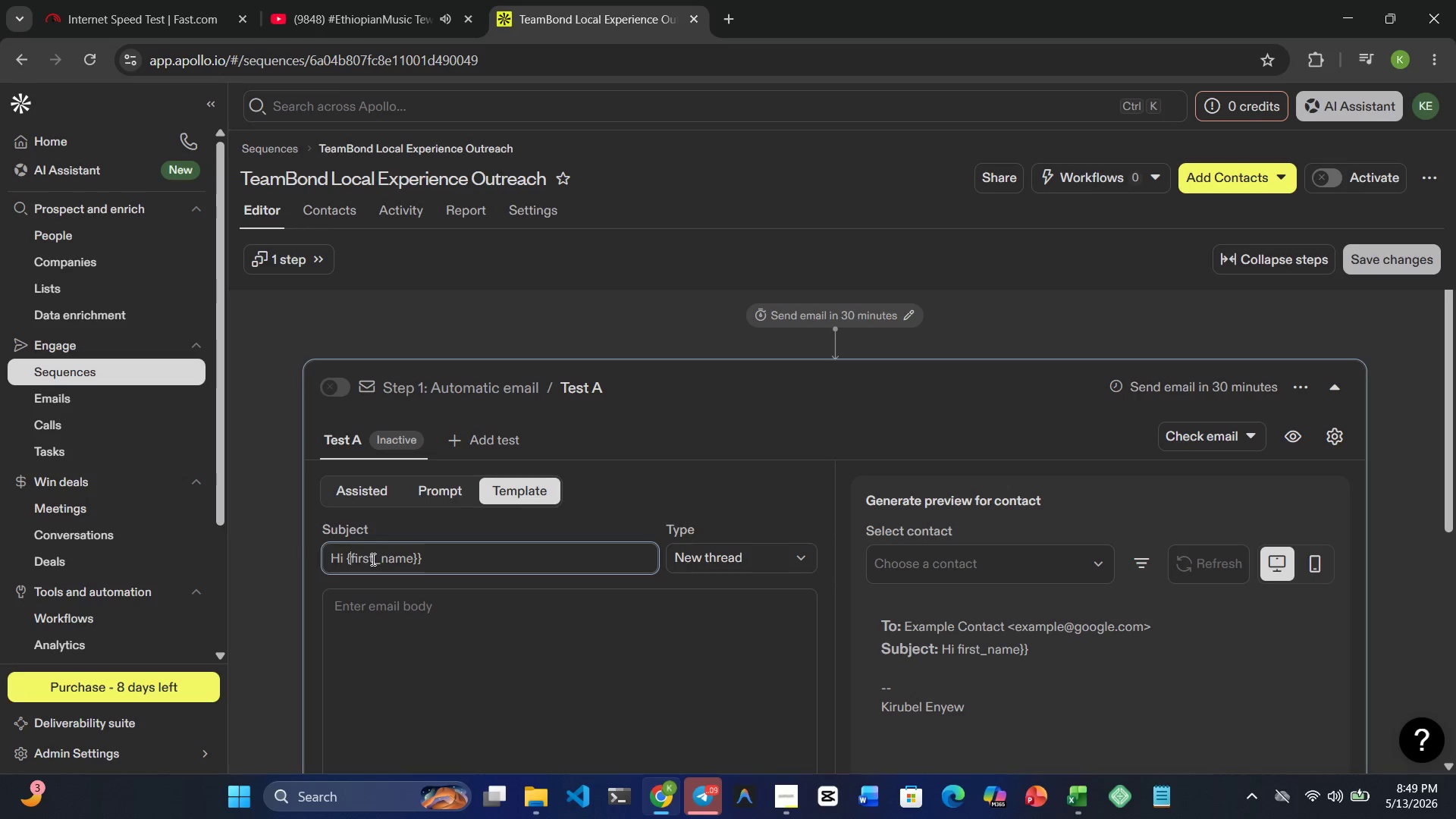 
key(Shift+BracketLeft)
 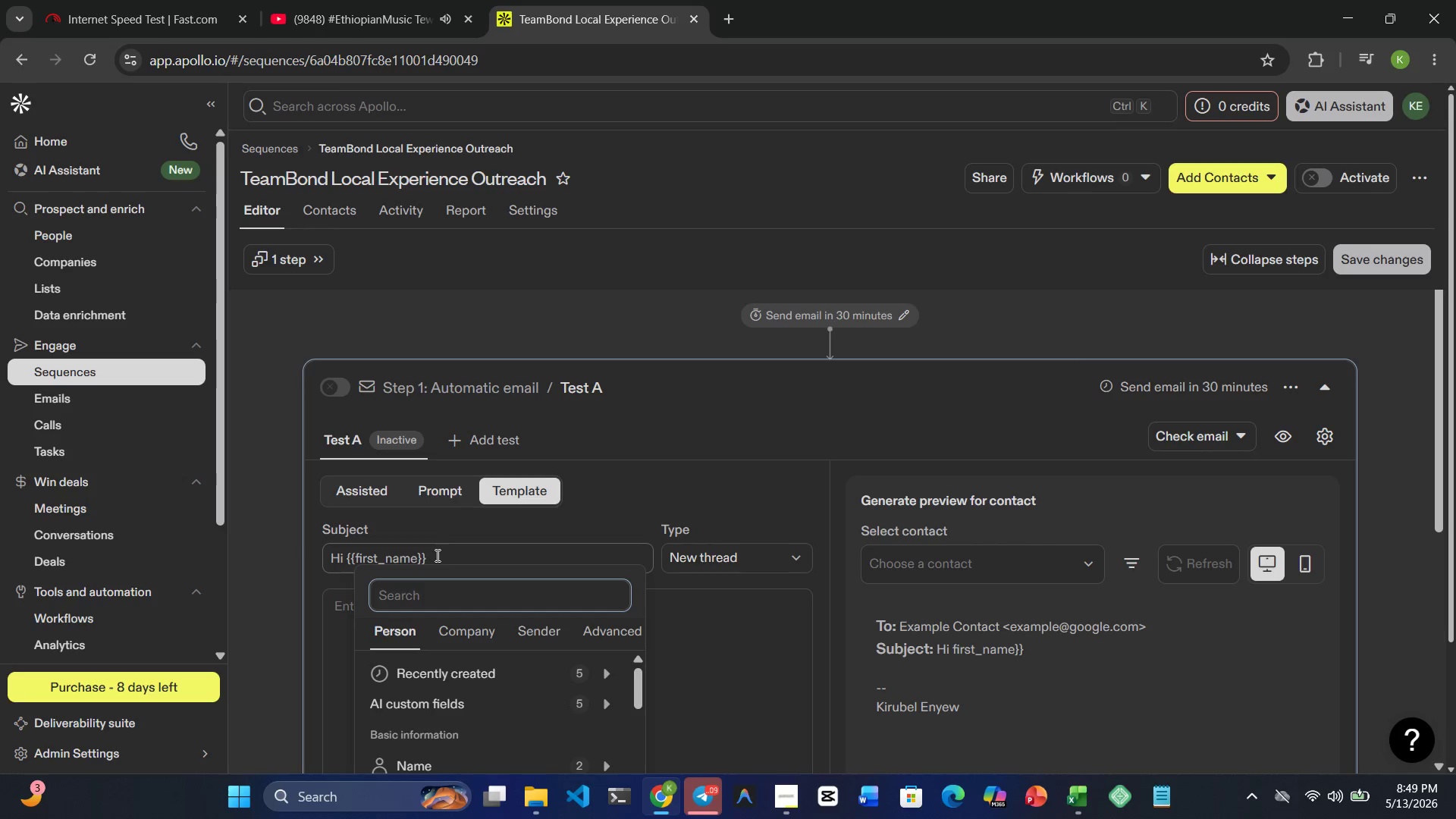 
left_click([441, 557])
 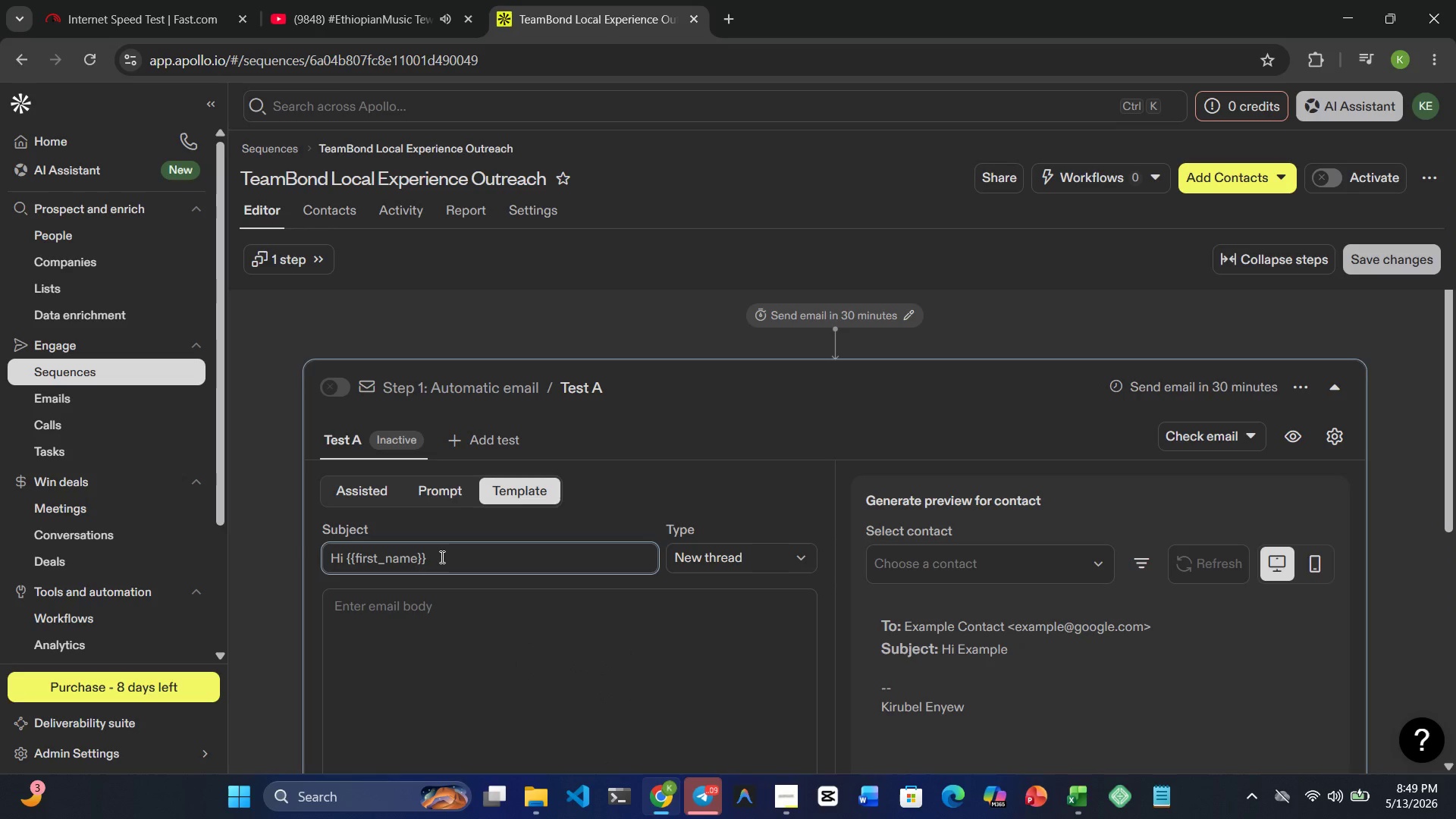 
key(Backspace)
 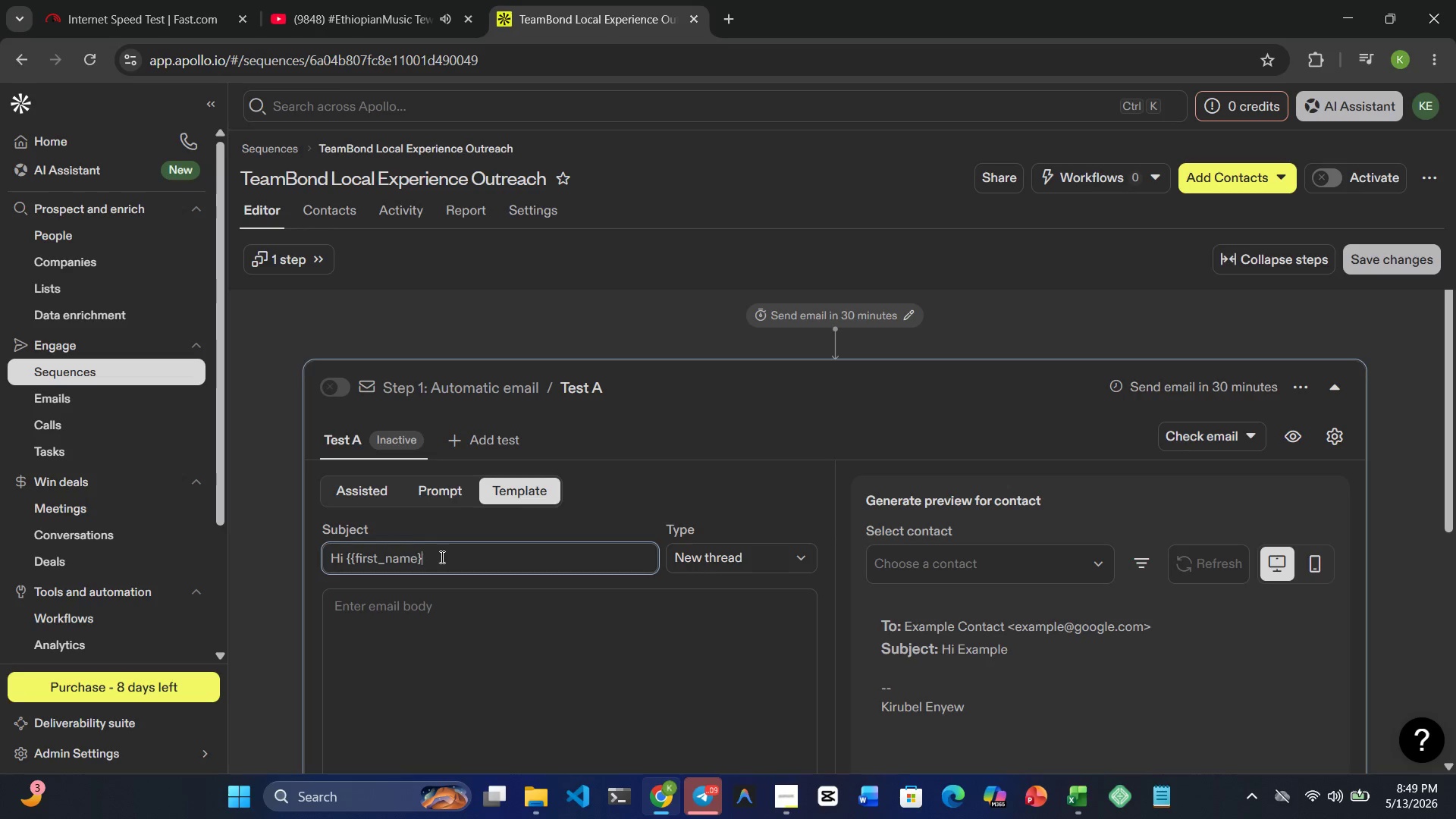 
hold_key(key=Backspace, duration=1.05)
 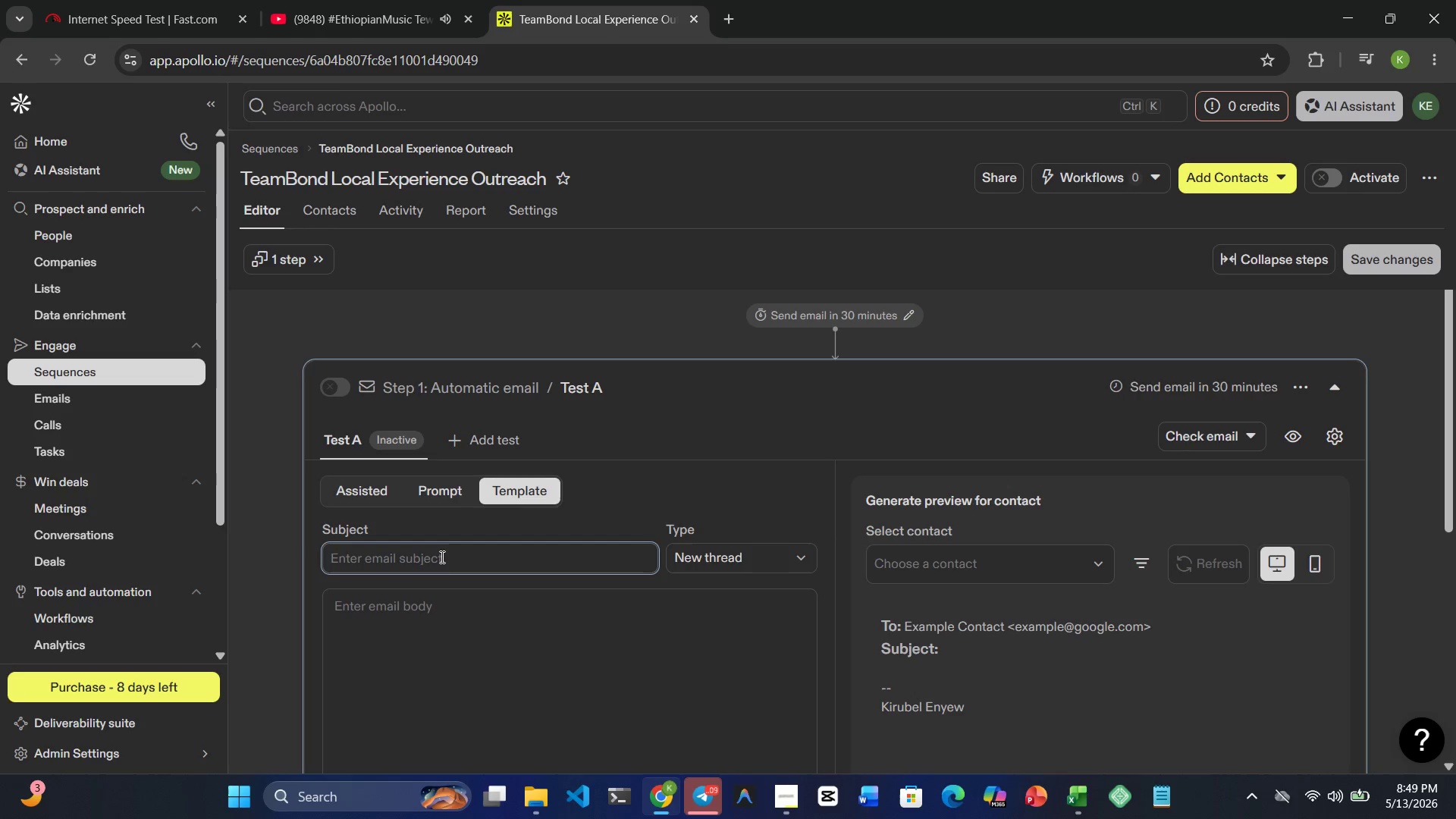 
wait(6.25)
 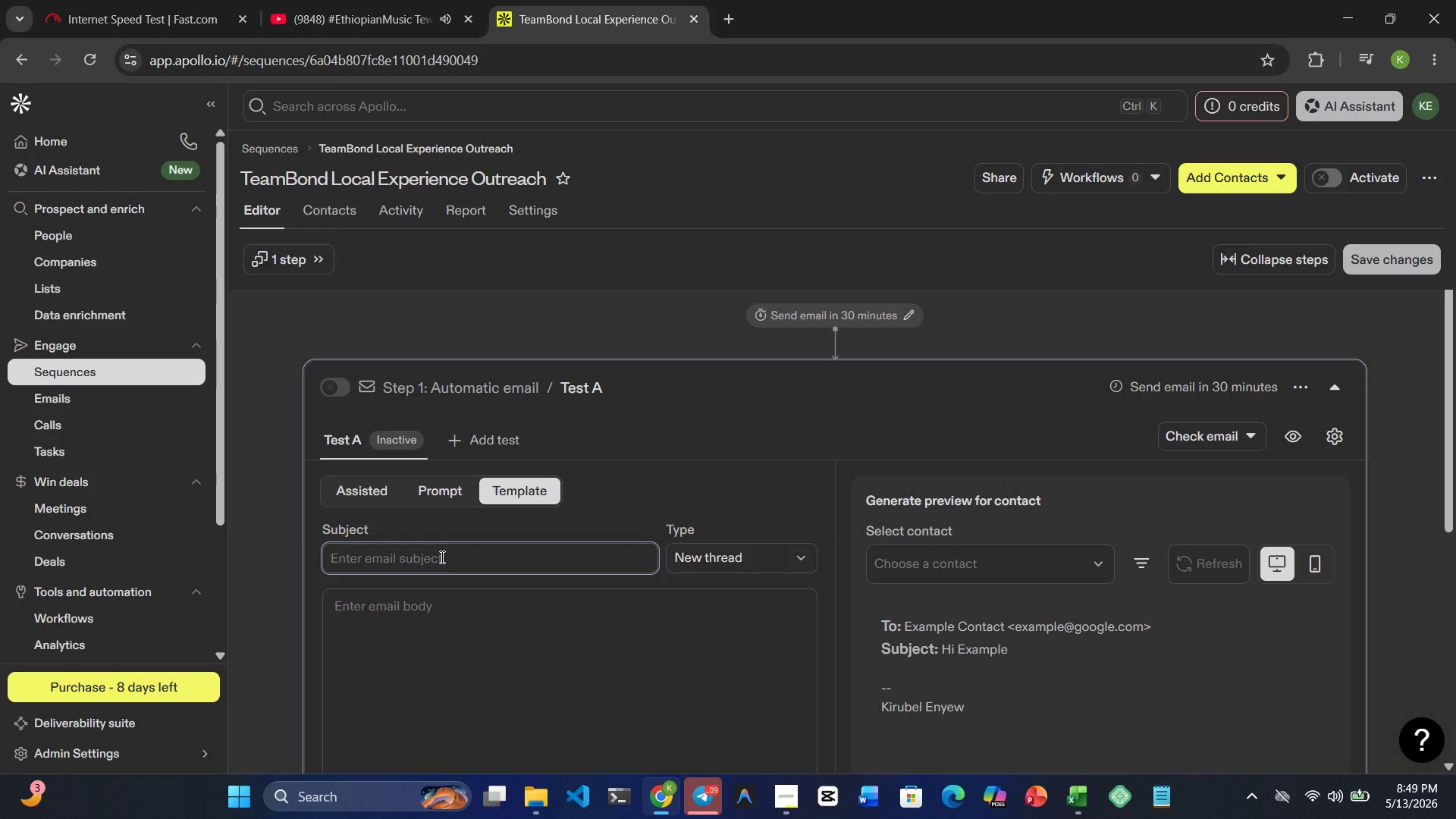 
type(Unique local team-building experiences for }})
 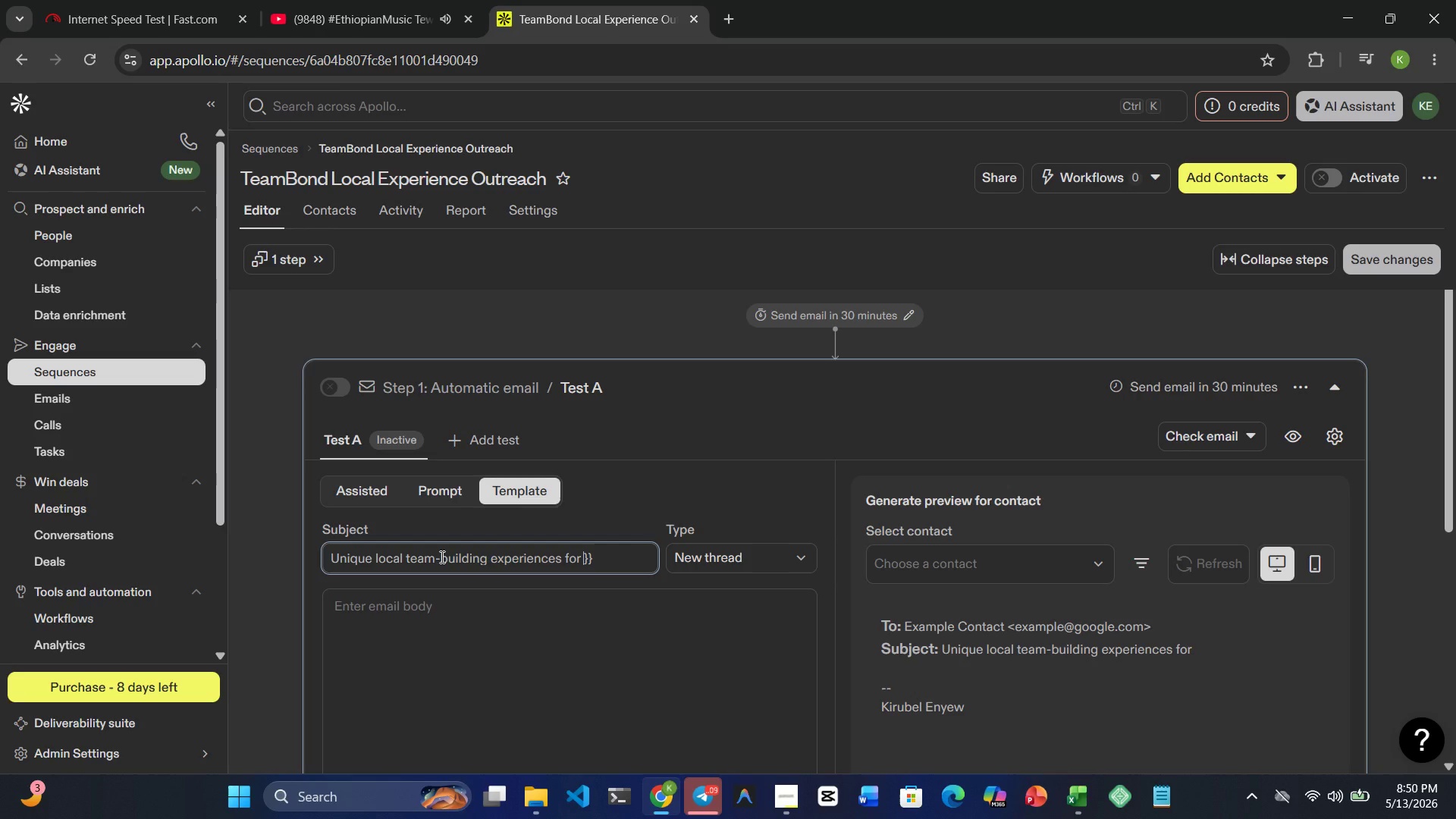 
 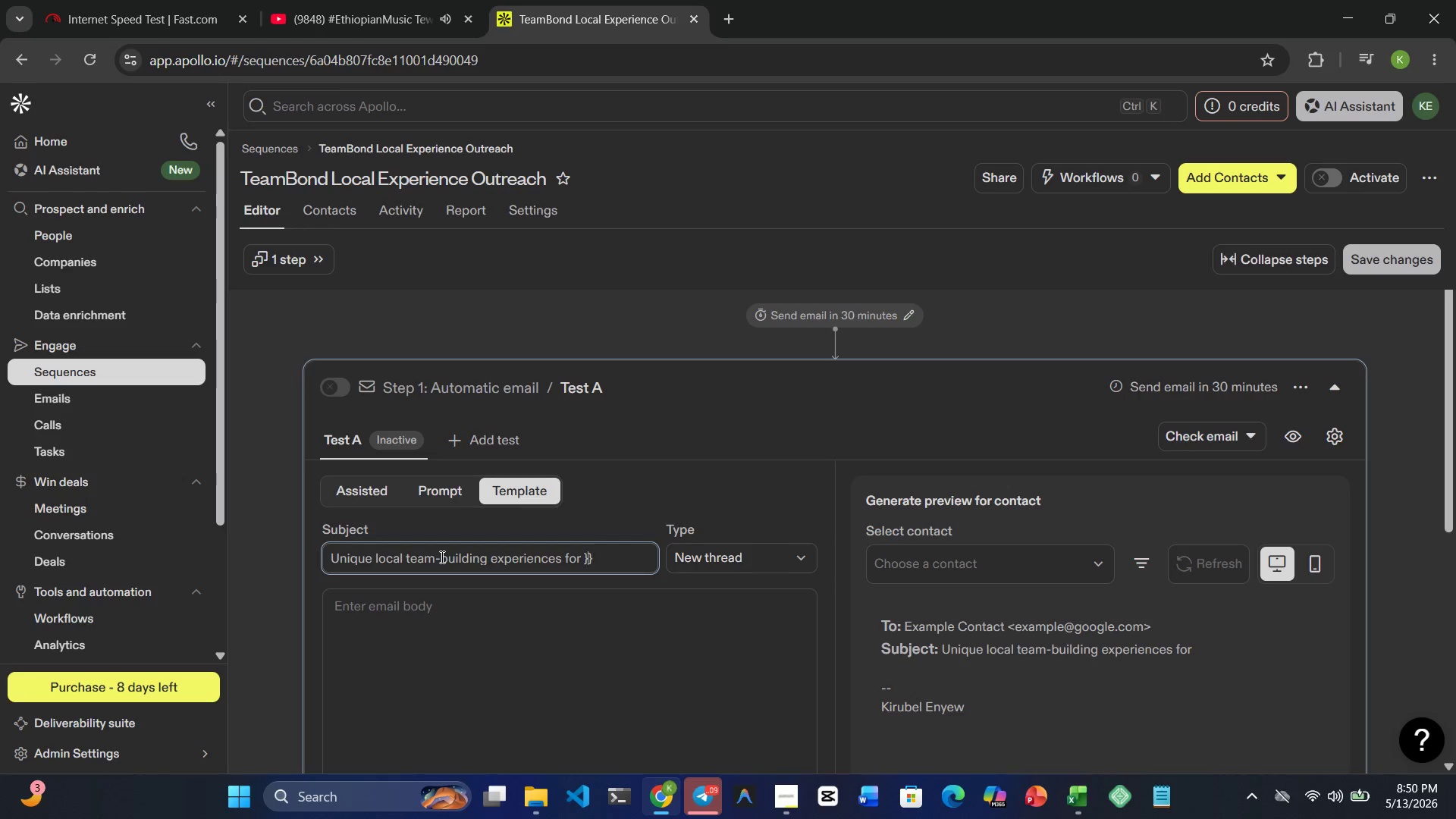 
key(ArrowLeft)
 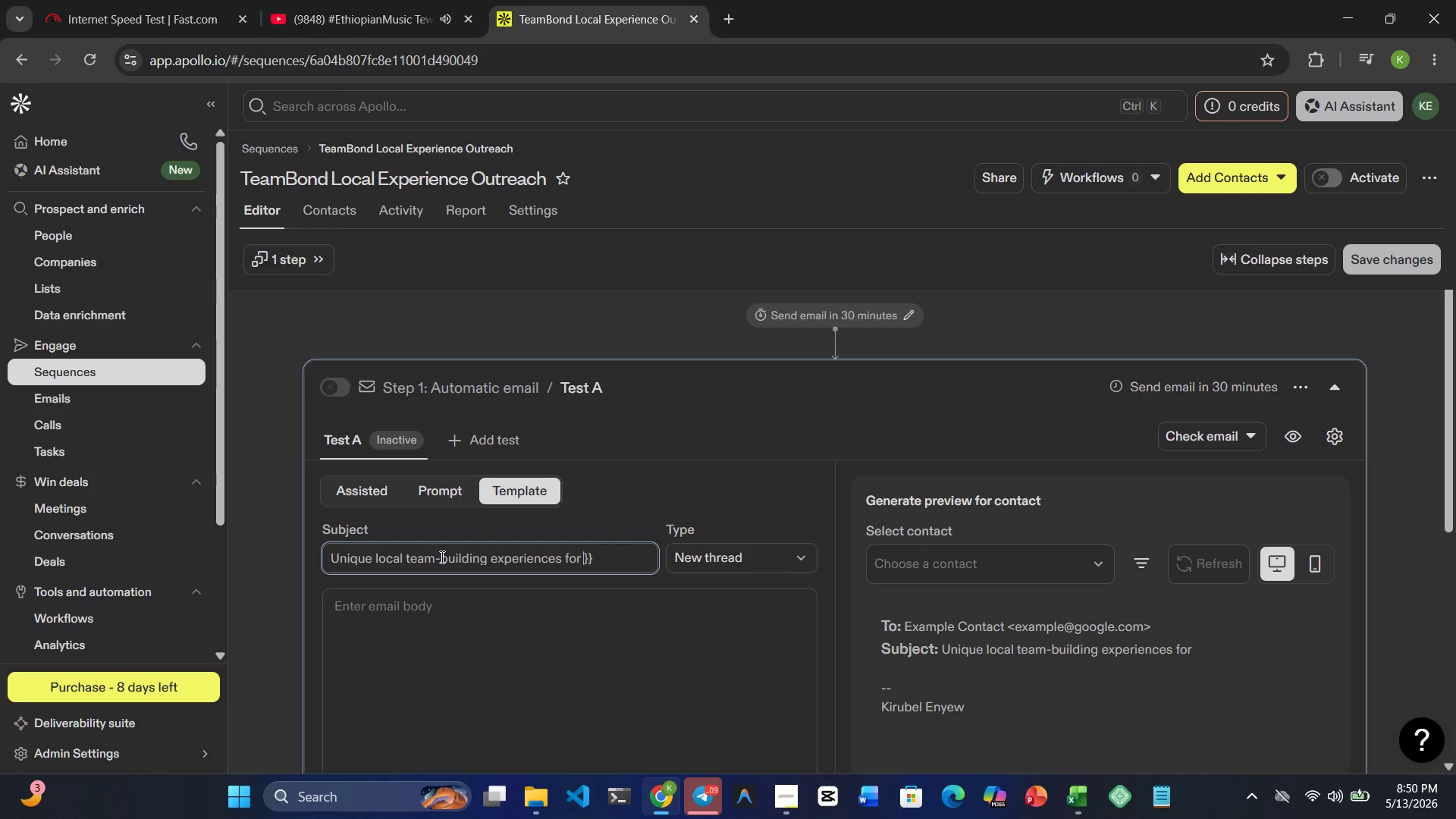 
key(ArrowLeft)
 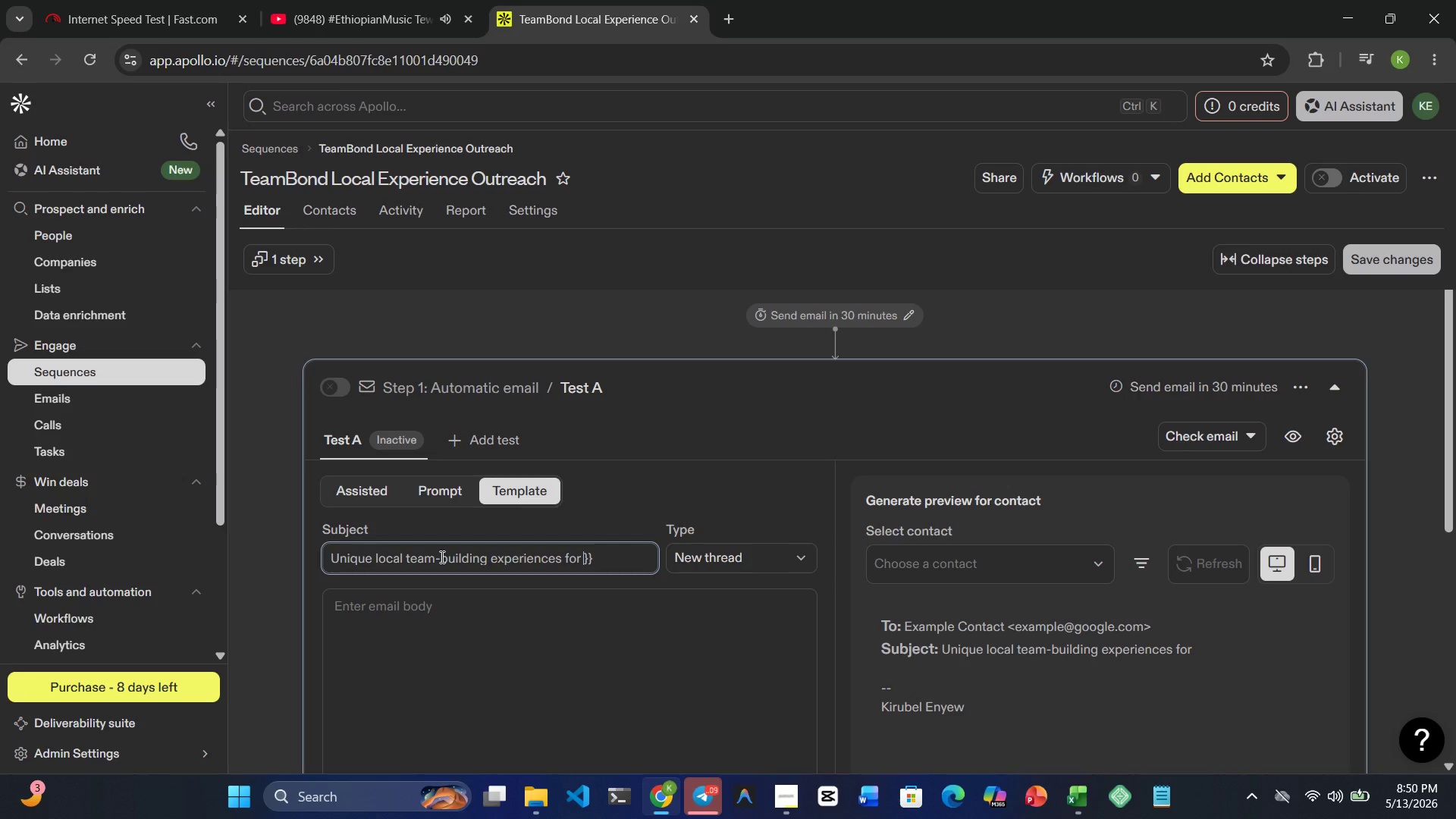 
key(Shift+BracketLeft)
 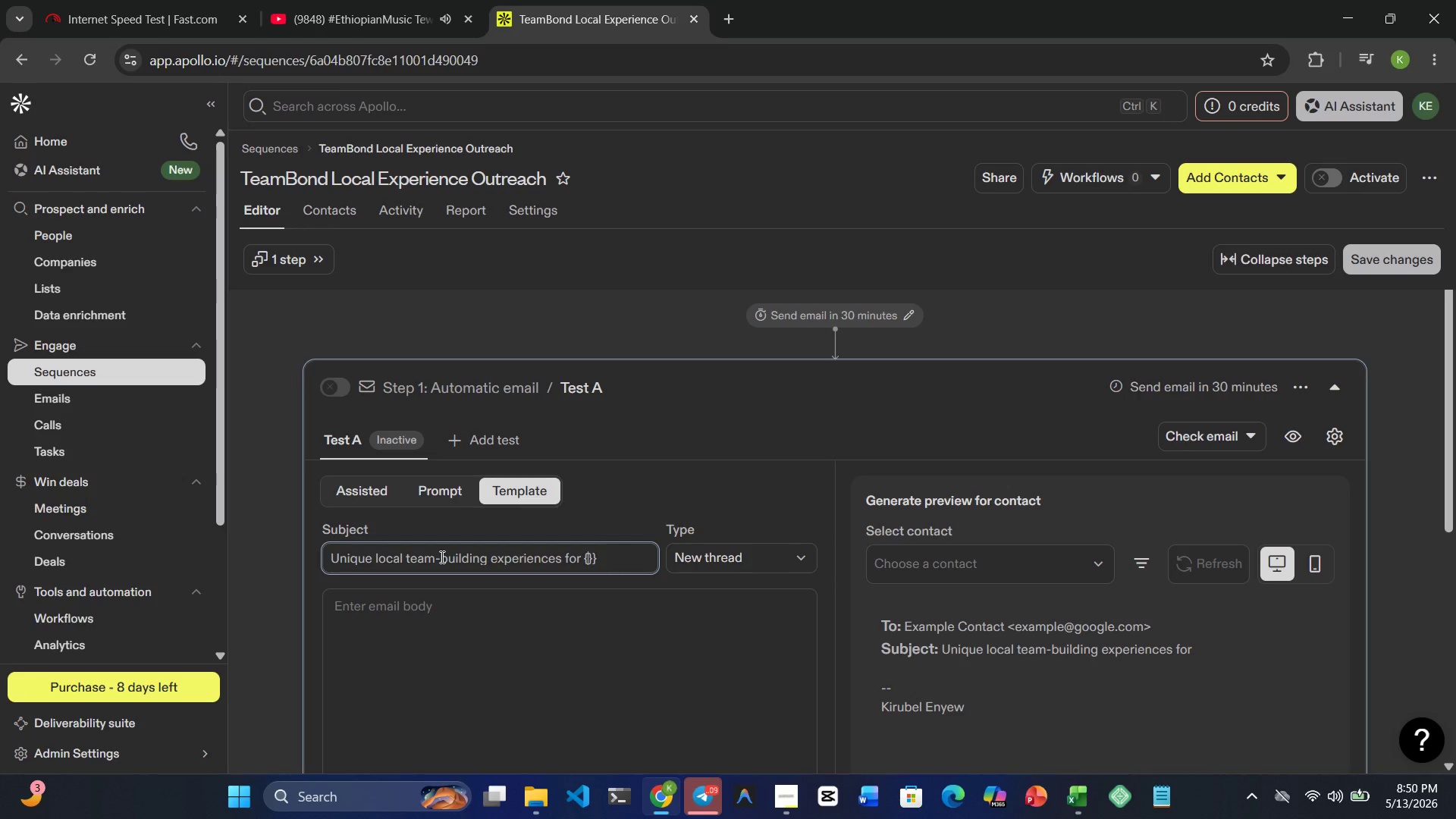 
key(Shift+BracketLeft)
 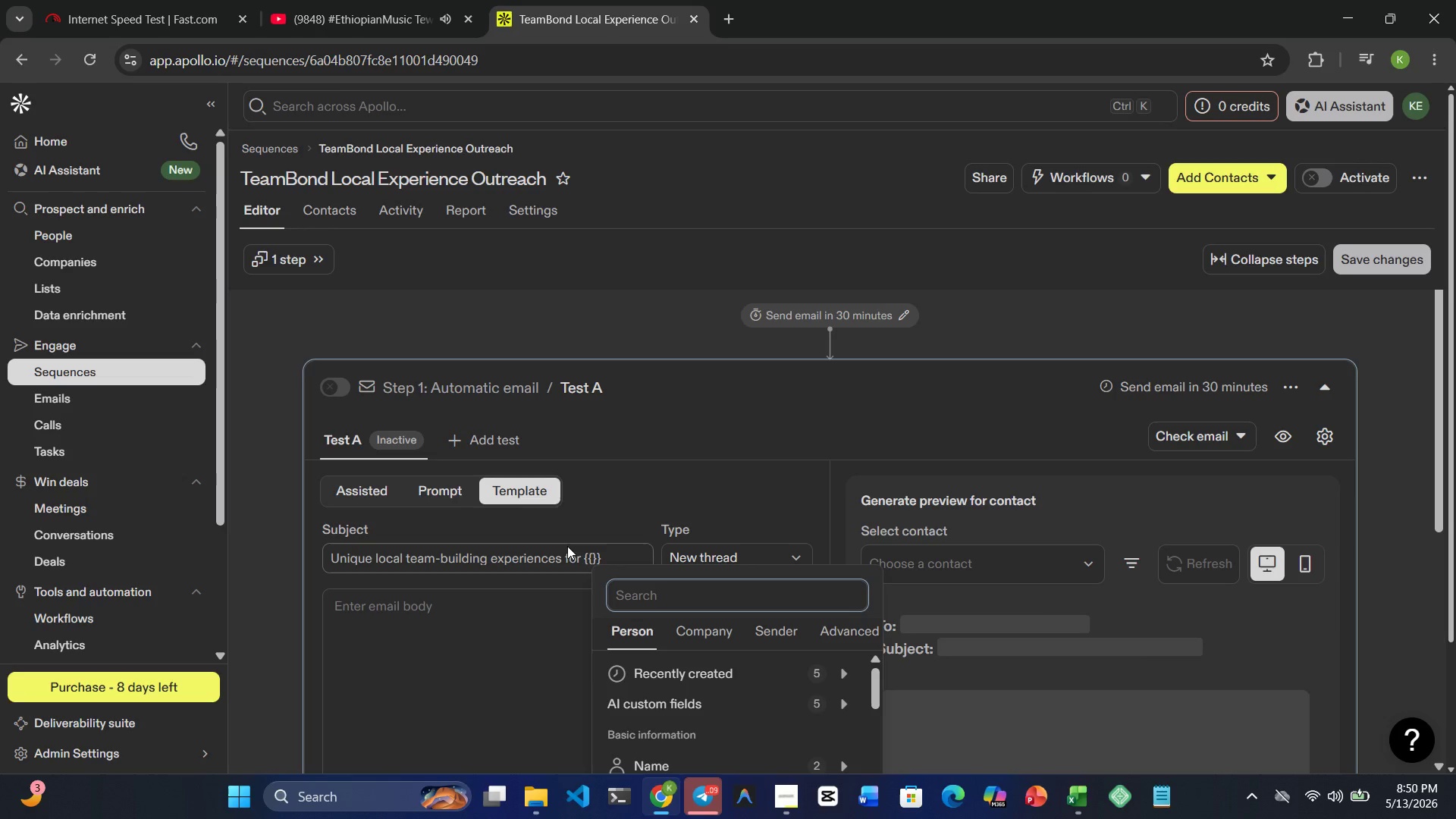 
left_click([605, 554])
 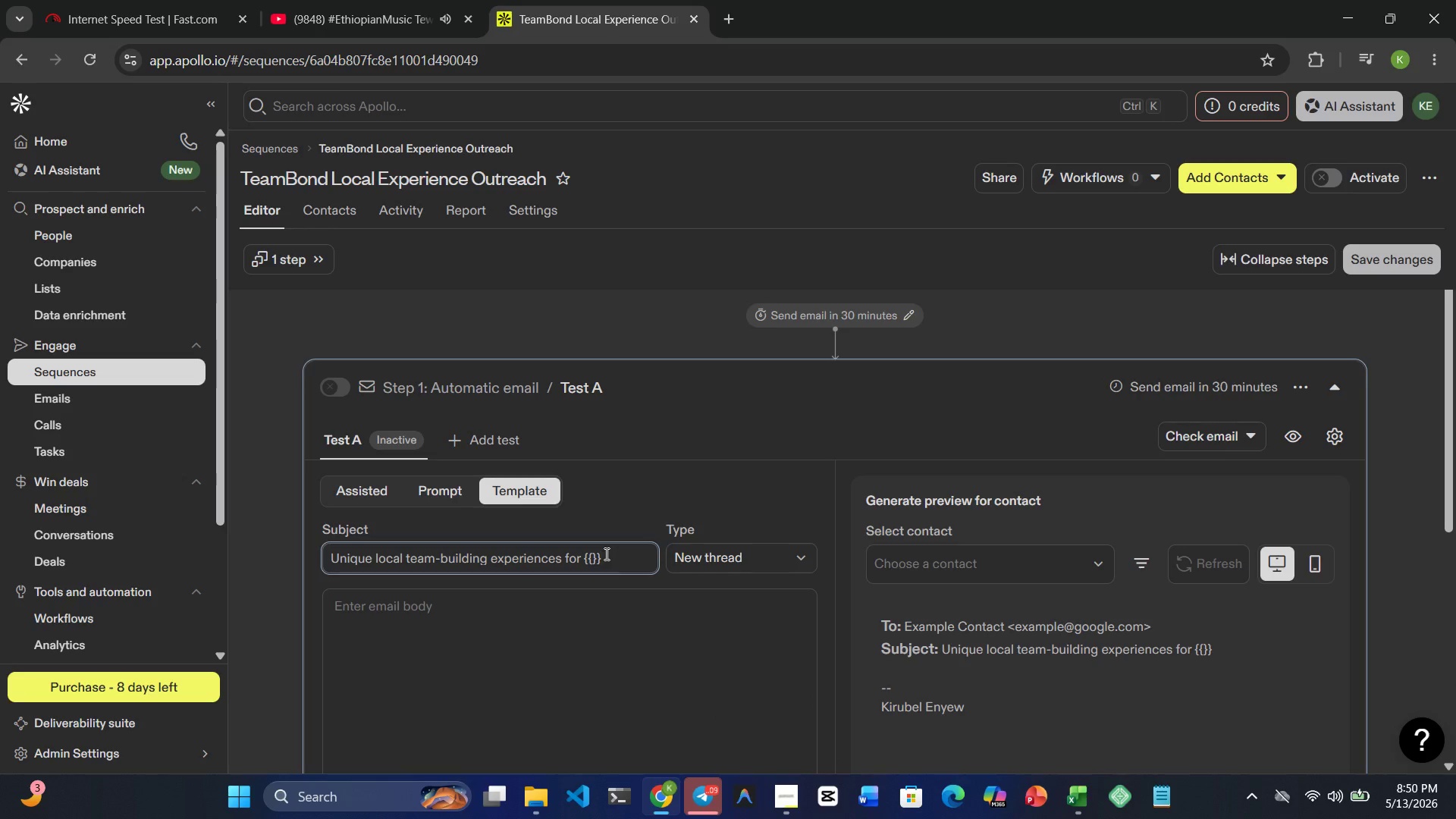 
key(ArrowLeft)
 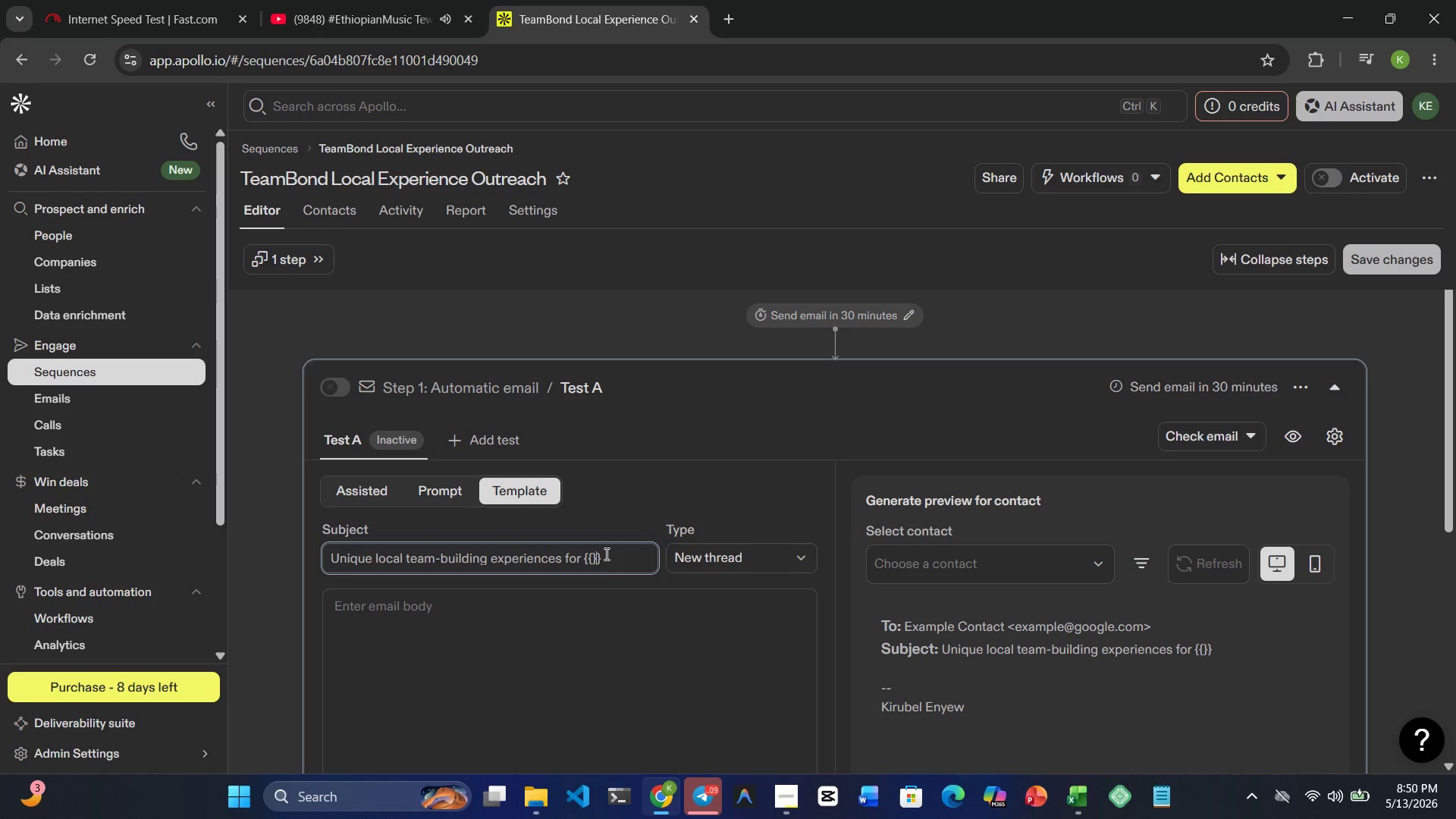 
key(ArrowLeft)
 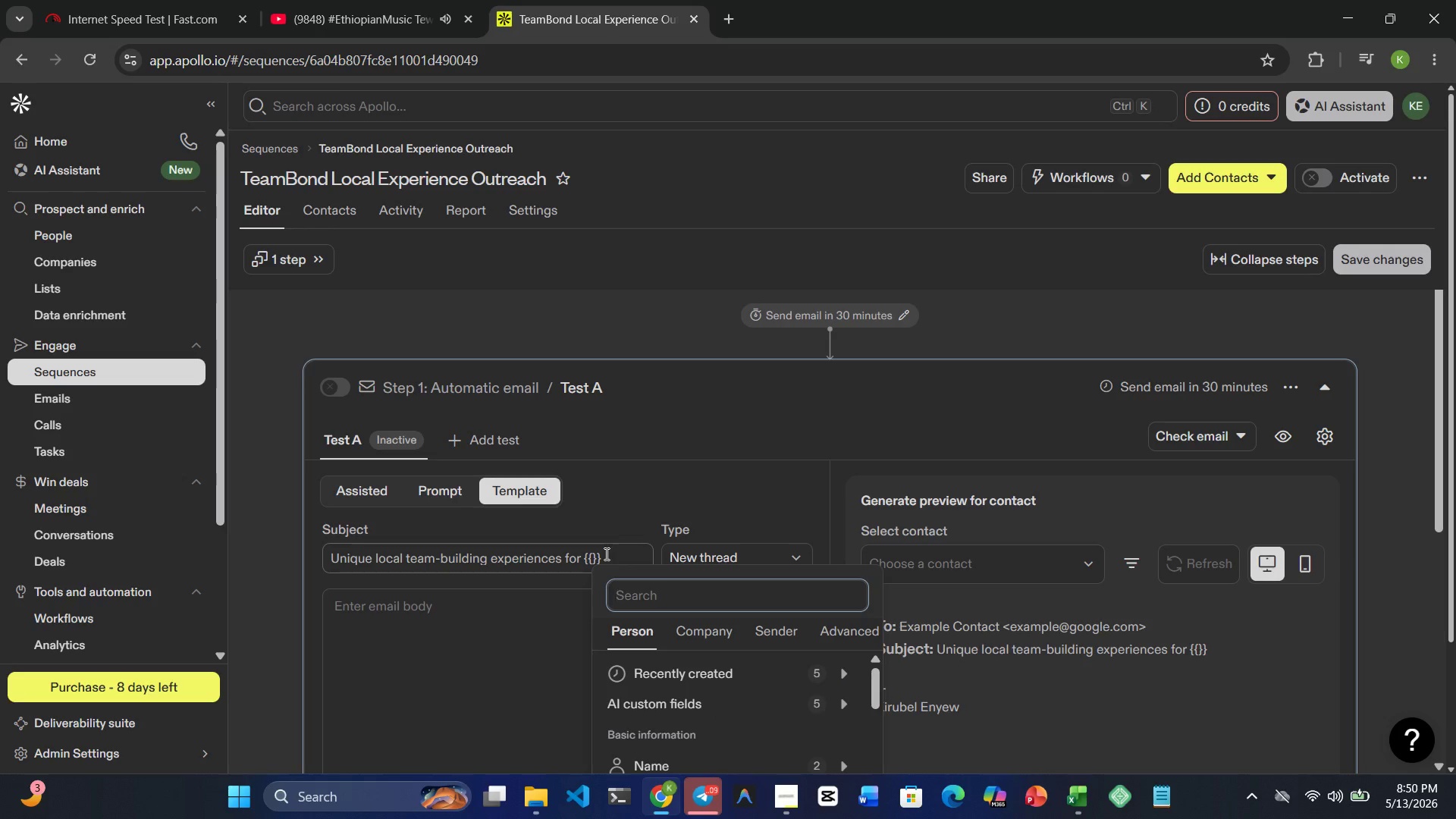 
type(company_name)
 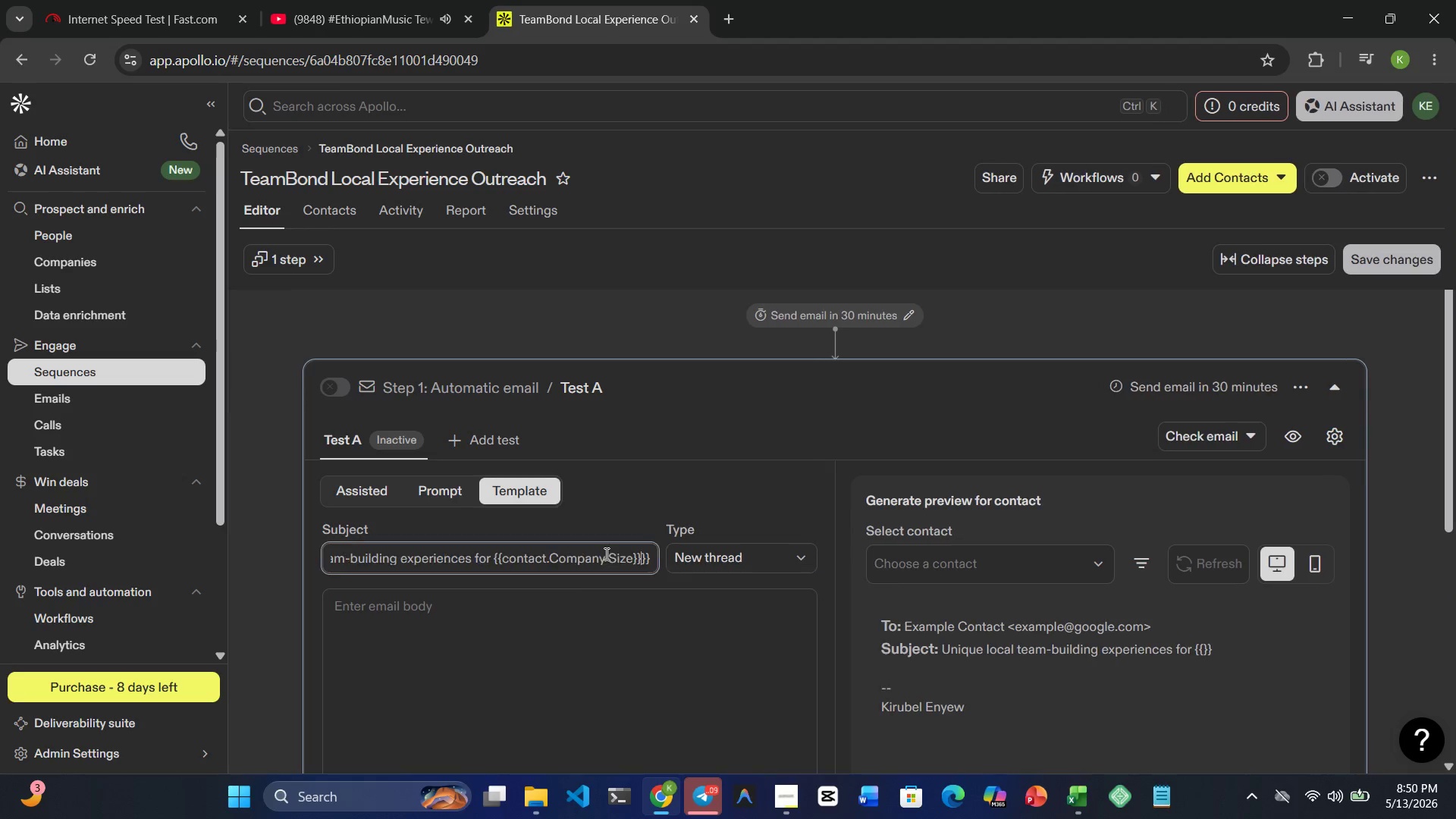 
 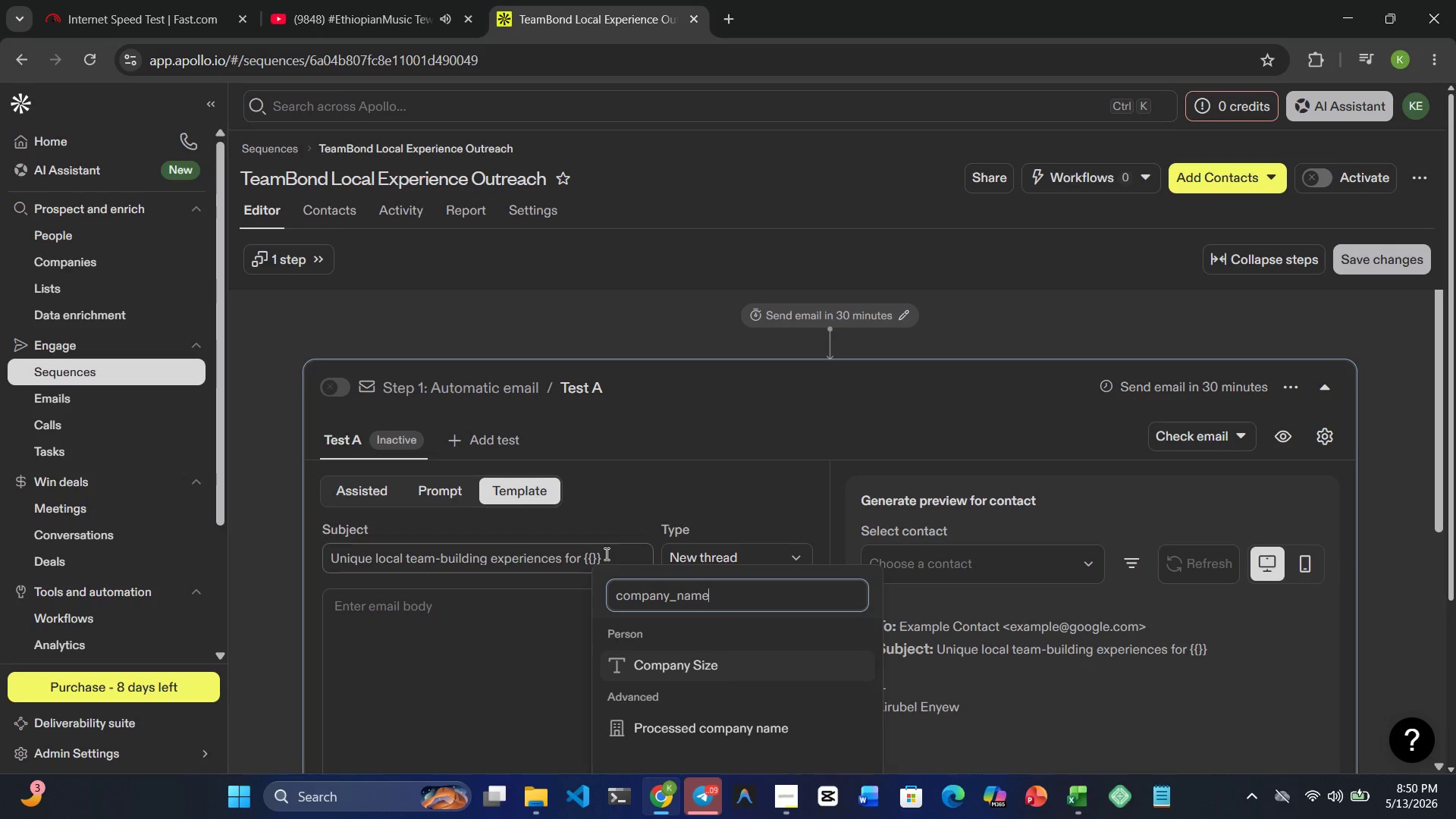 
key(Enter)
 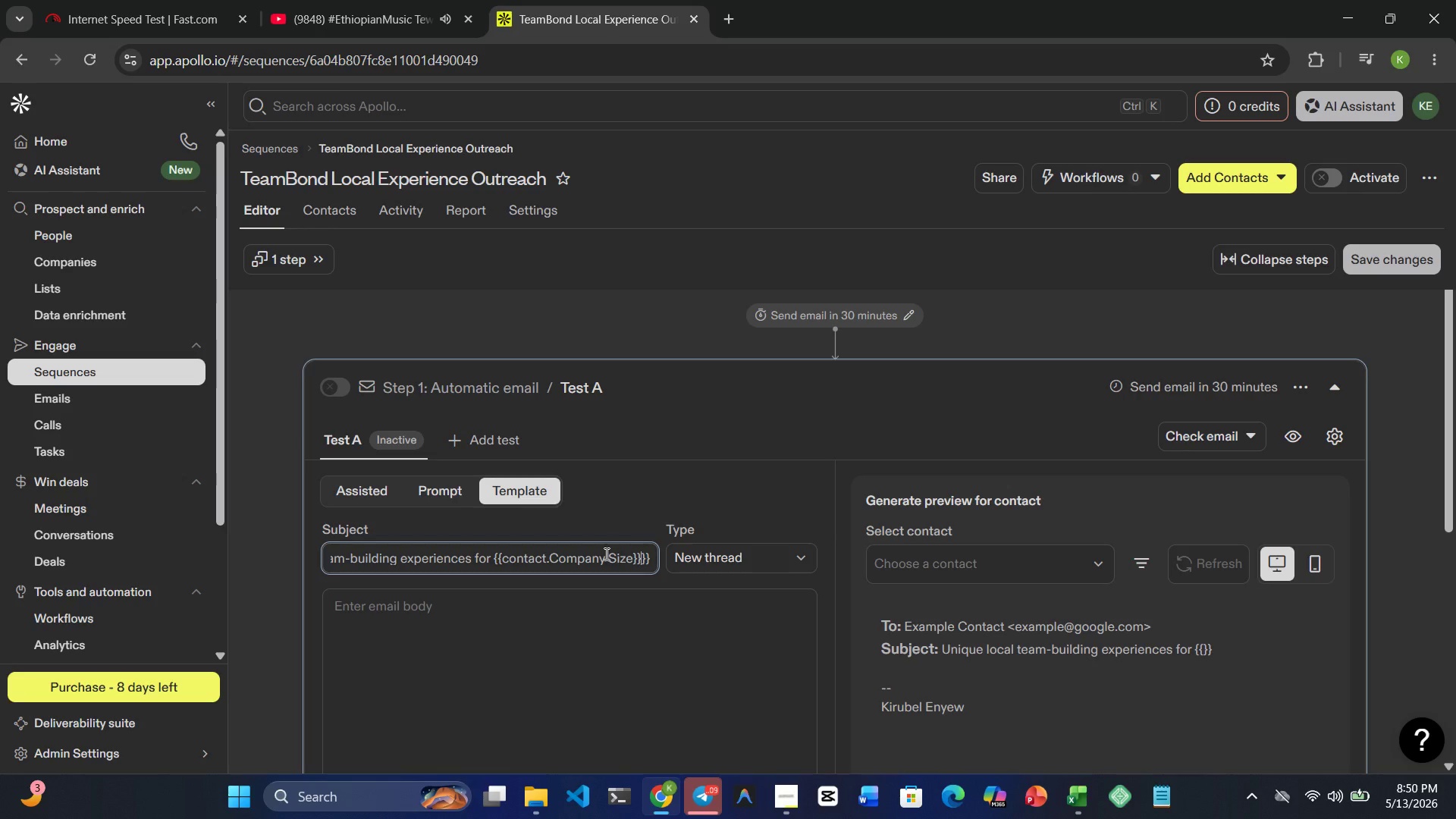 
hold_key(key=Backspace, duration=0.86)
 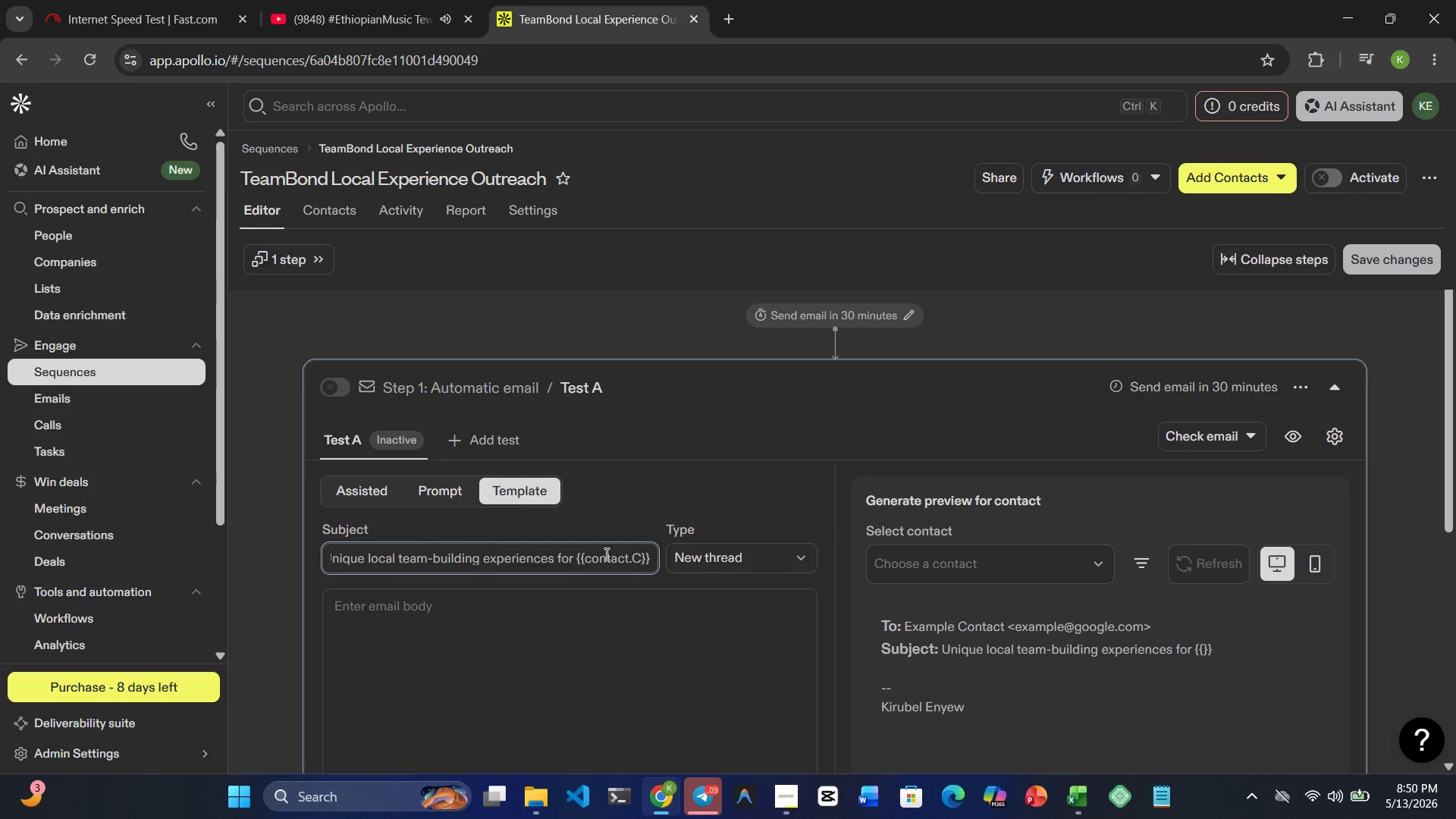 
key(Backspace)
 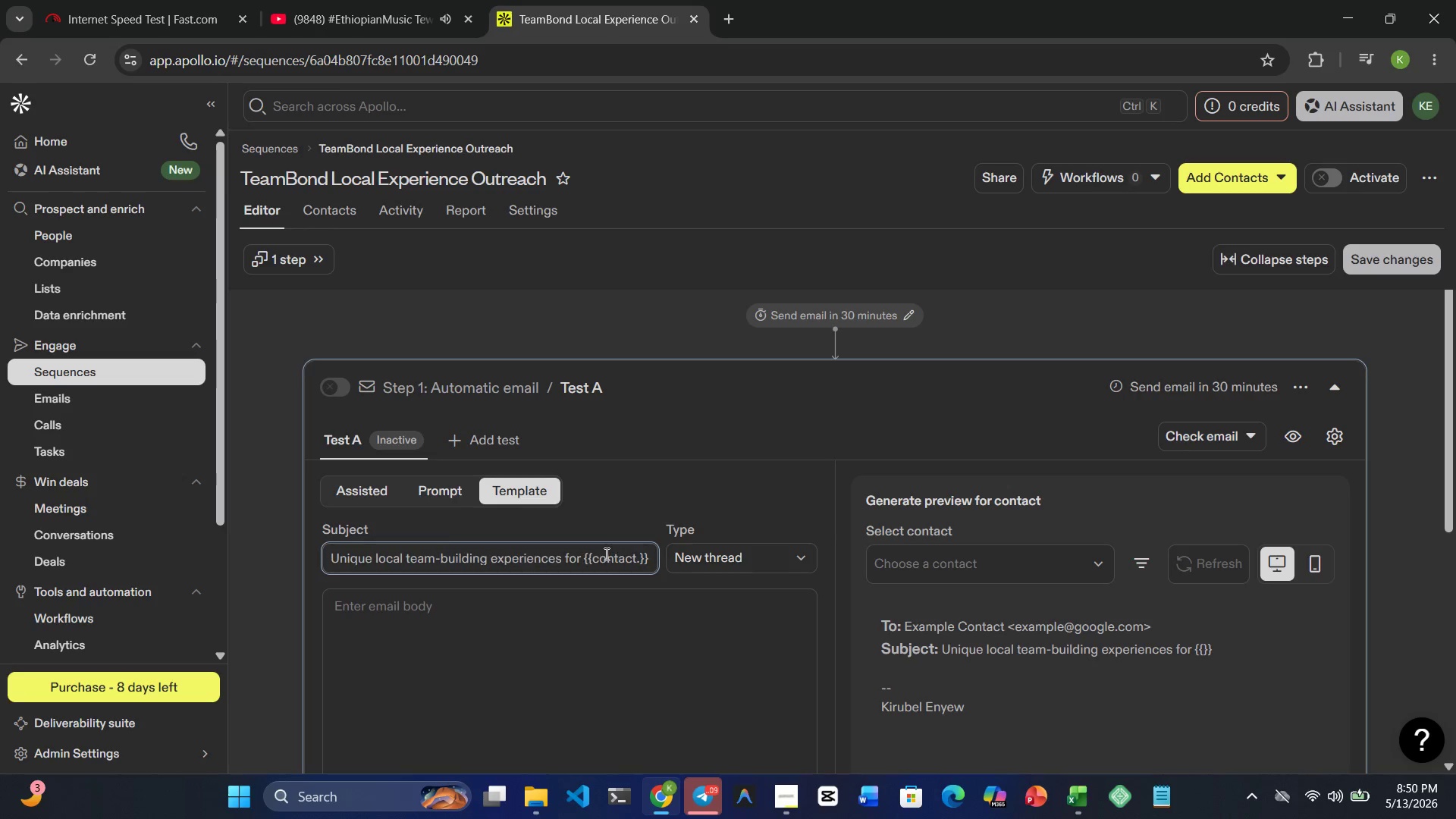 
key(Backspace)
 